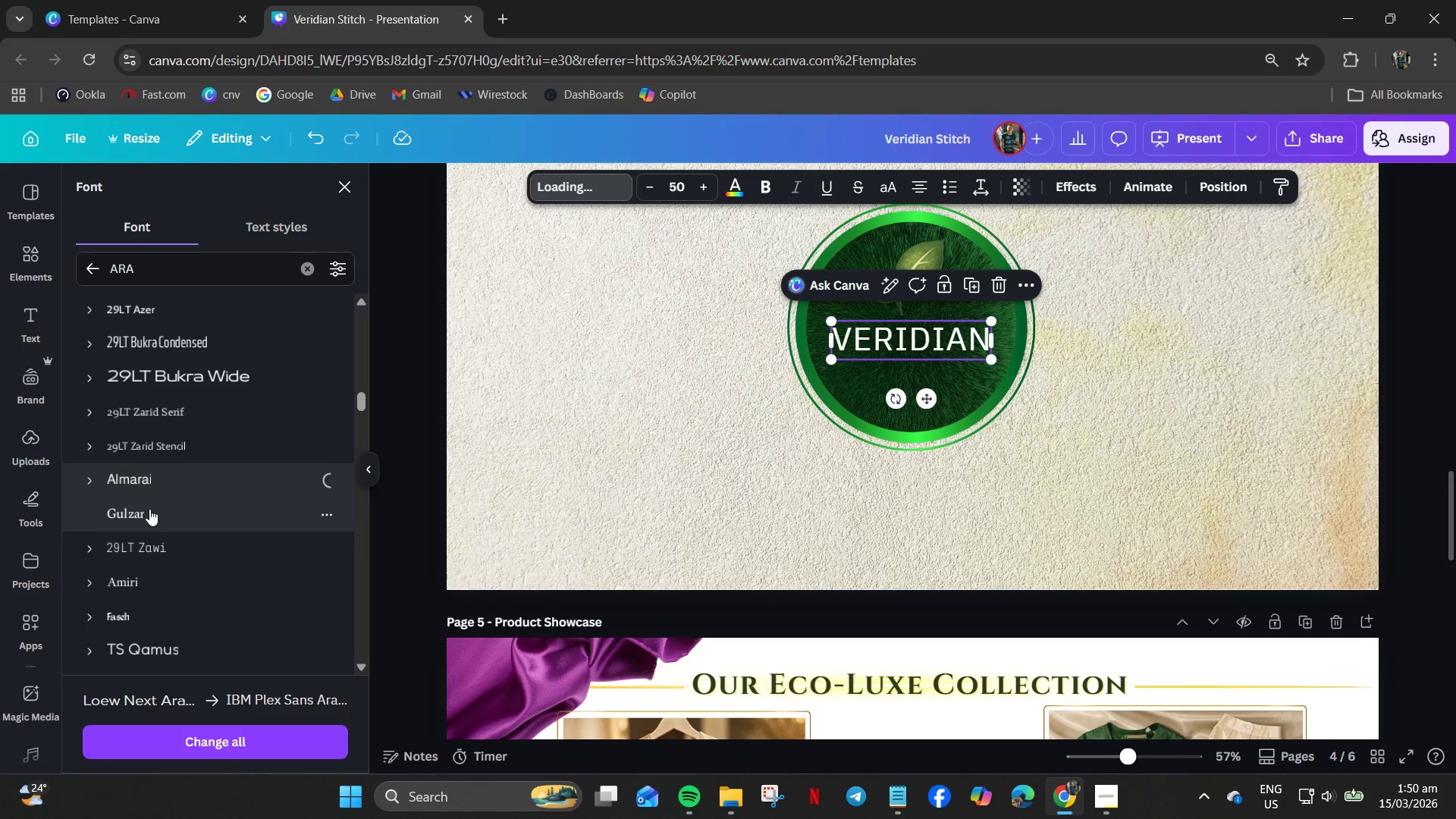 
left_click([149, 509])
 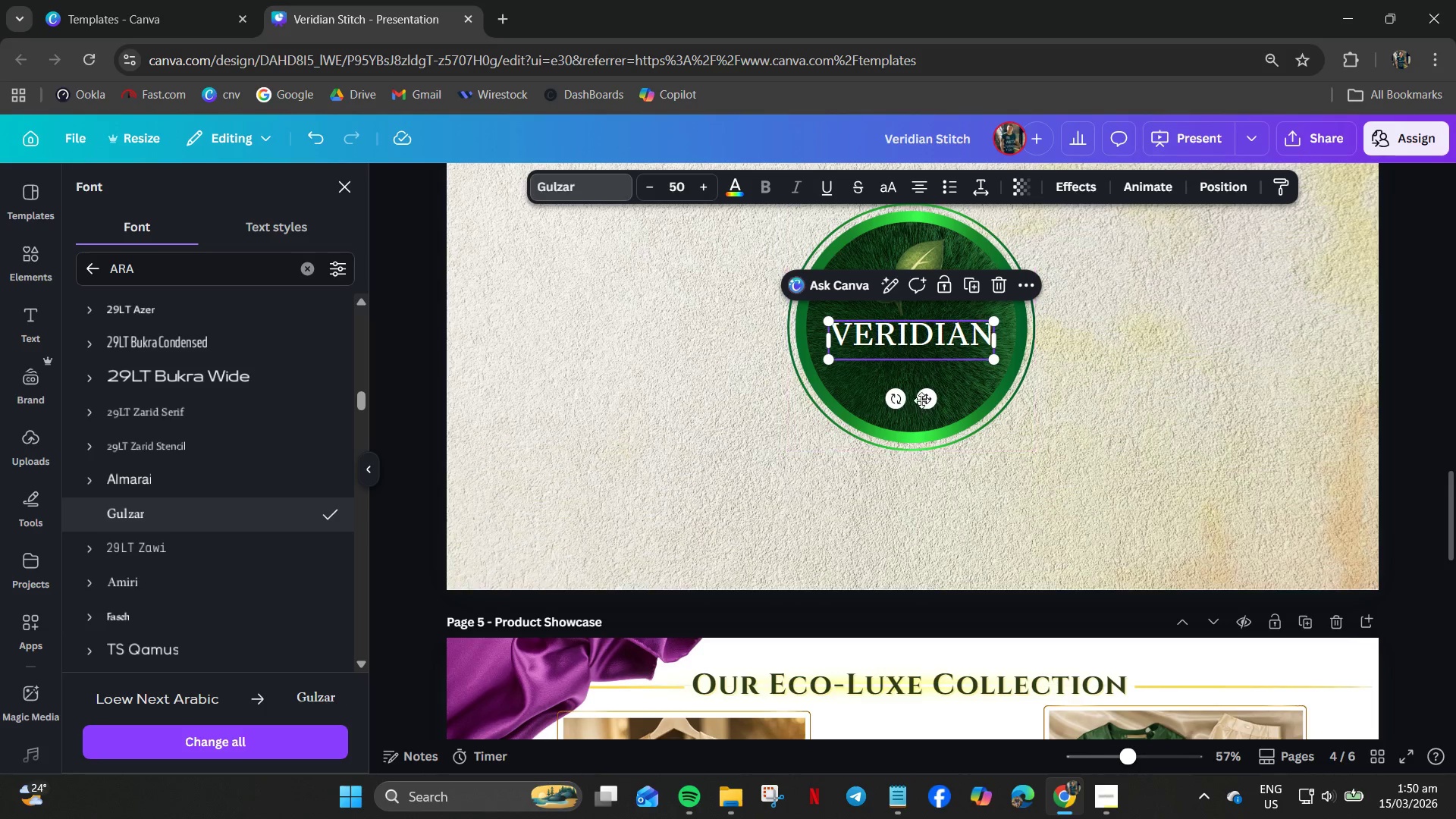 
wait(6.72)
 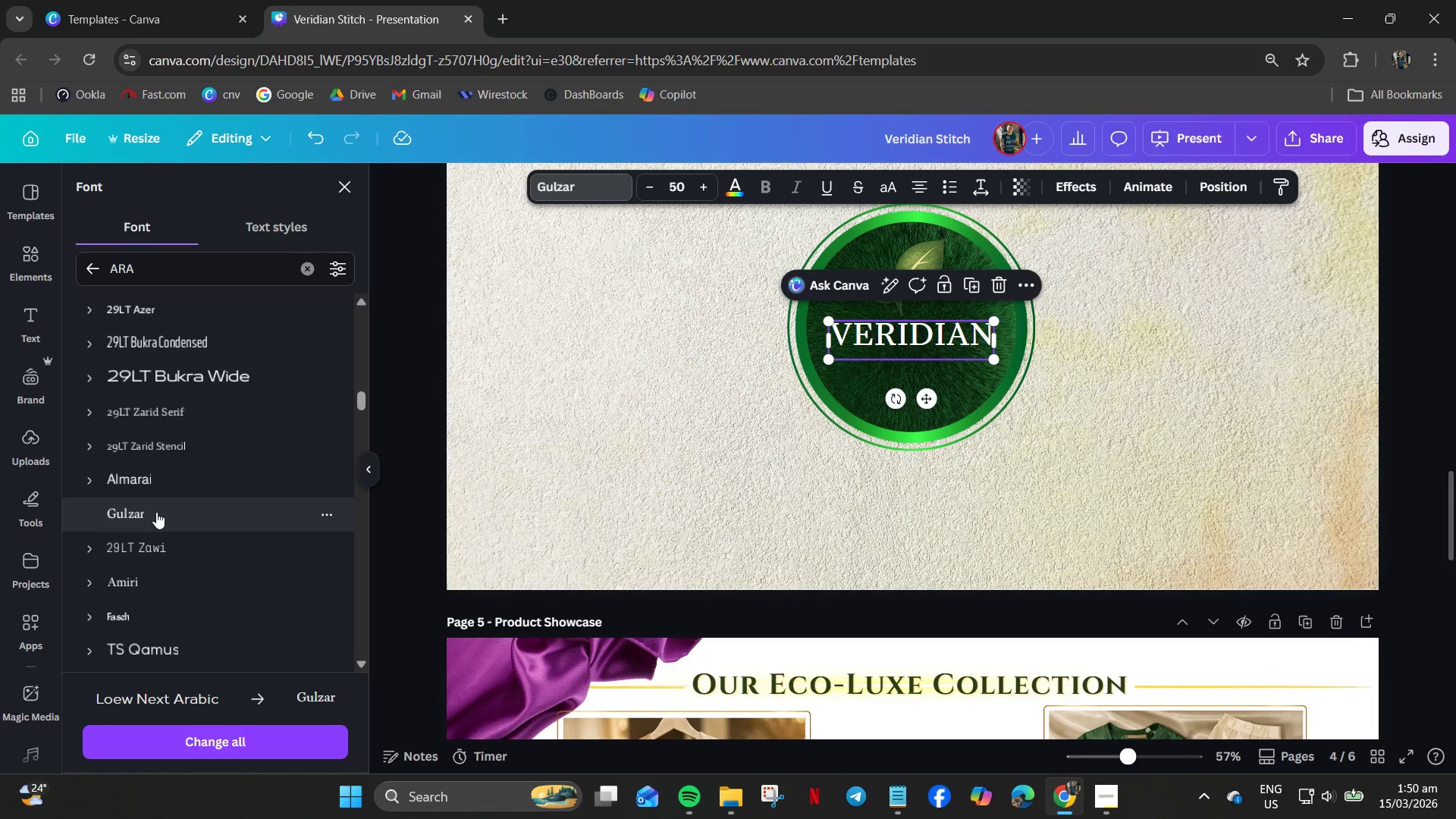 
left_click_drag(start_coordinate=[924, 396], to_coordinate=[924, 401])
 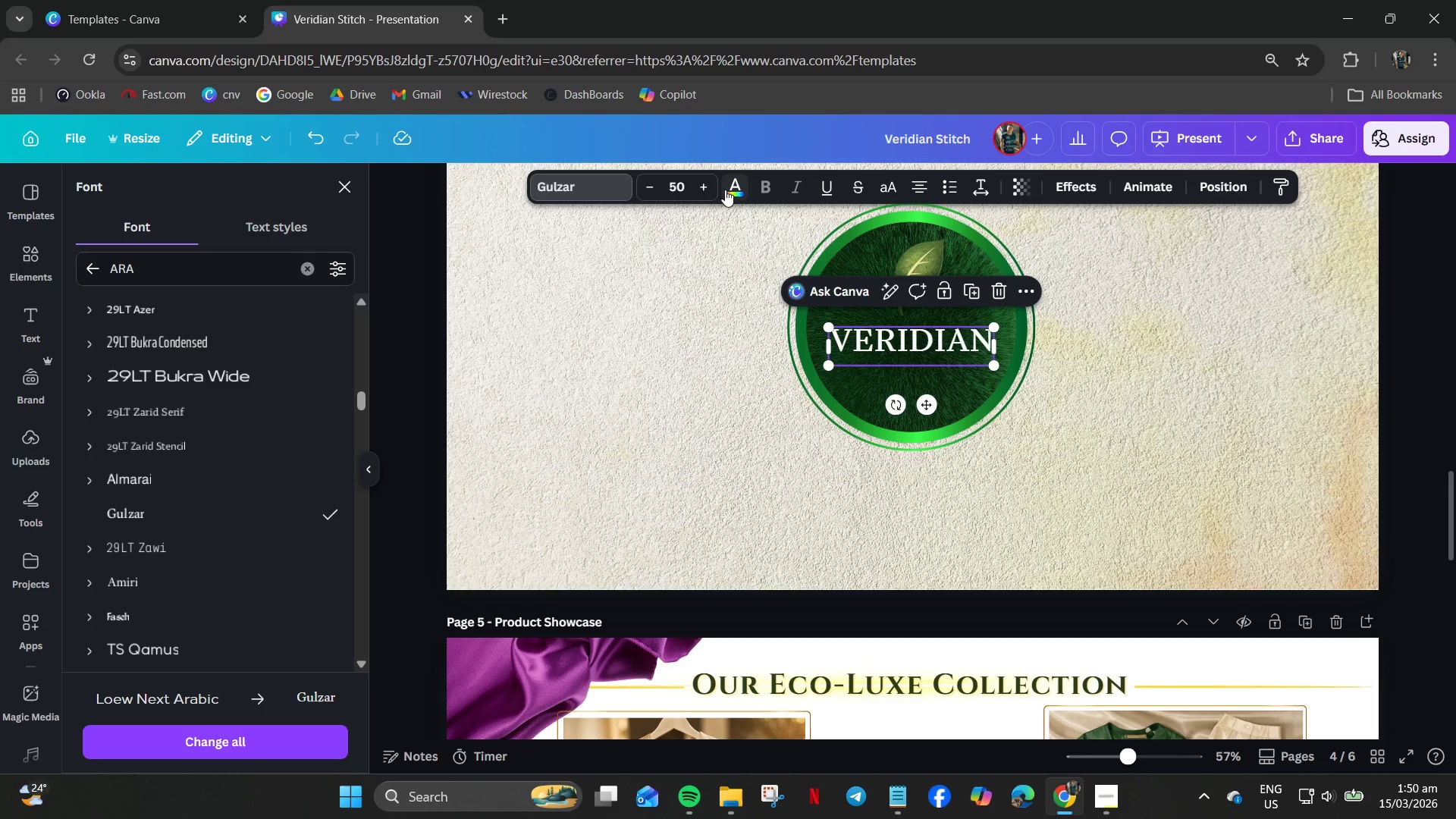 
double_click([706, 188])
 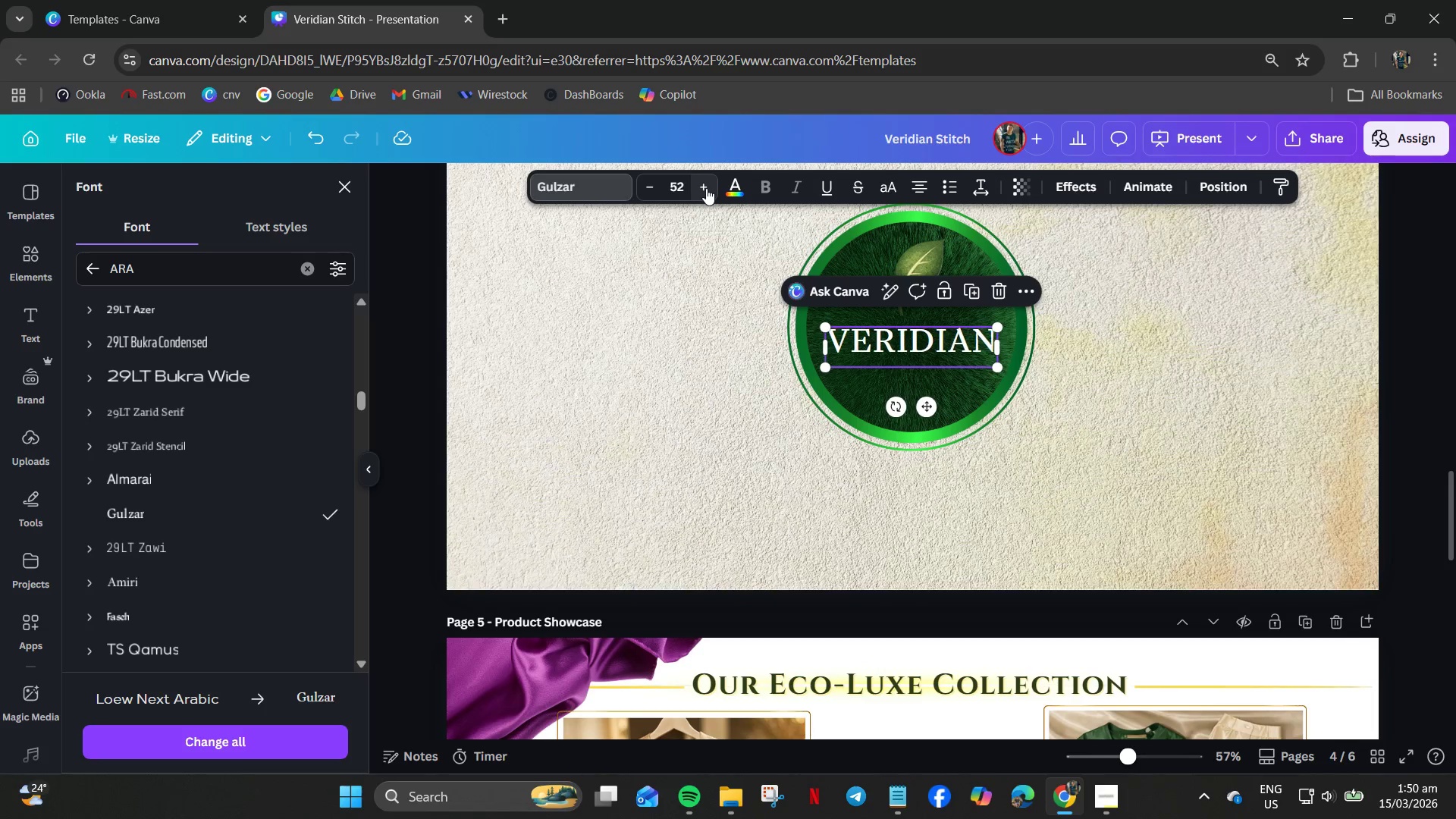 
triple_click([706, 188])
 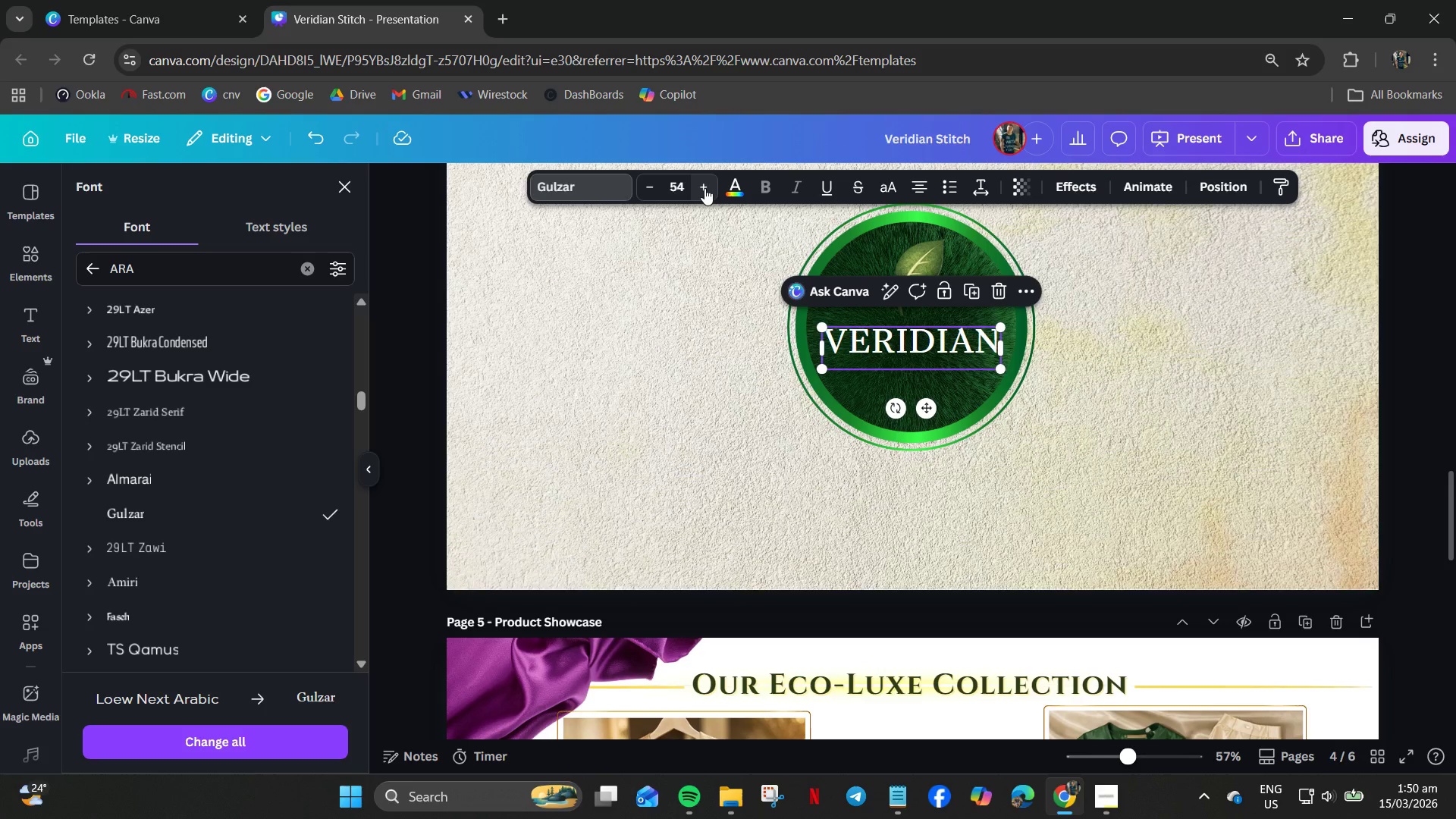 
left_click([704, 188])
 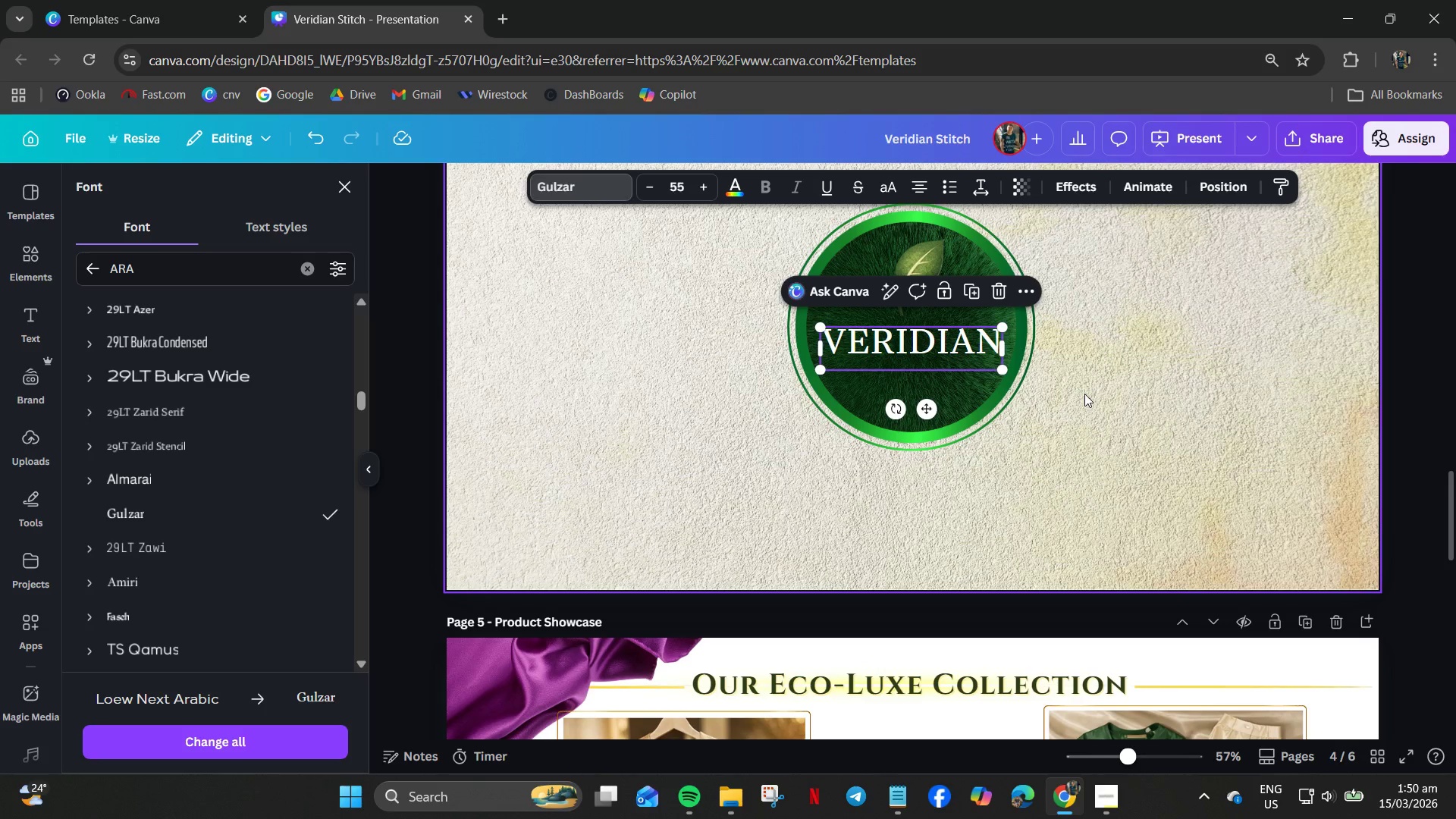 
left_click([1090, 394])
 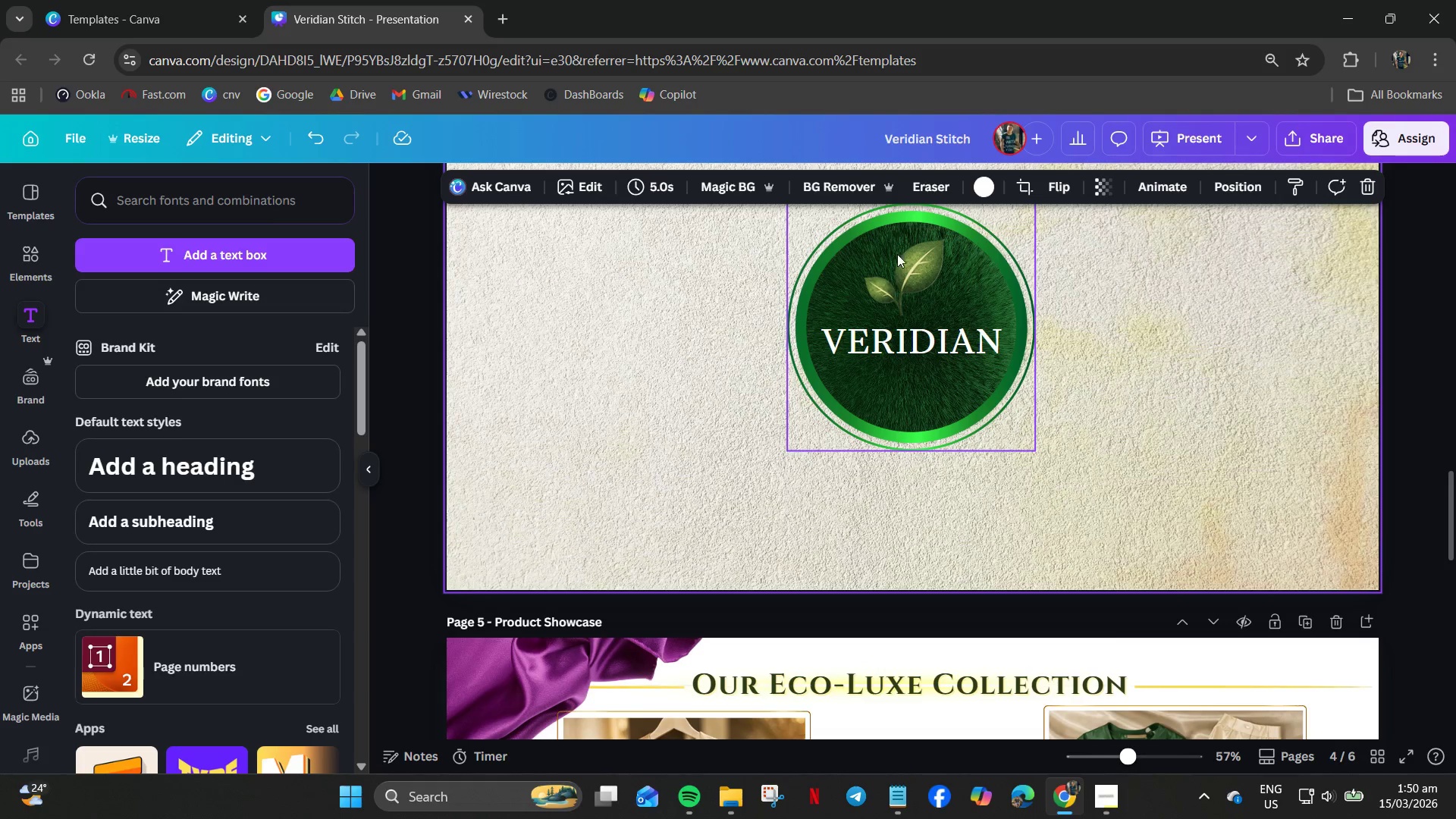 
left_click([904, 275])
 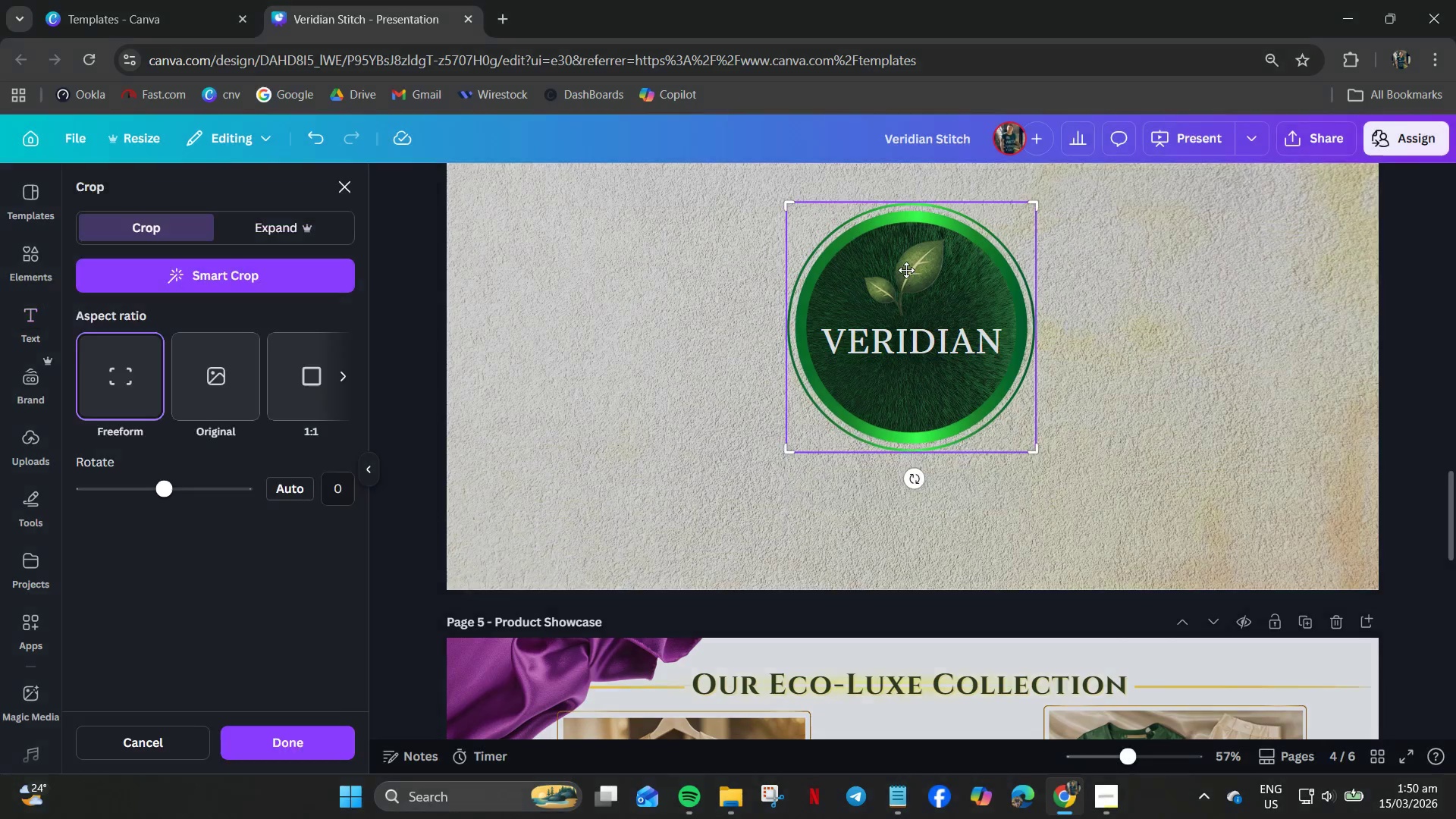 
left_click([915, 270])
 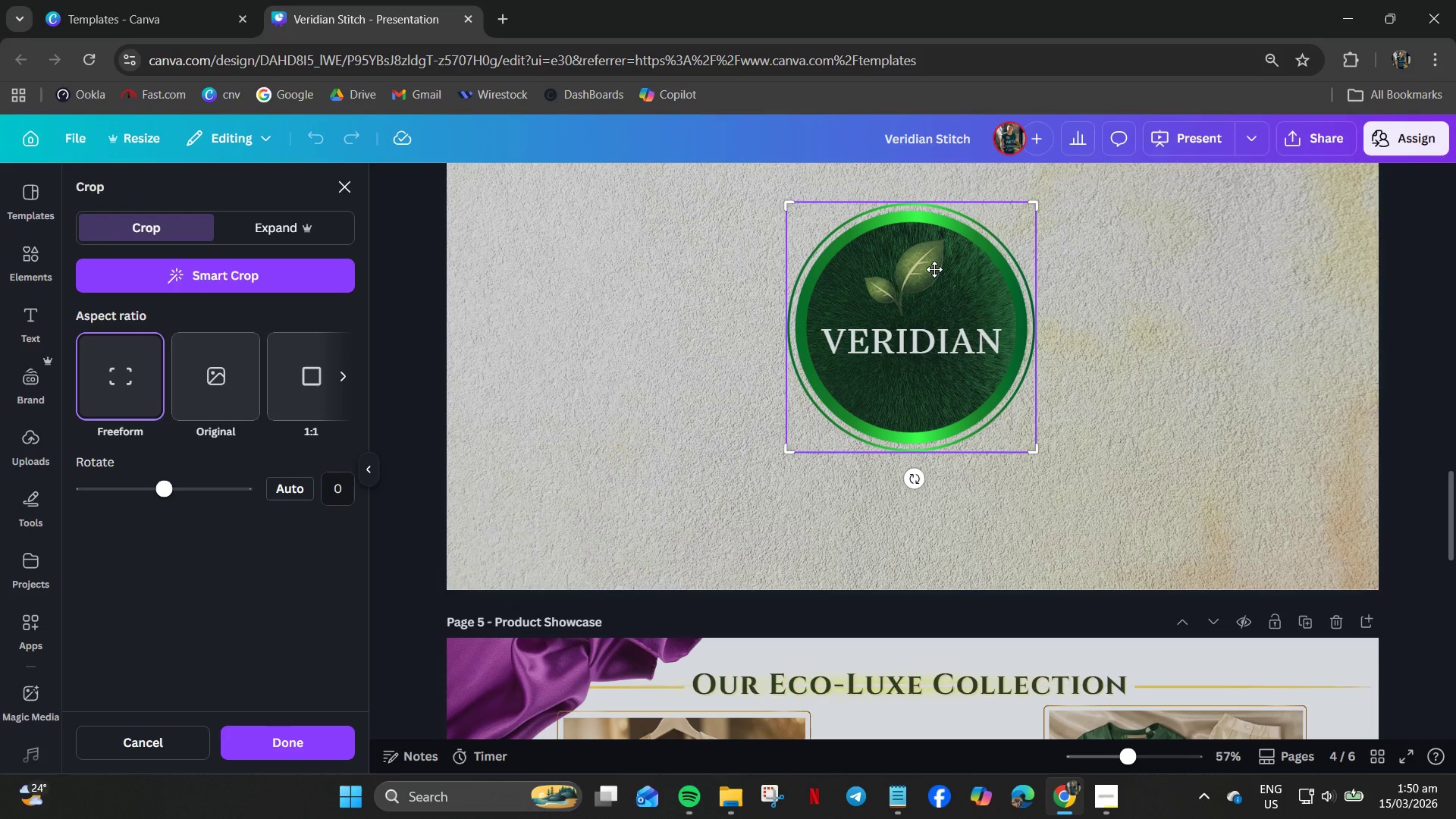 
left_click([934, 269])
 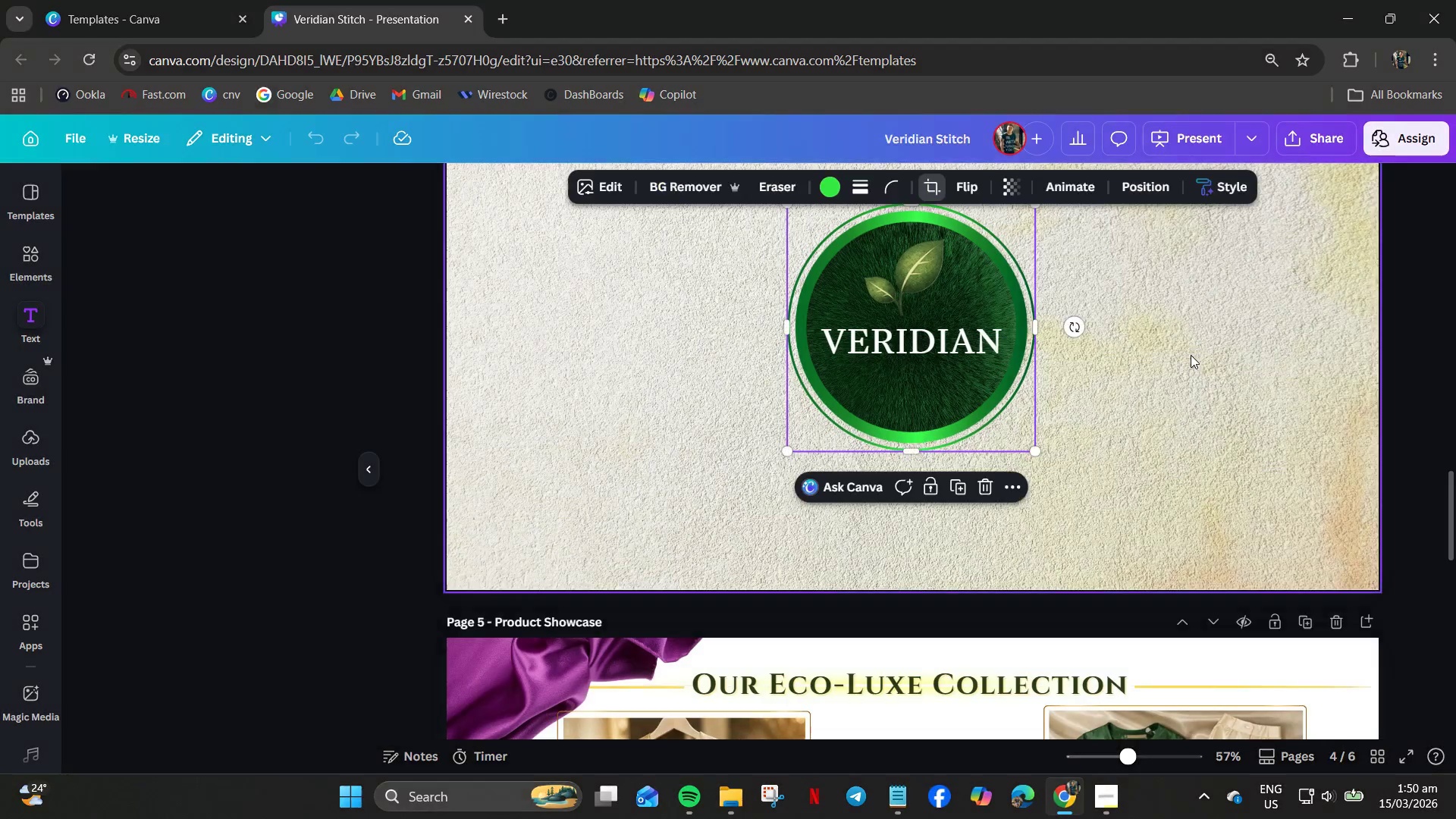 
double_click([1191, 355])
 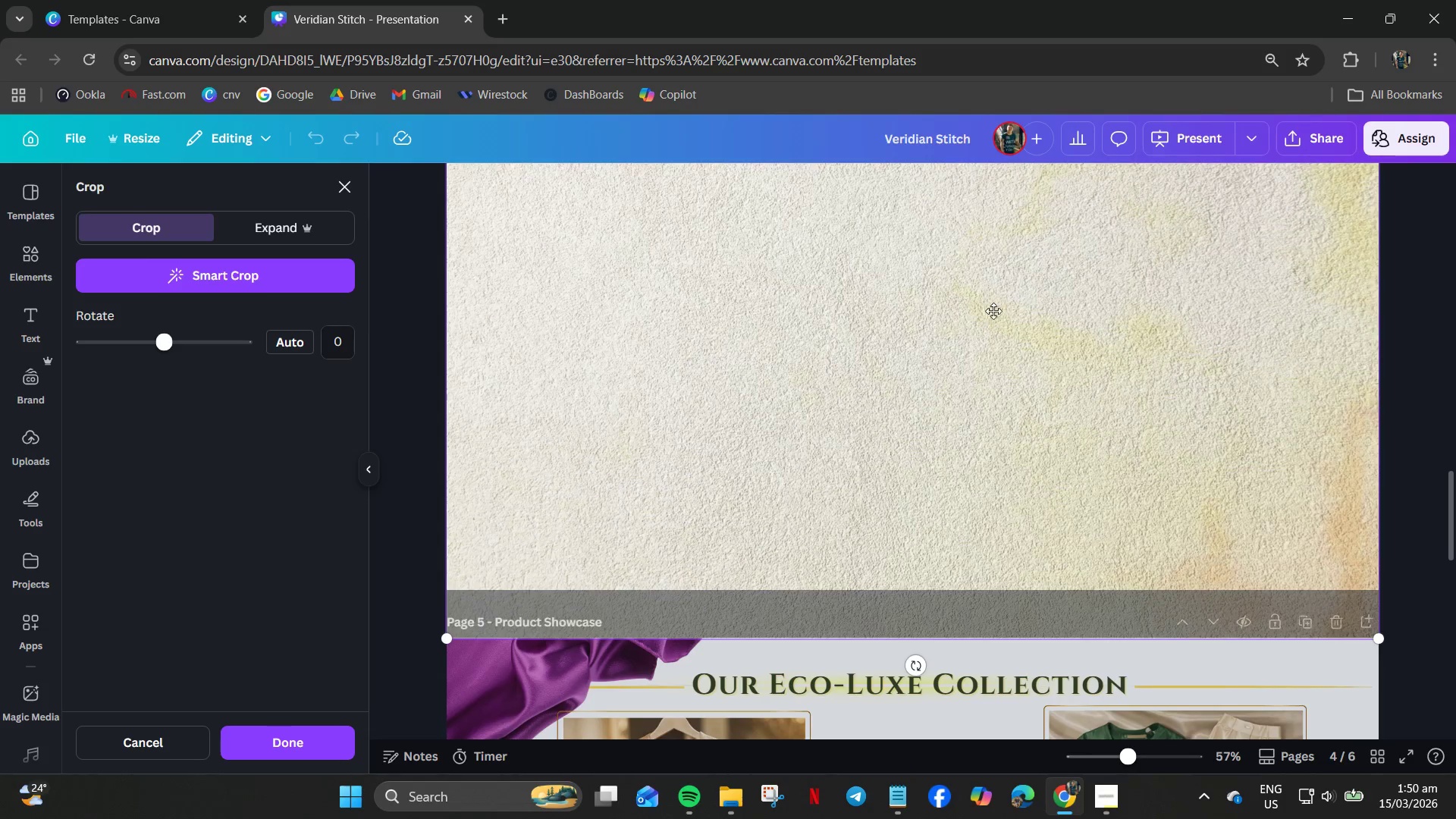 
left_click([1026, 335])
 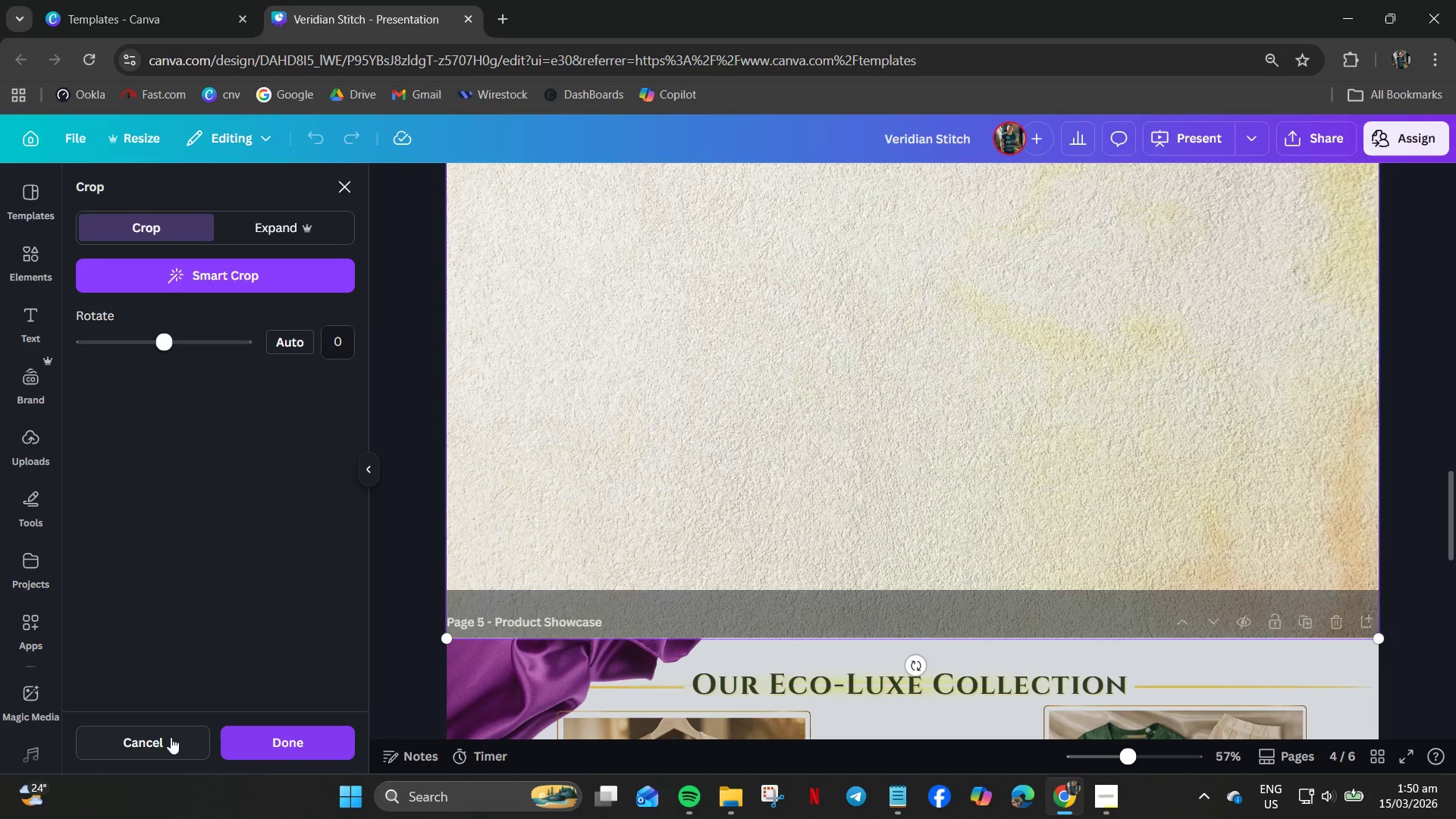 
left_click([146, 736])
 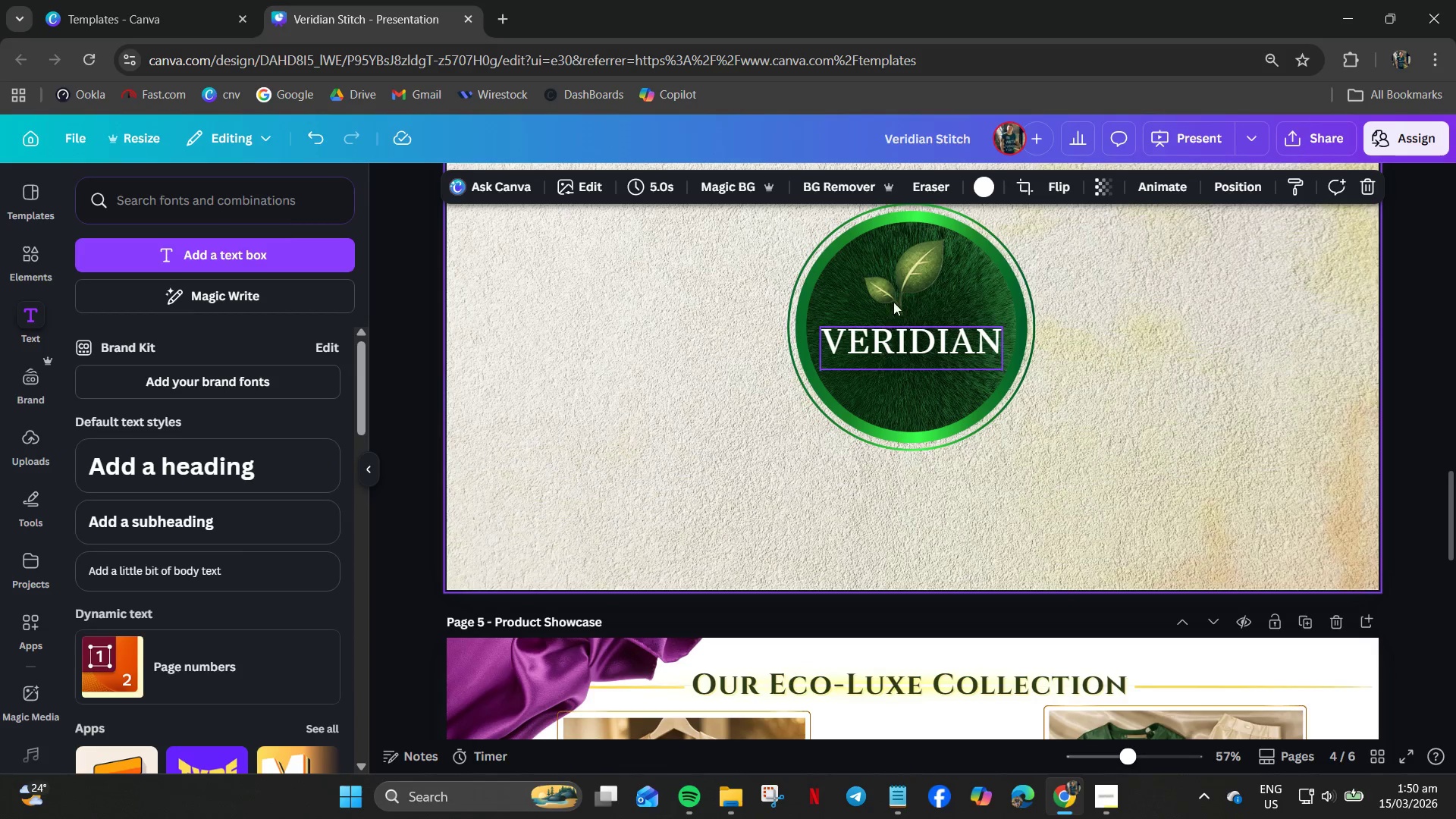 
left_click([907, 285])
 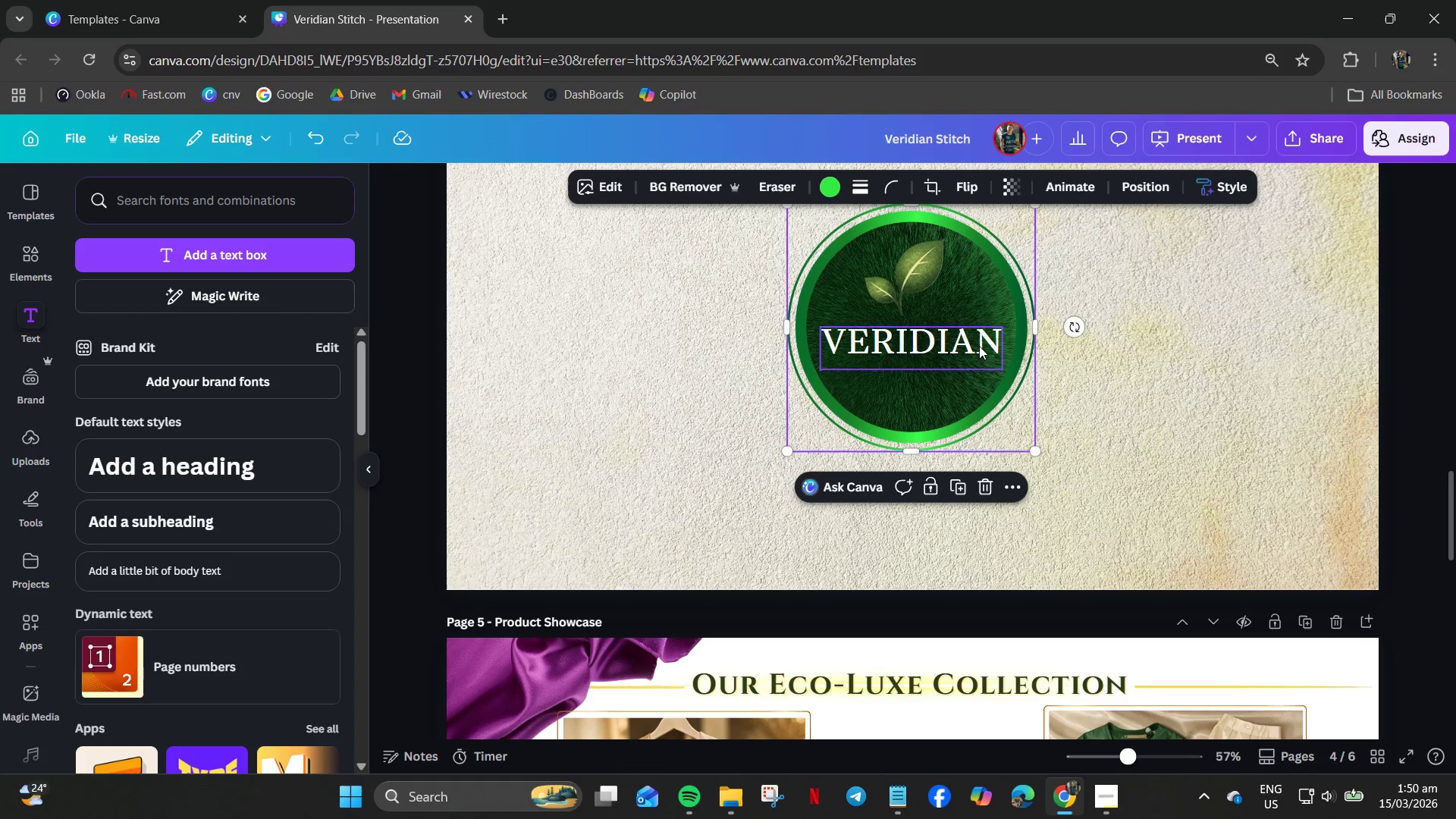 
scroll: coordinate [1009, 368], scroll_direction: up, amount: 1.0
 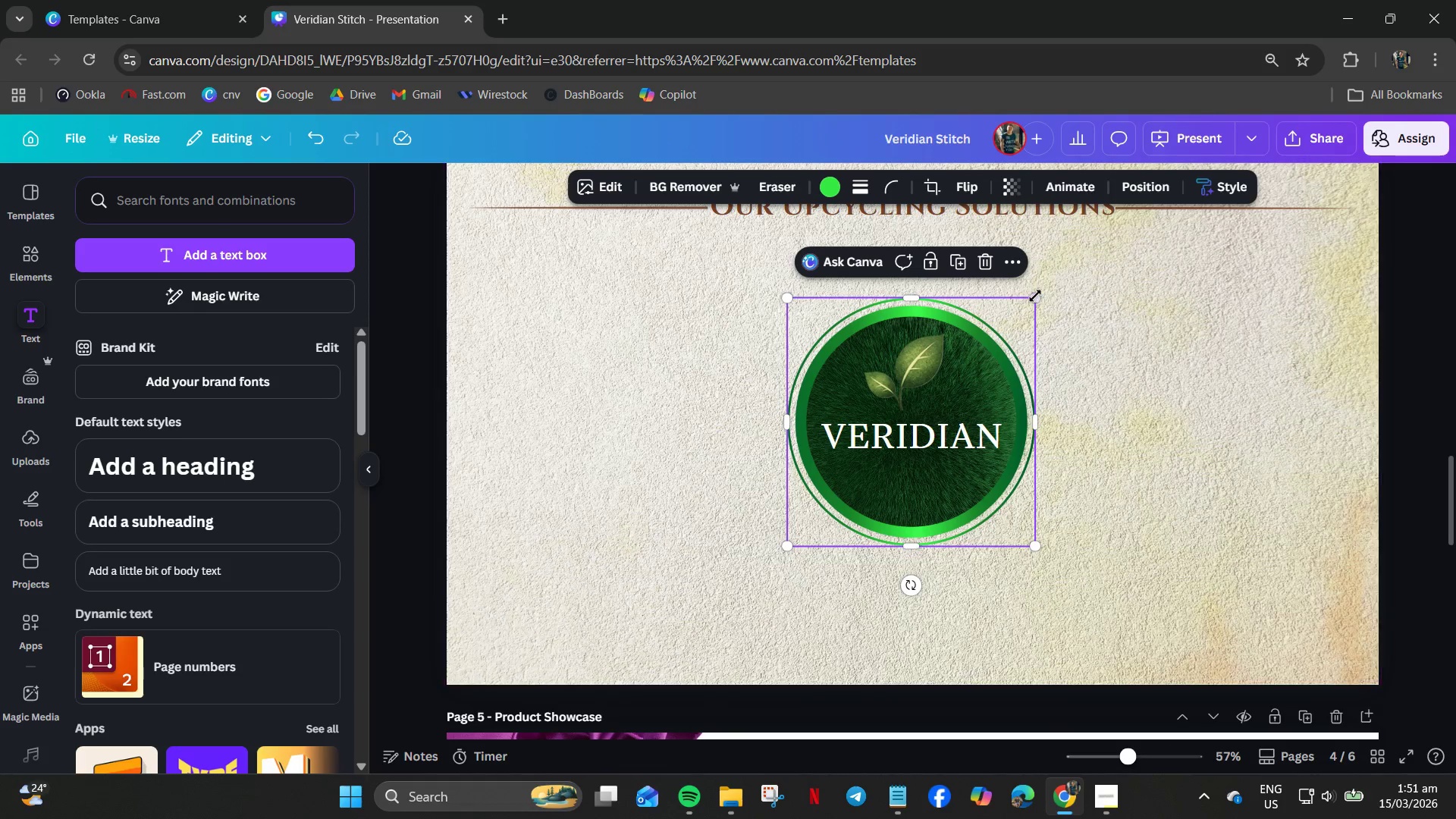 
left_click_drag(start_coordinate=[1034, 298], to_coordinate=[975, 461])
 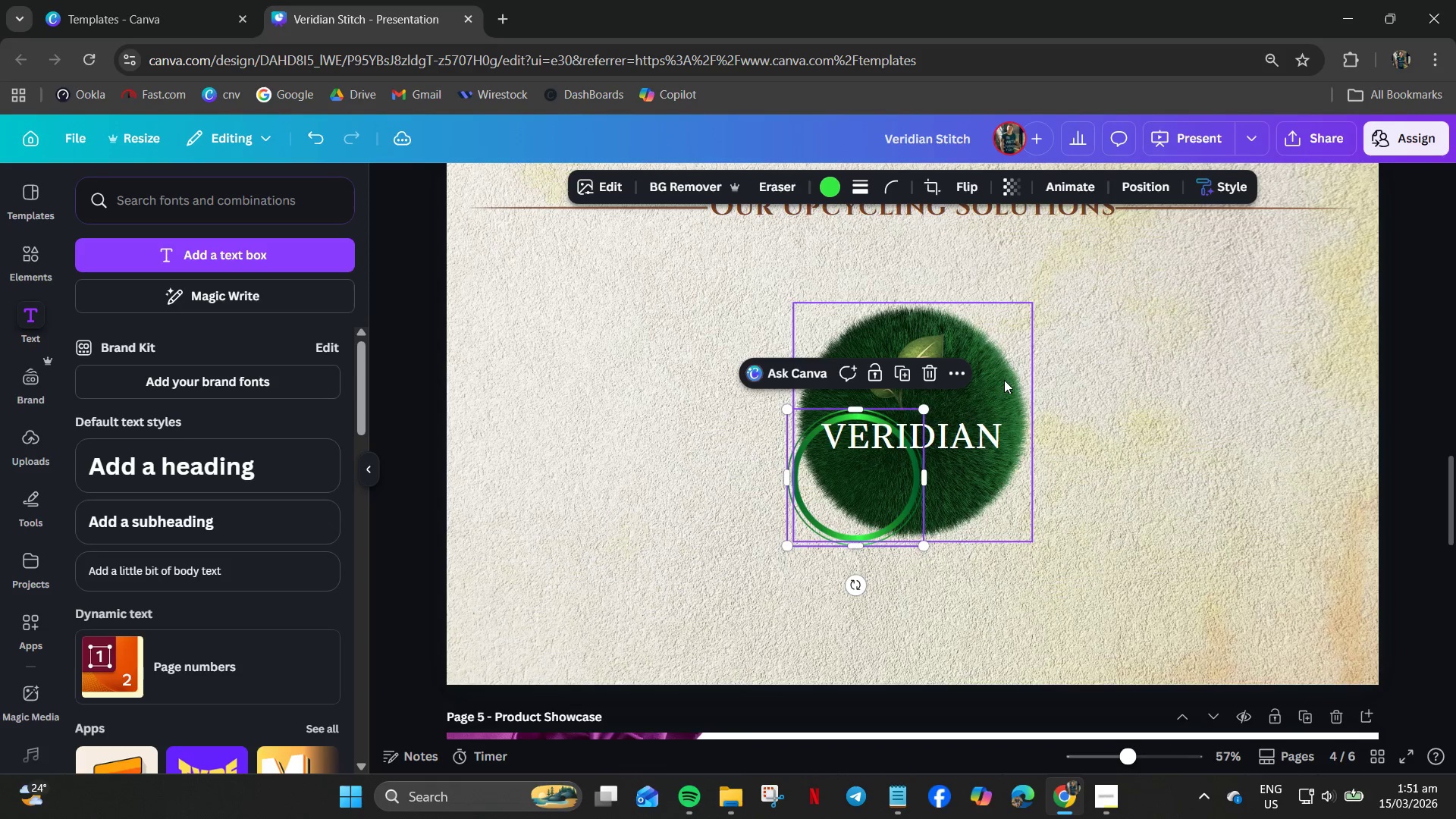 
left_click([1004, 379])
 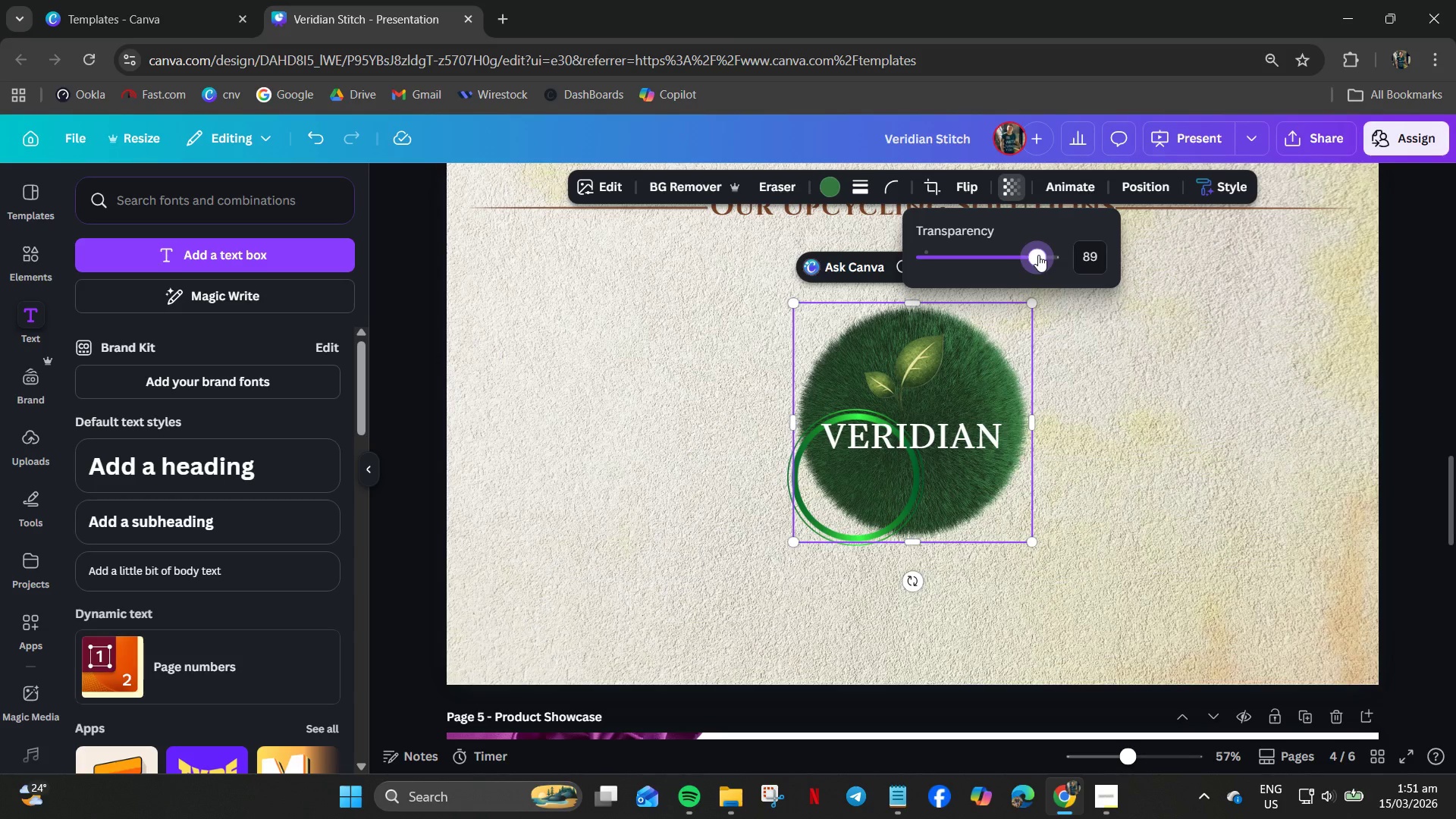 
left_click([1097, 255])
 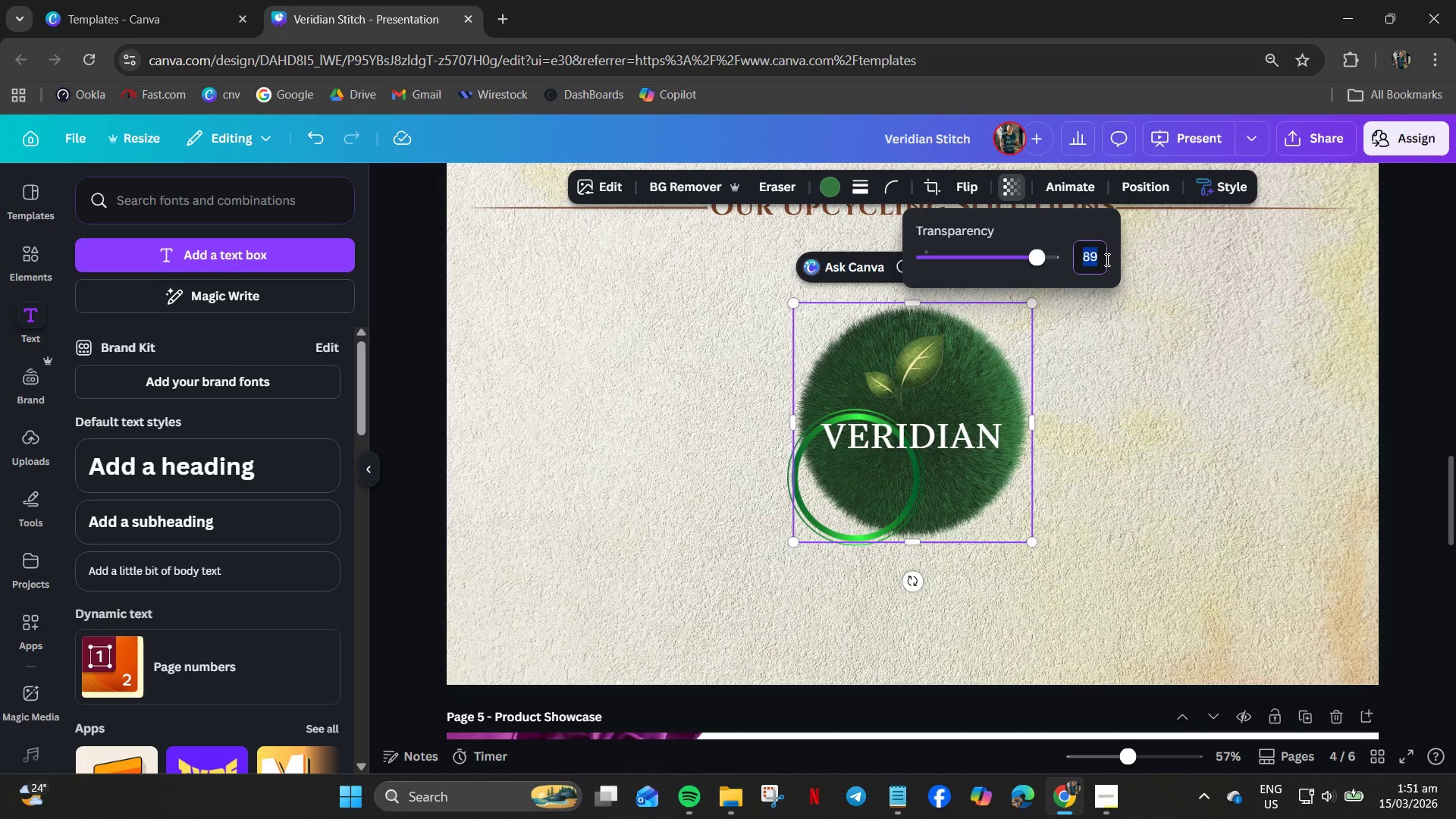 
key(Numpad9)
 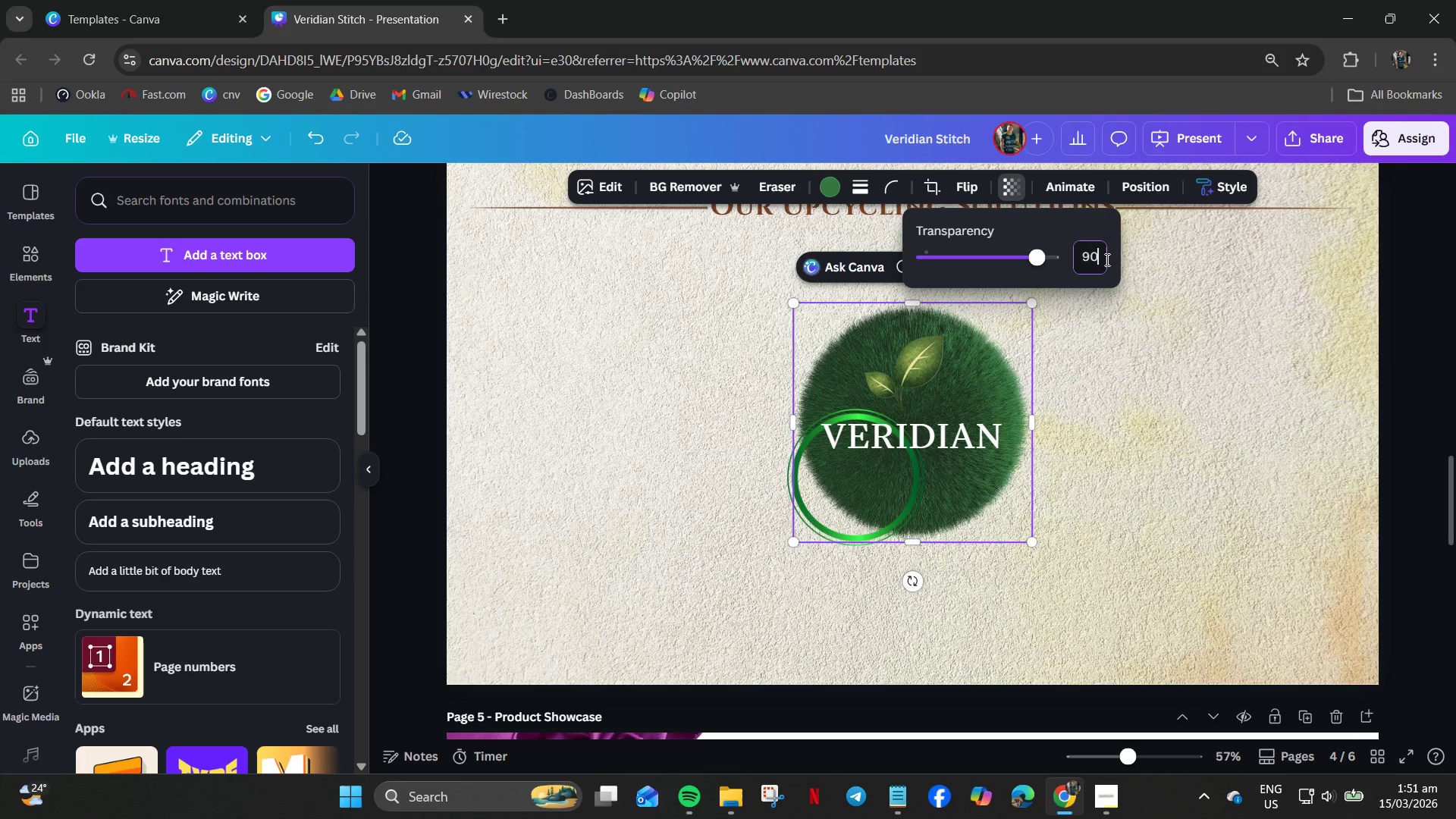 
key(Numpad0)
 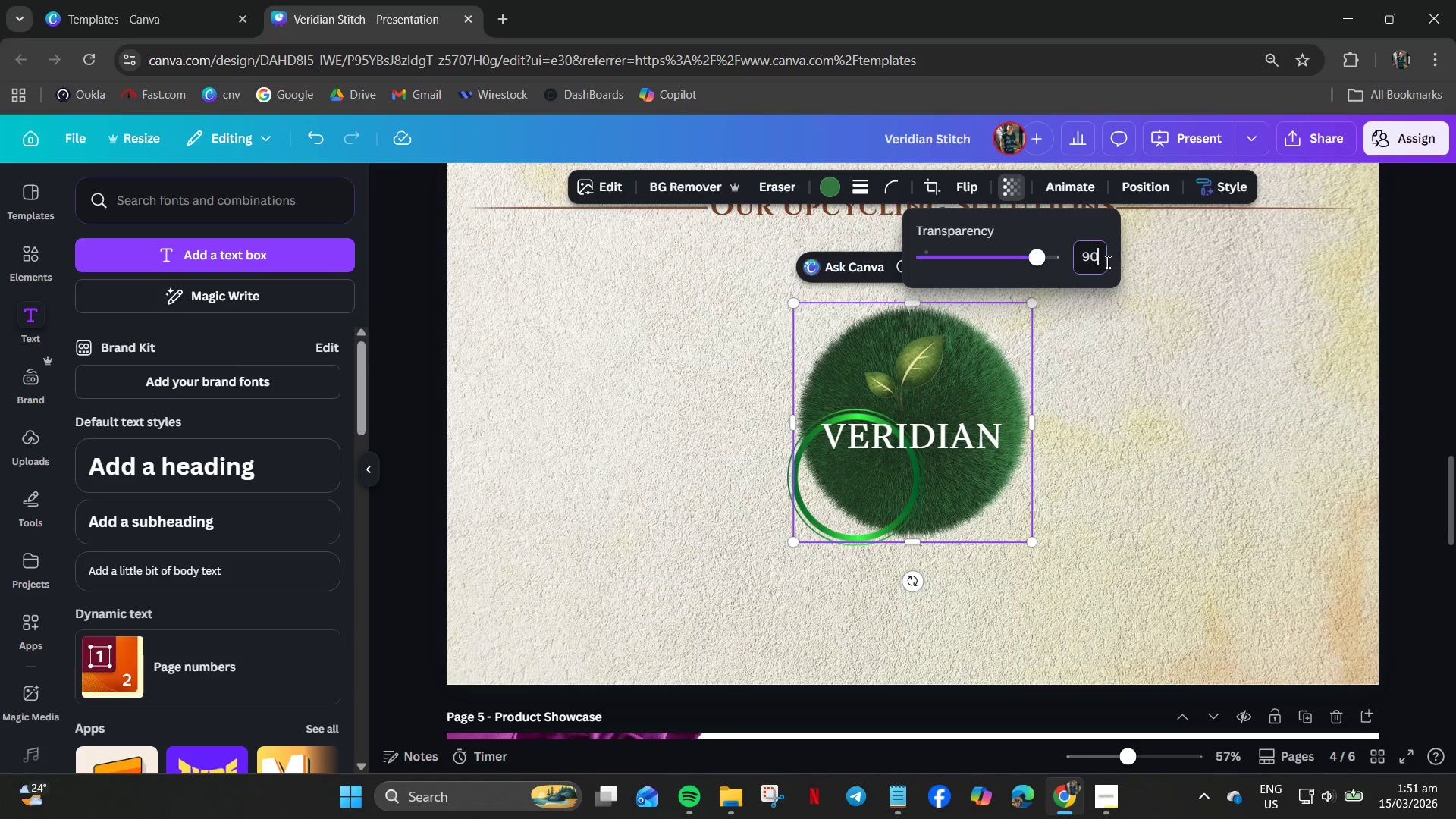 
key(NumpadEnter)
 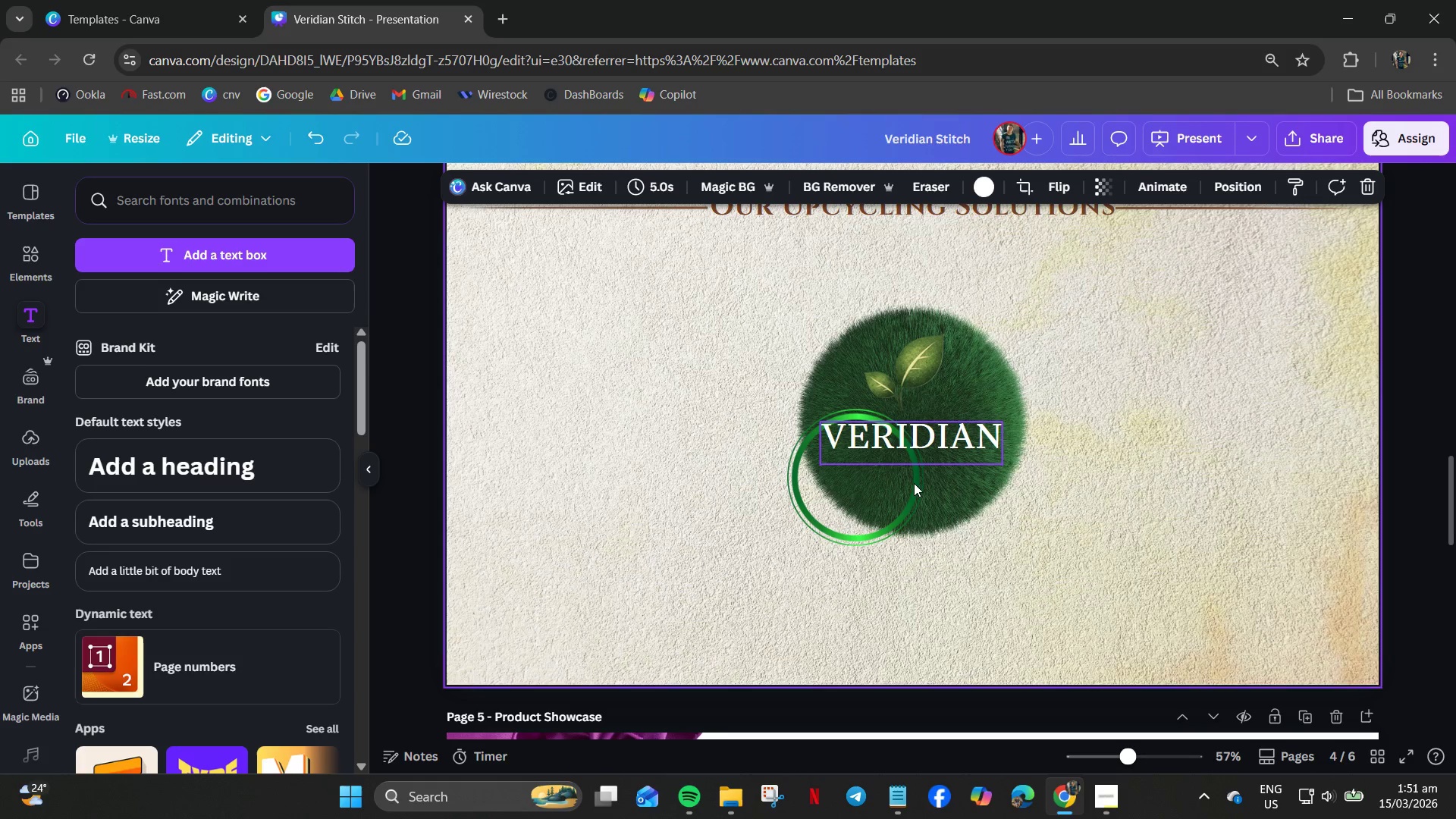 
left_click([879, 535])
 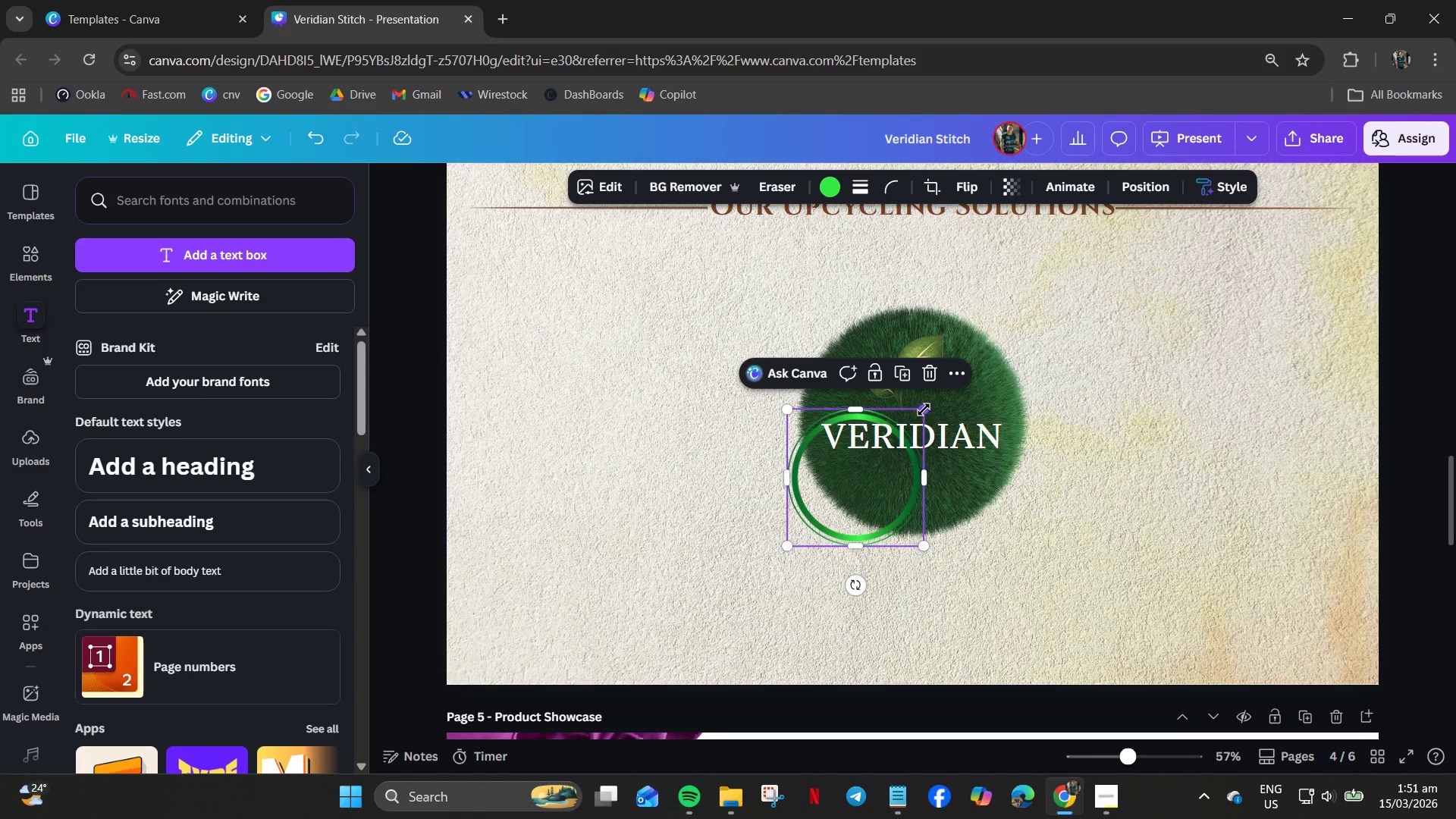 
left_click_drag(start_coordinate=[924, 410], to_coordinate=[1078, 337])
 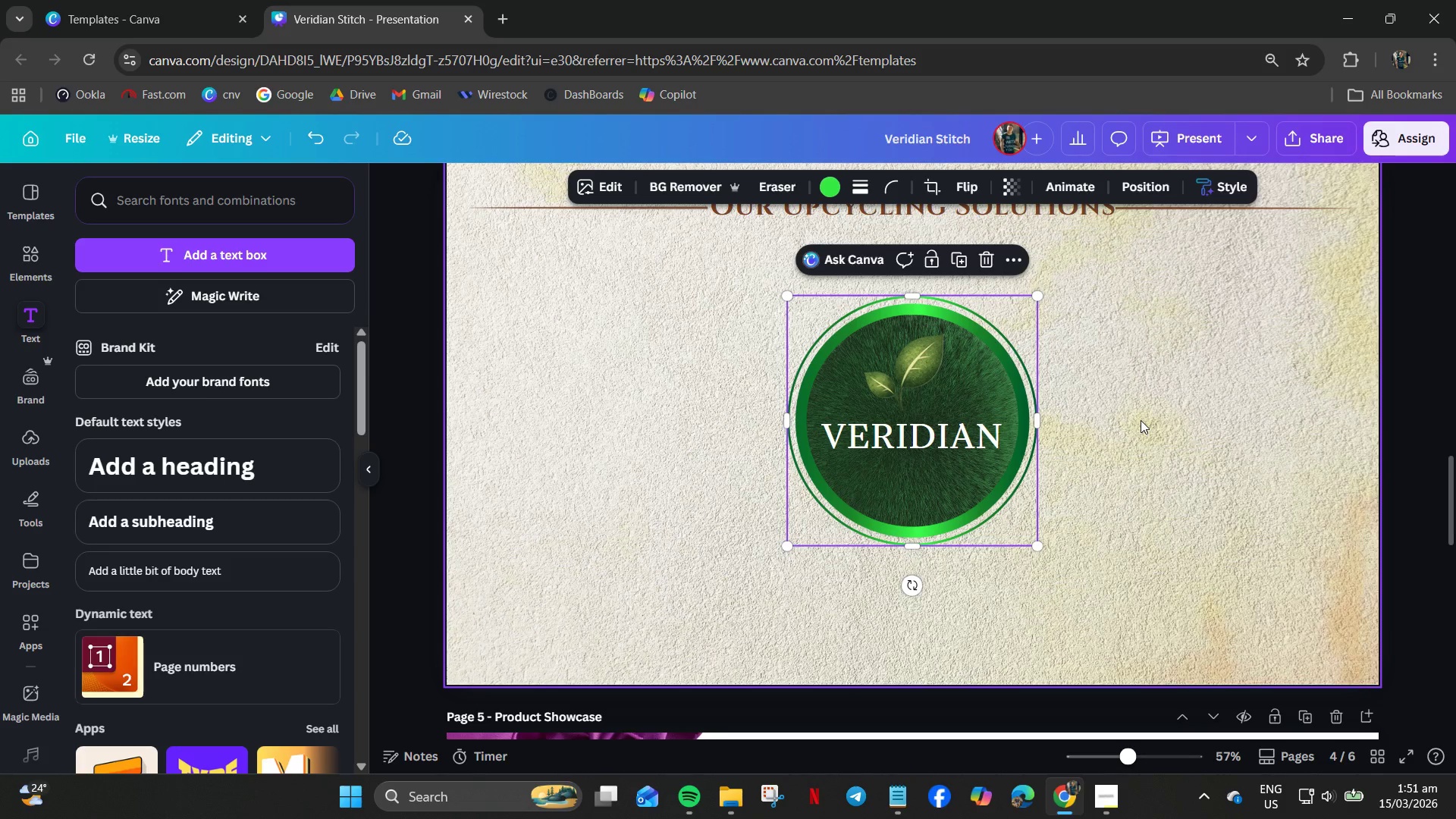 
left_click([1141, 420])
 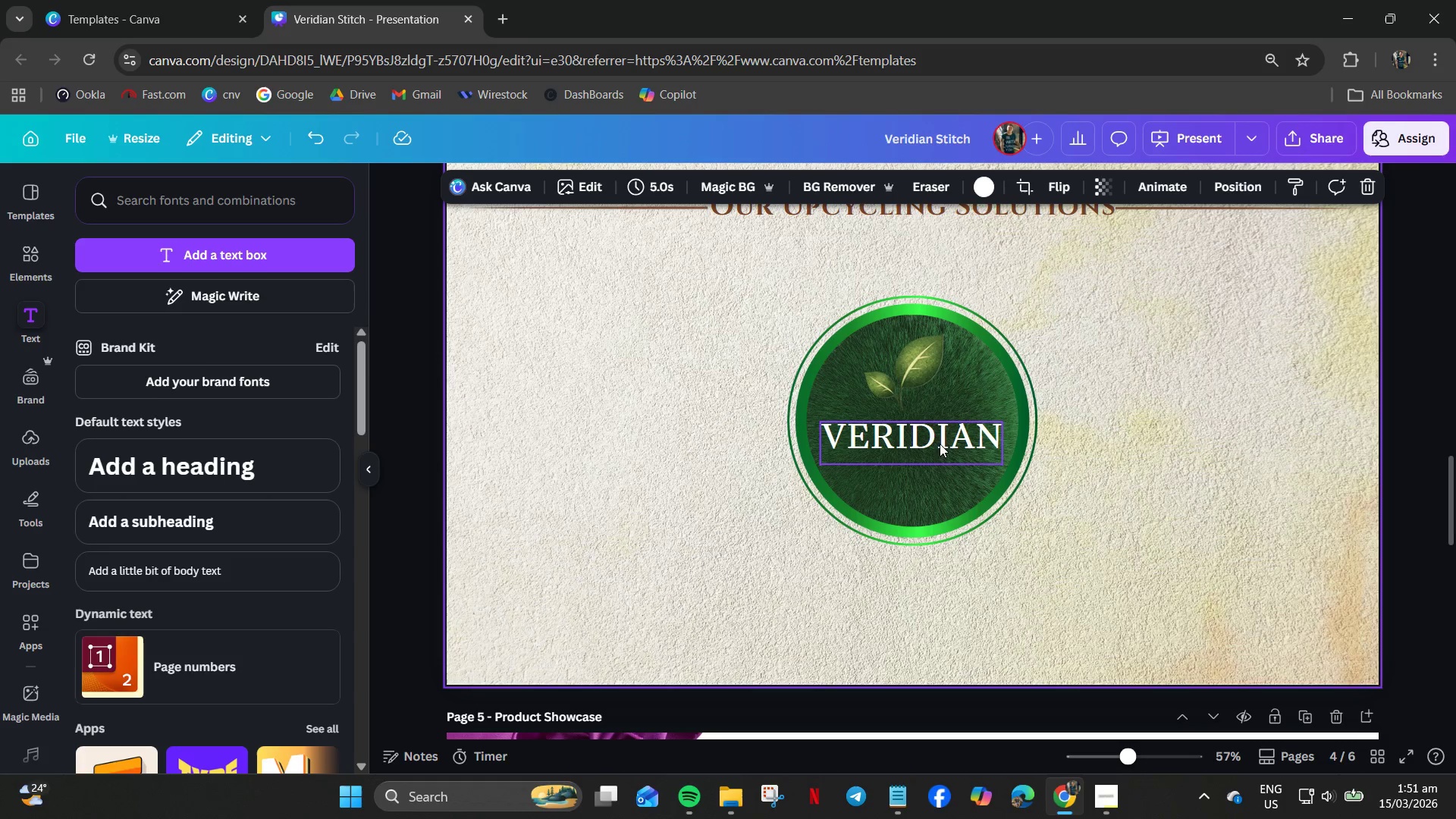 
left_click([1164, 510])
 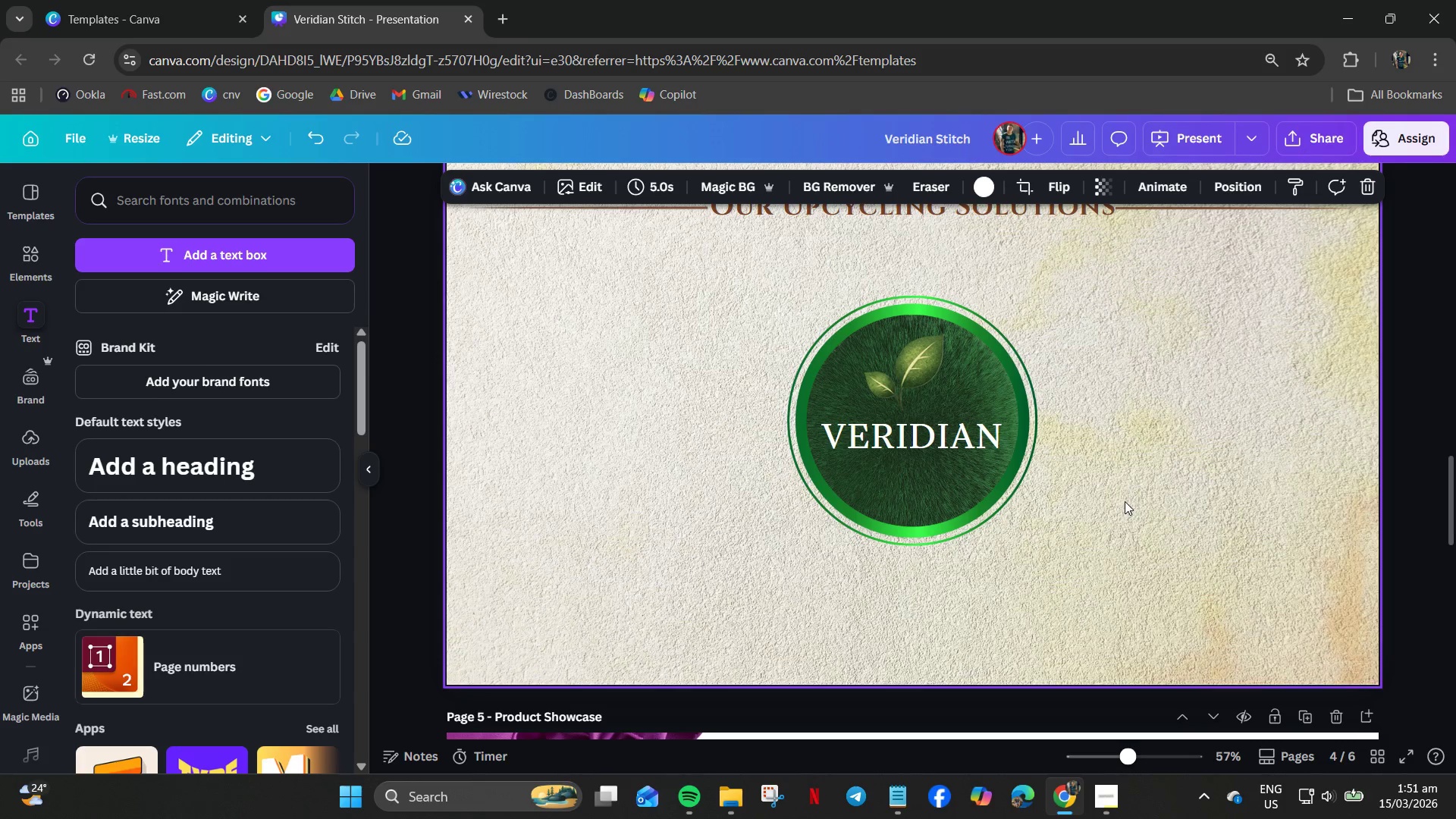 
hold_key(key=ControlLeft, duration=0.7)
scroll: coordinate [1118, 497], scroll_direction: down, amount: 4.0
 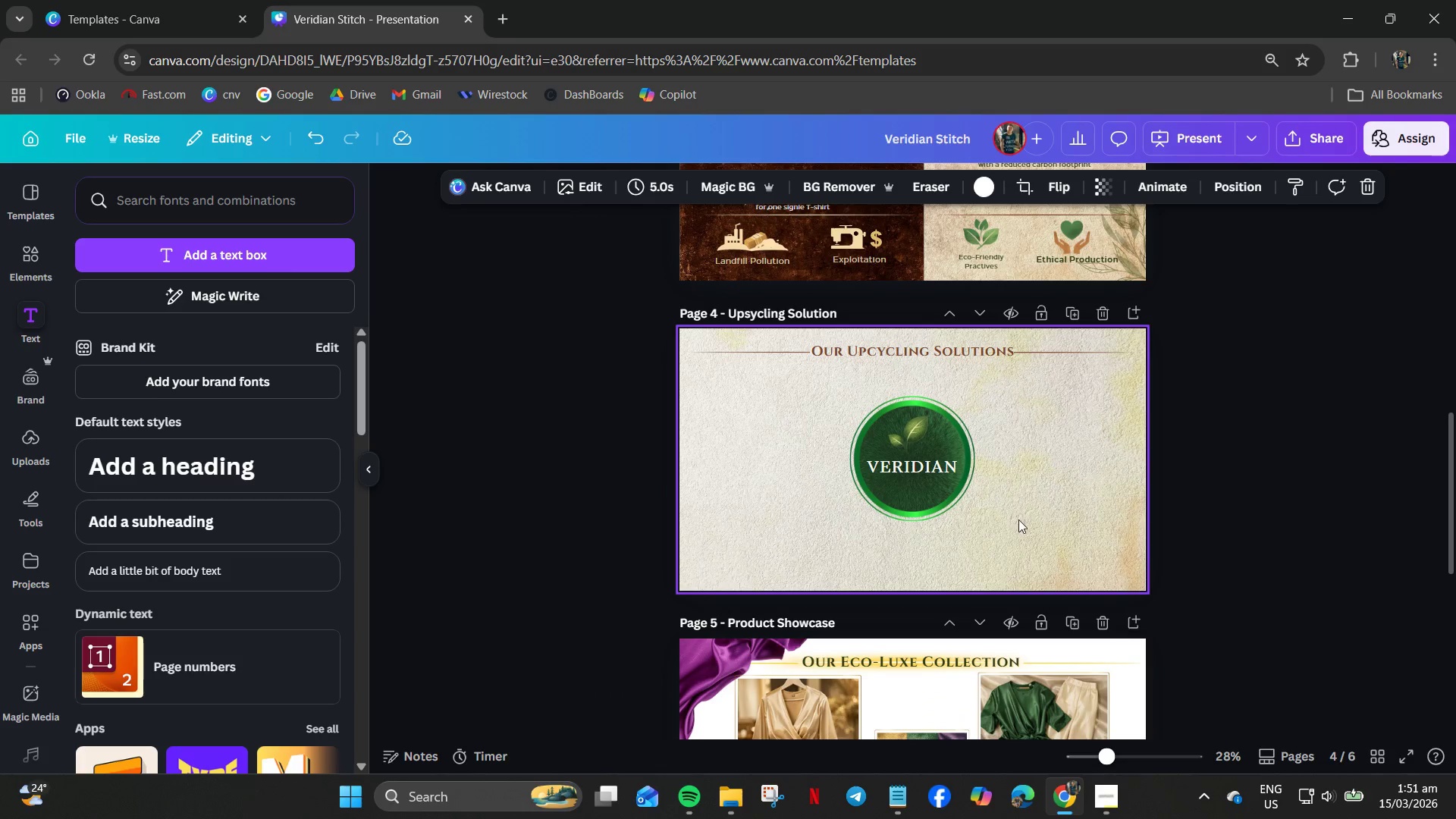 
hold_key(key=ControlLeft, duration=0.95)
scroll: coordinate [1018, 516], scroll_direction: up, amount: 5.0
 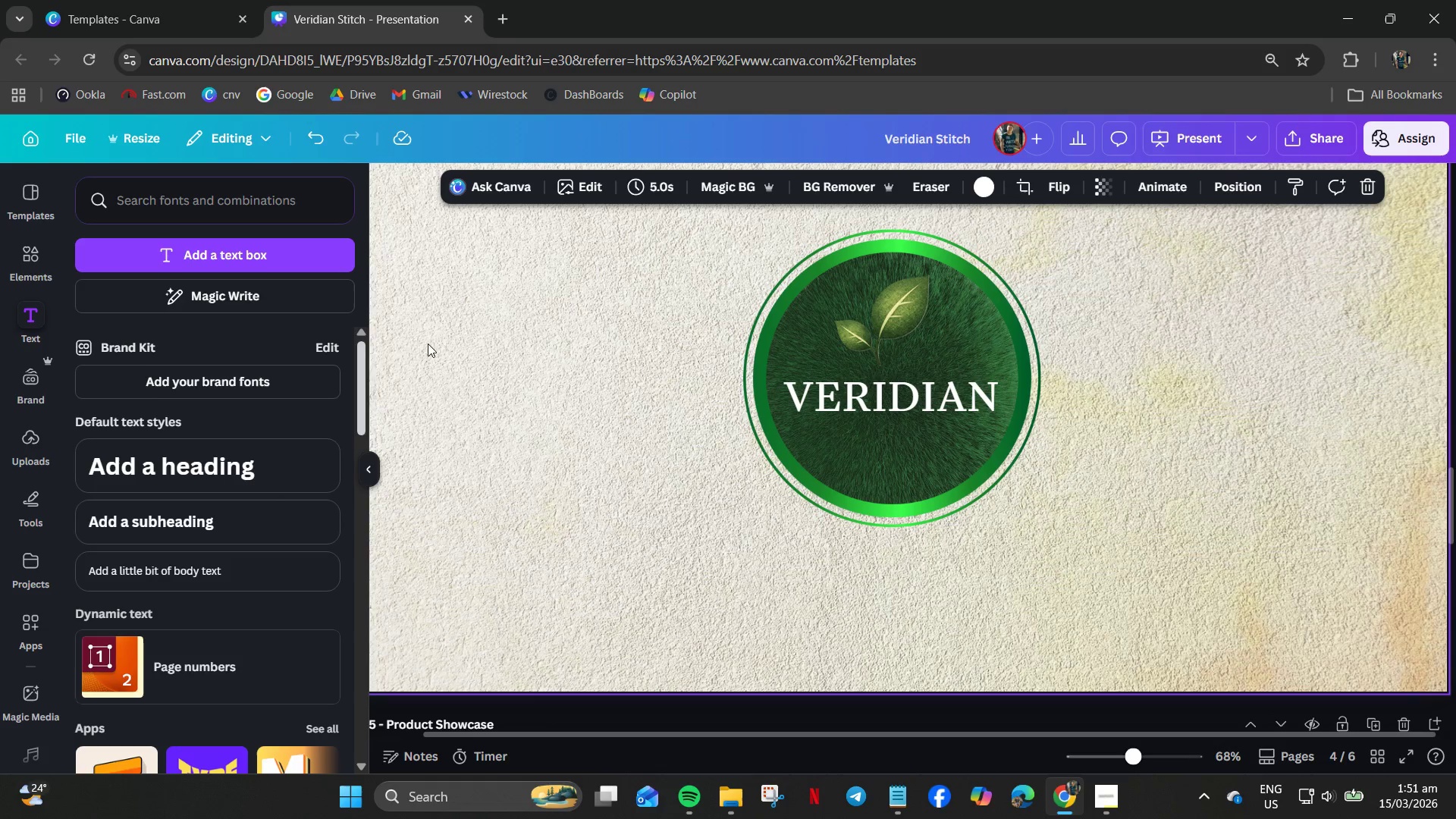 
wait(5.53)
 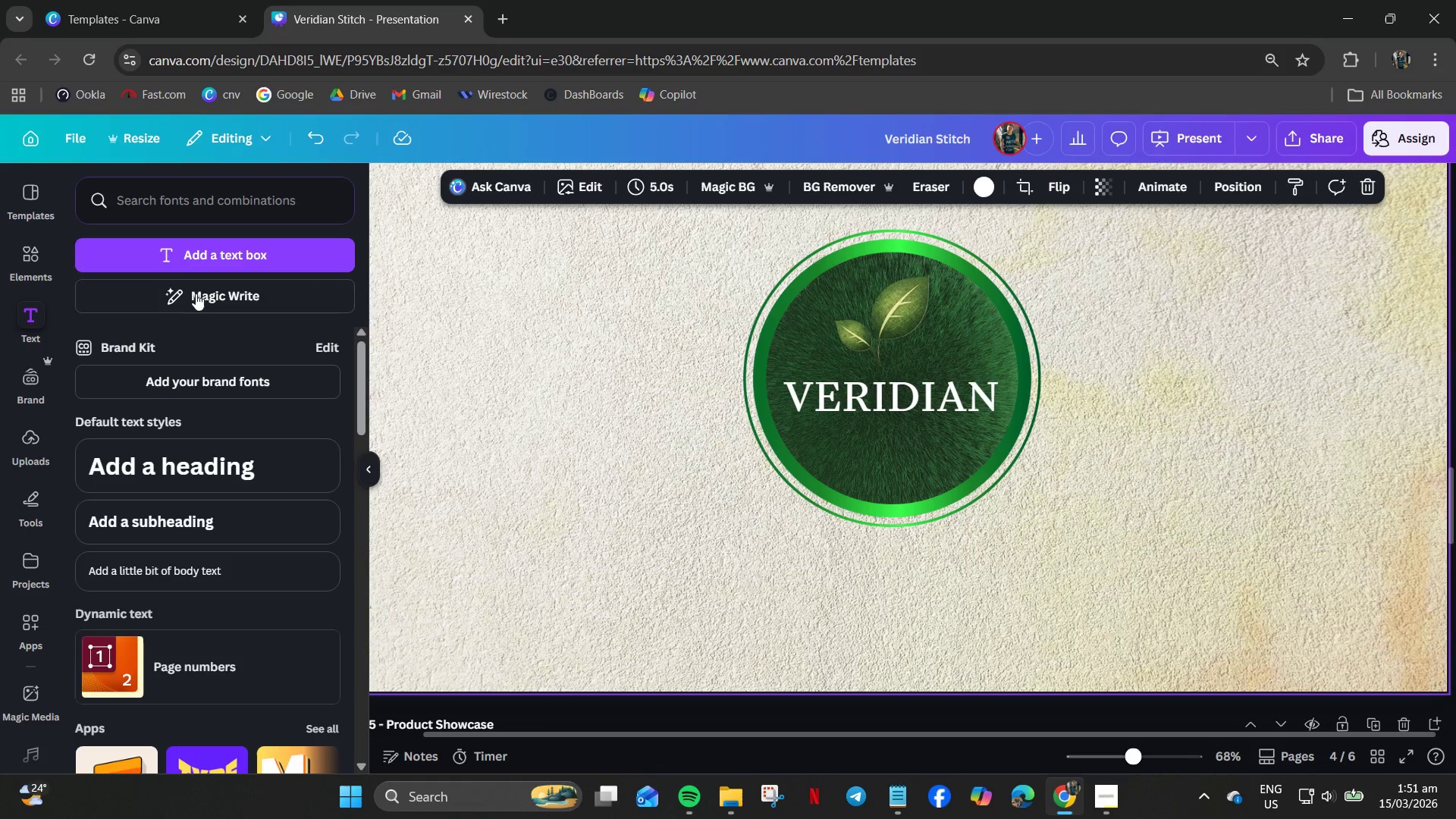 
left_click([885, 328])
 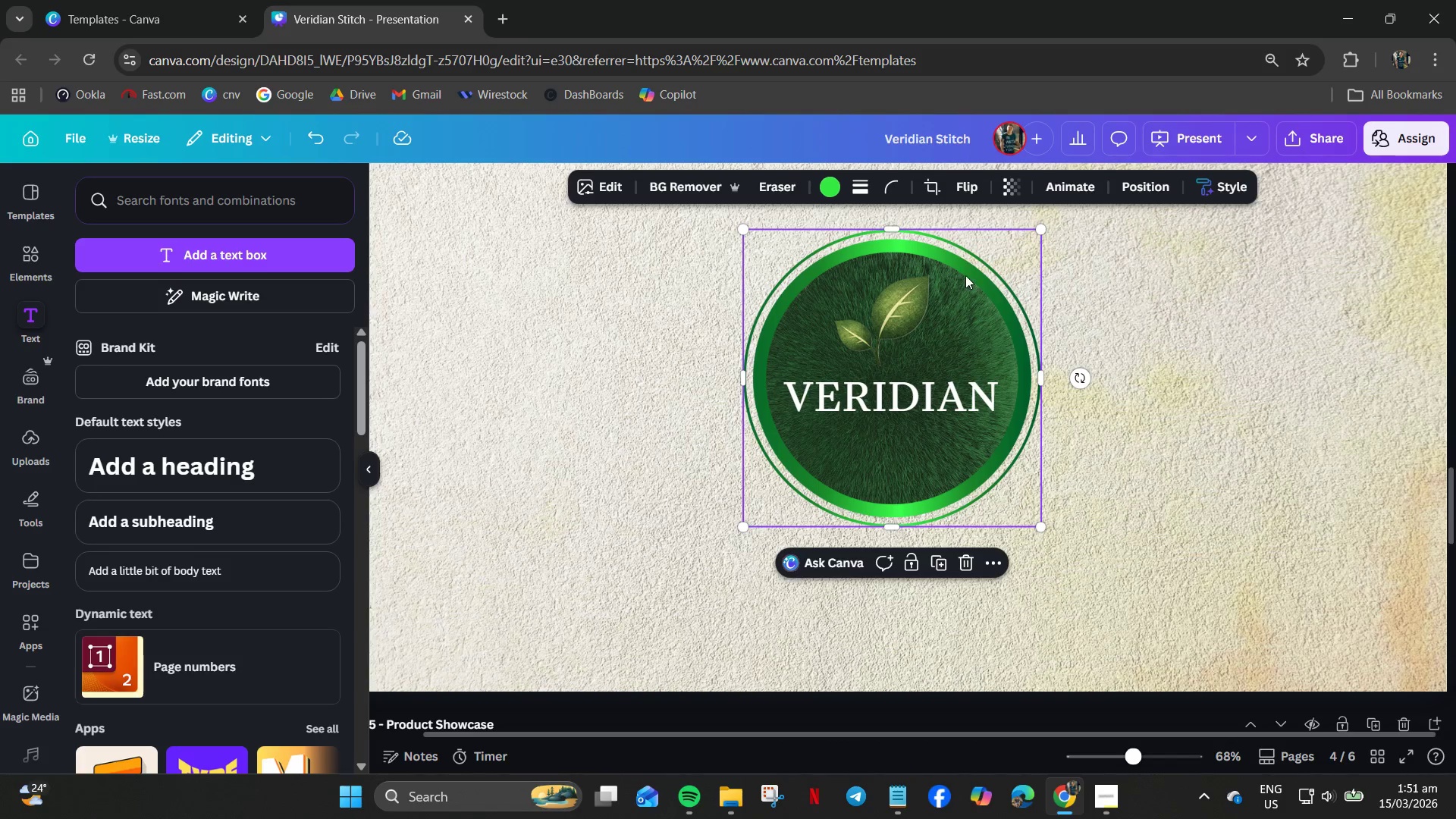 
key(Control+Z)
 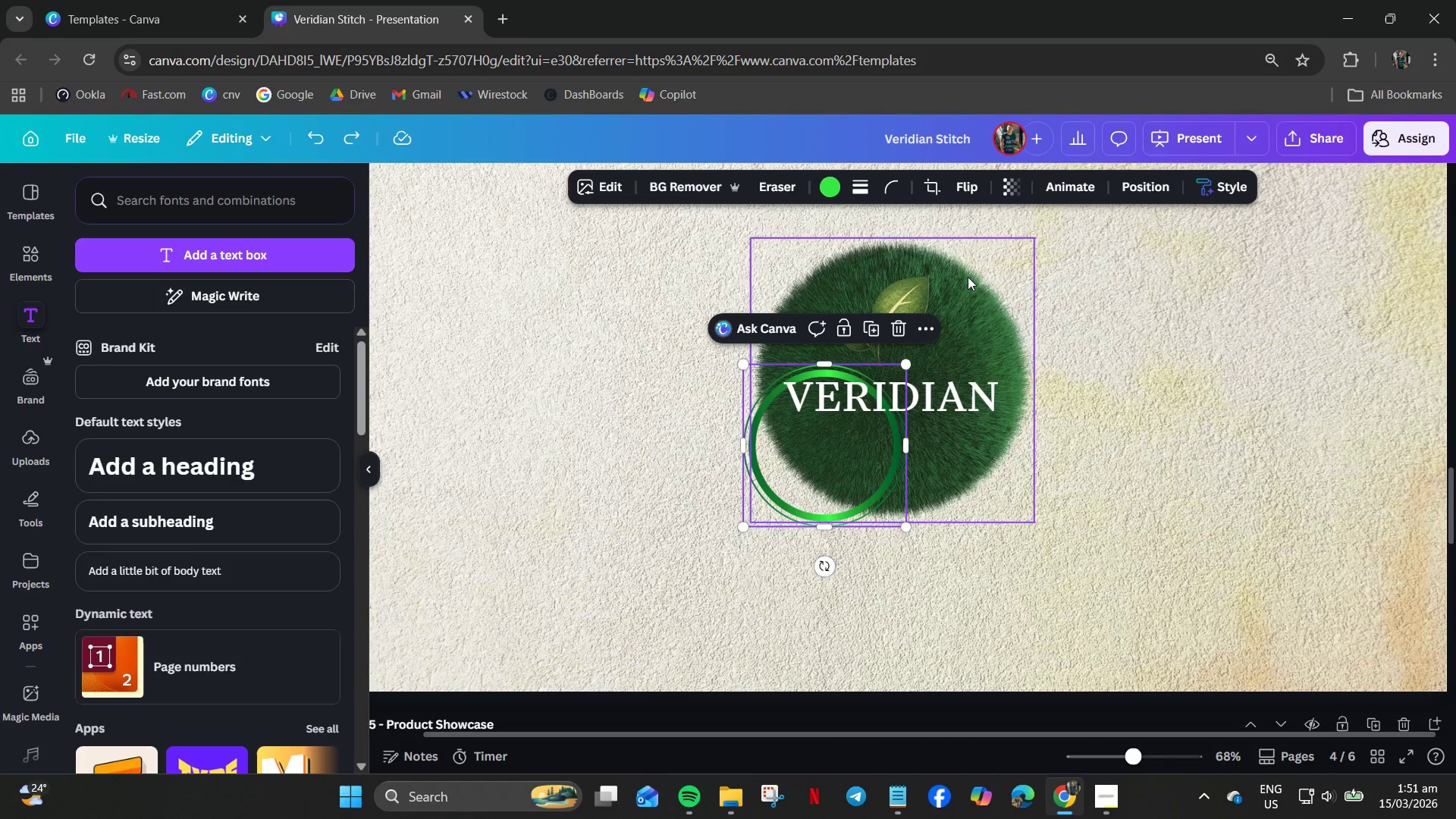 
key(Control+Z)
 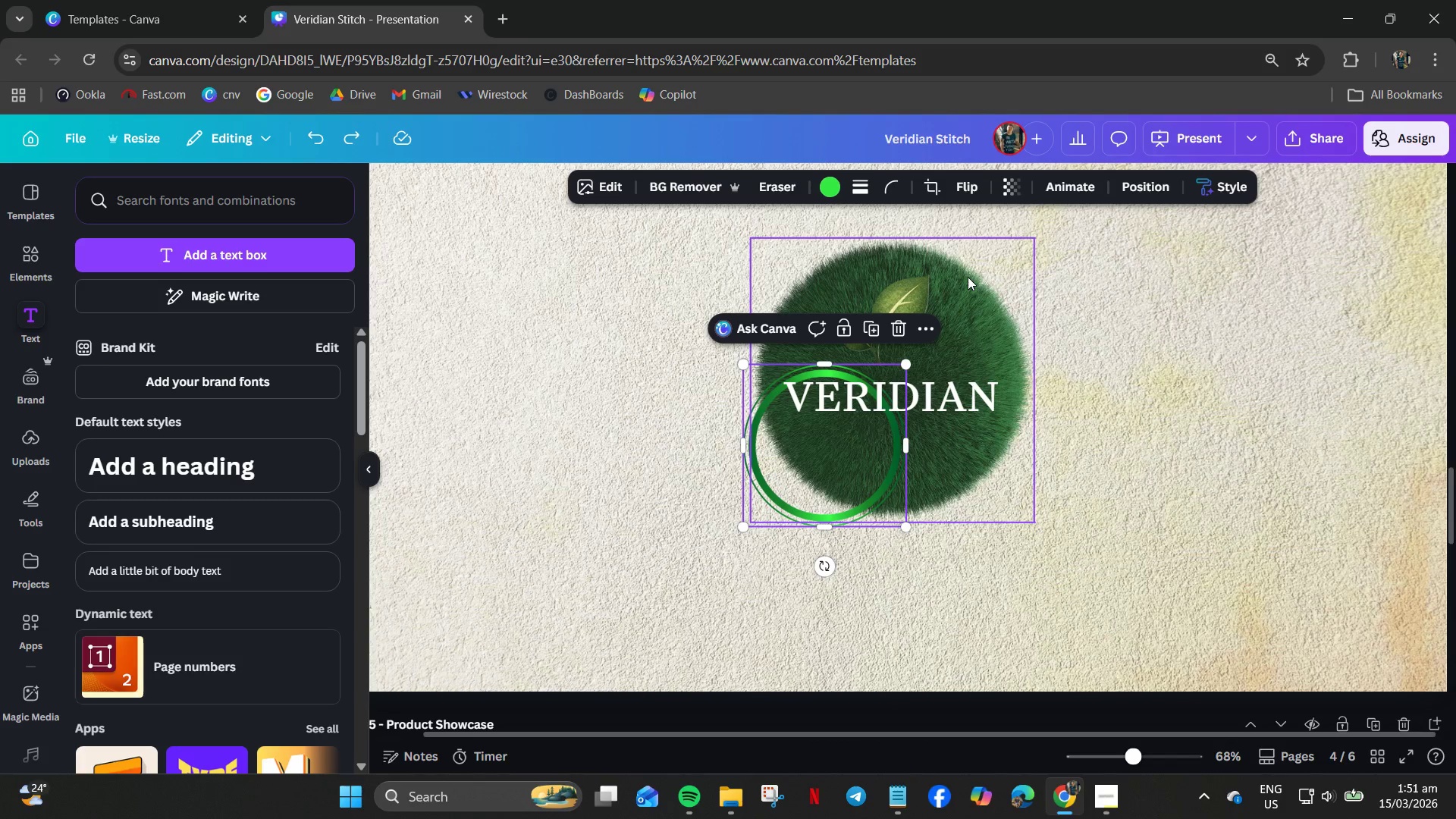 
key(Control+Z)
 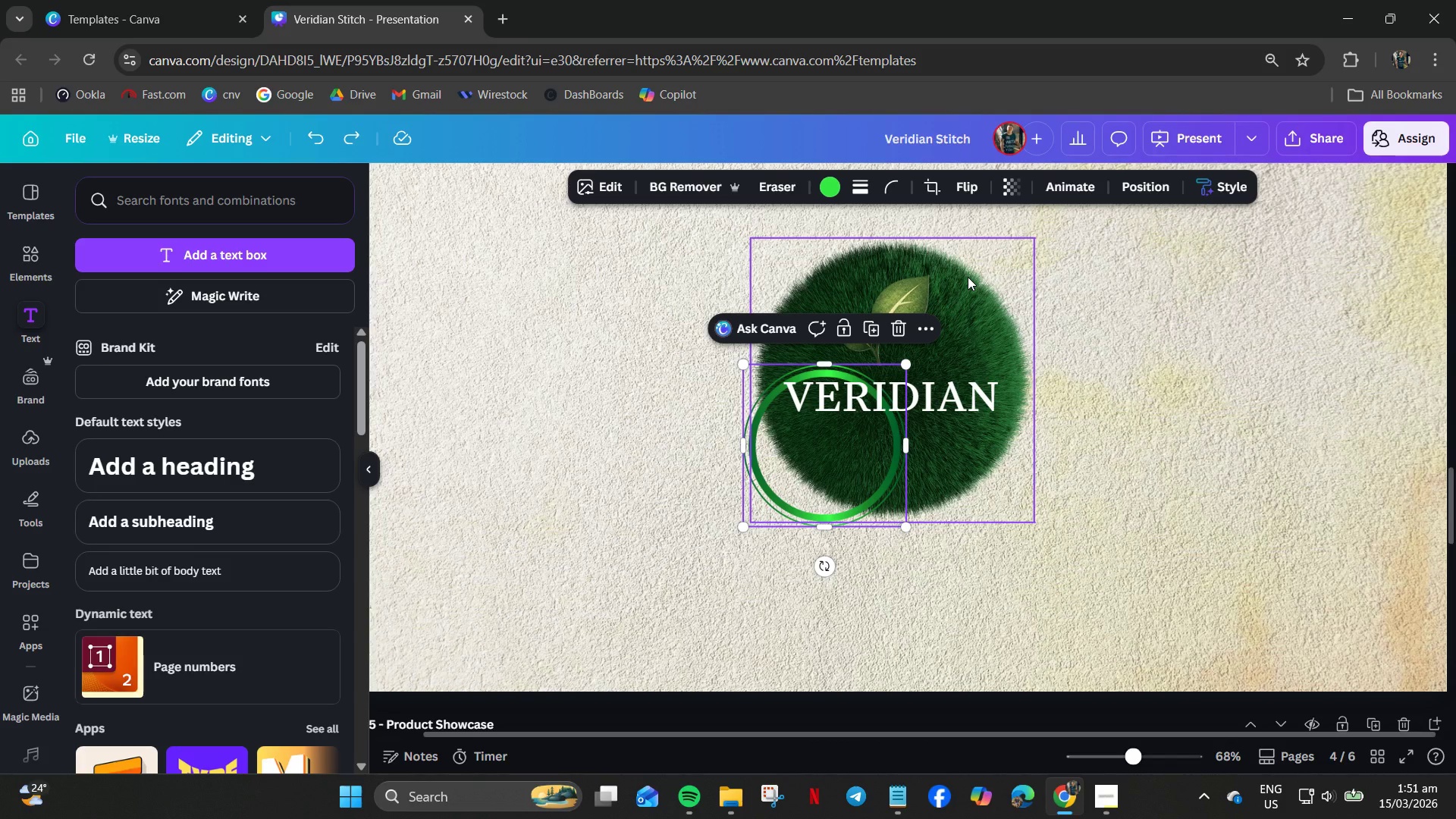 
key(Control+Z)
 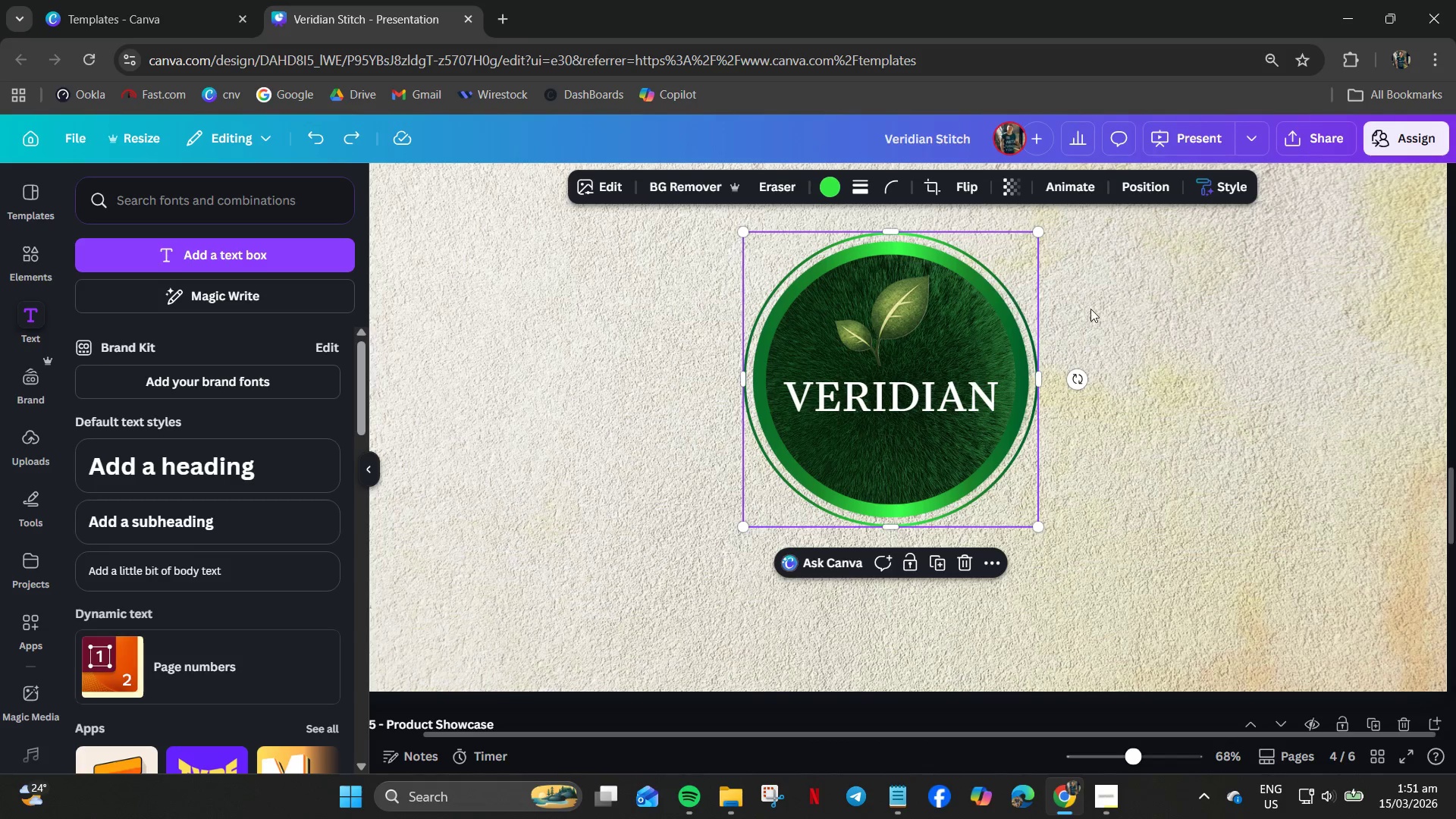 
left_click([1134, 317])
 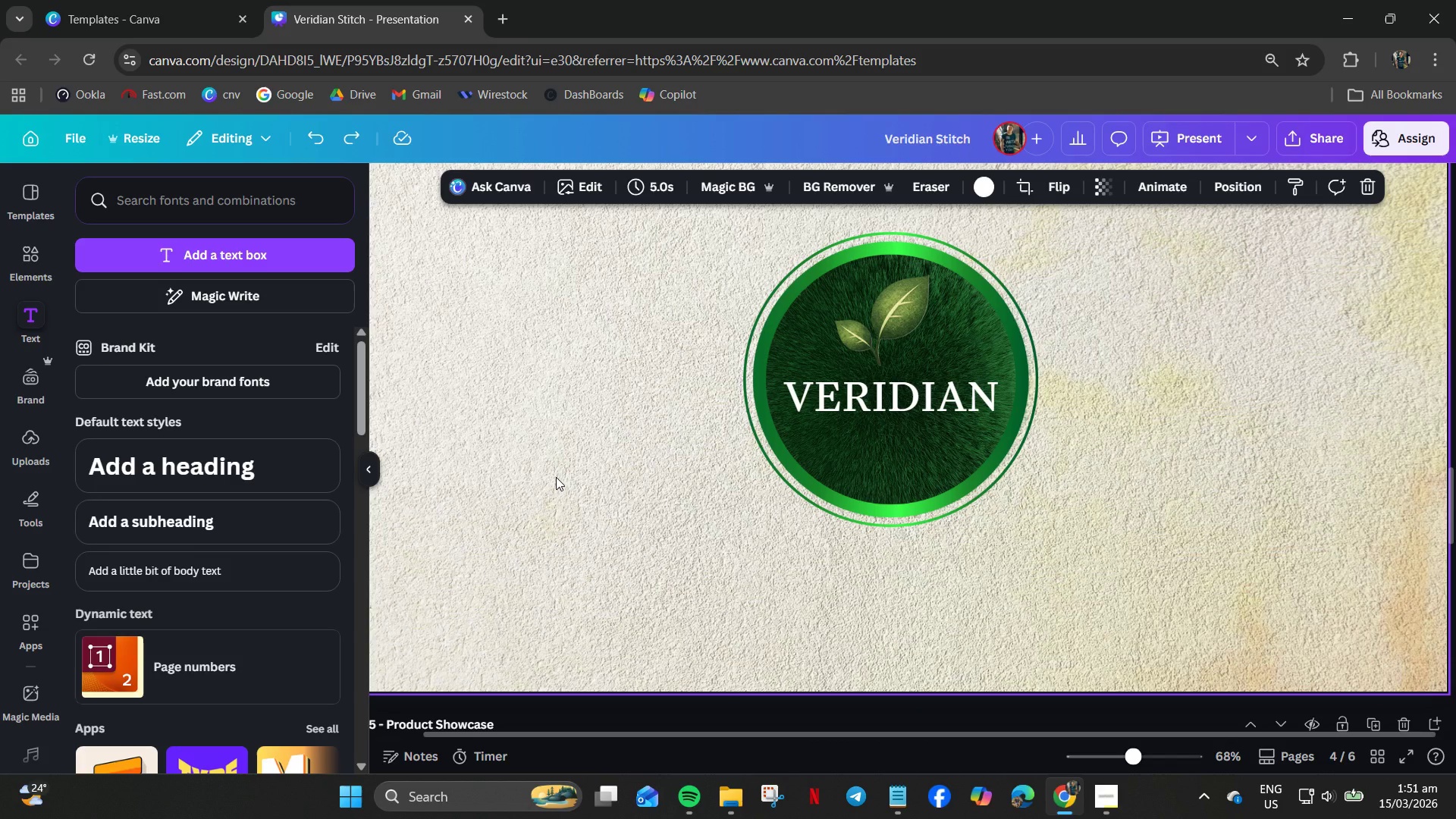 
wait(6.2)
 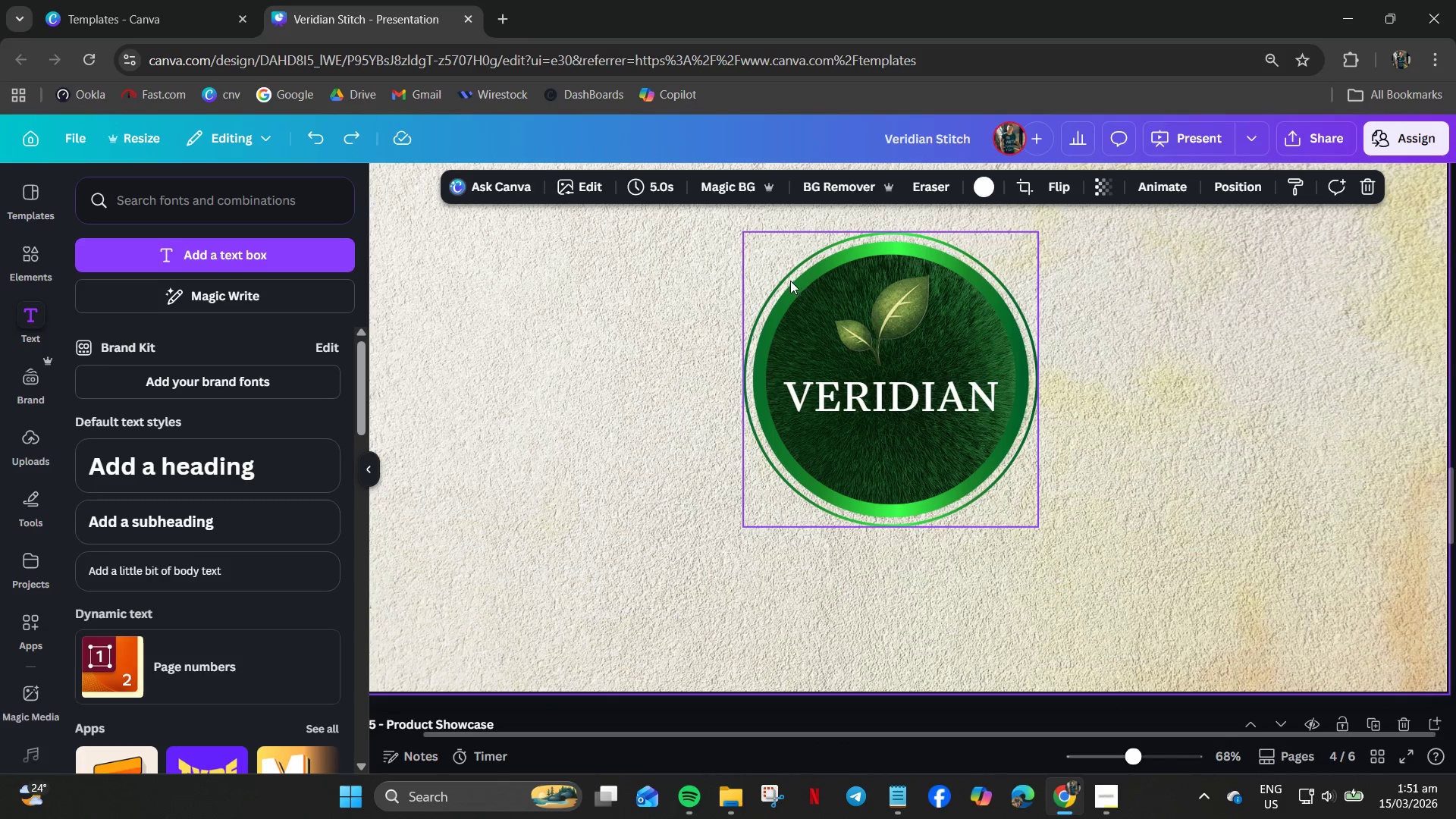 
hold_key(key=ControlLeft, duration=0.42)
 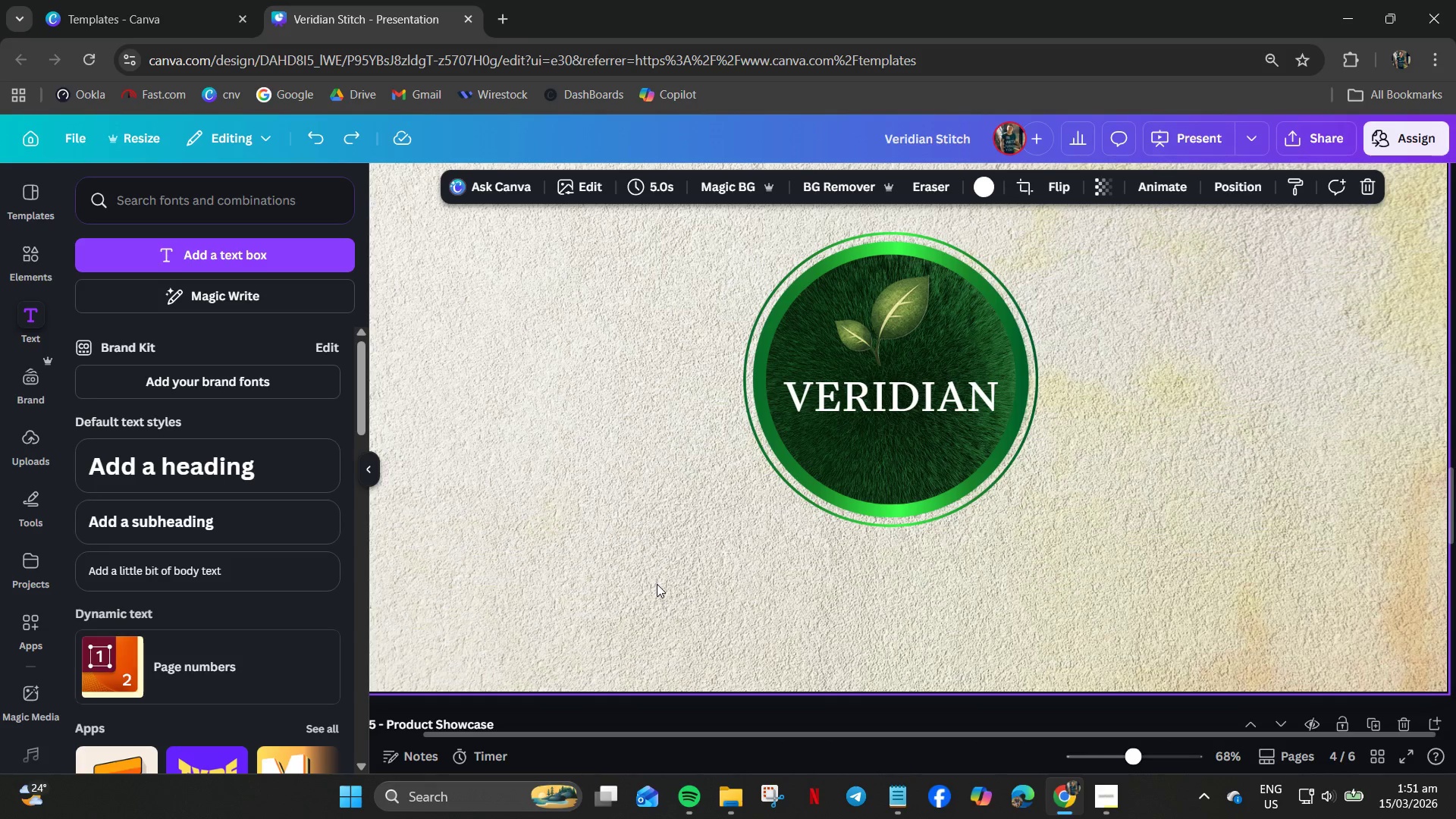 
hold_key(key=ControlLeft, duration=0.38)
scroll: coordinate [737, 629], scroll_direction: down, amount: 1.0
 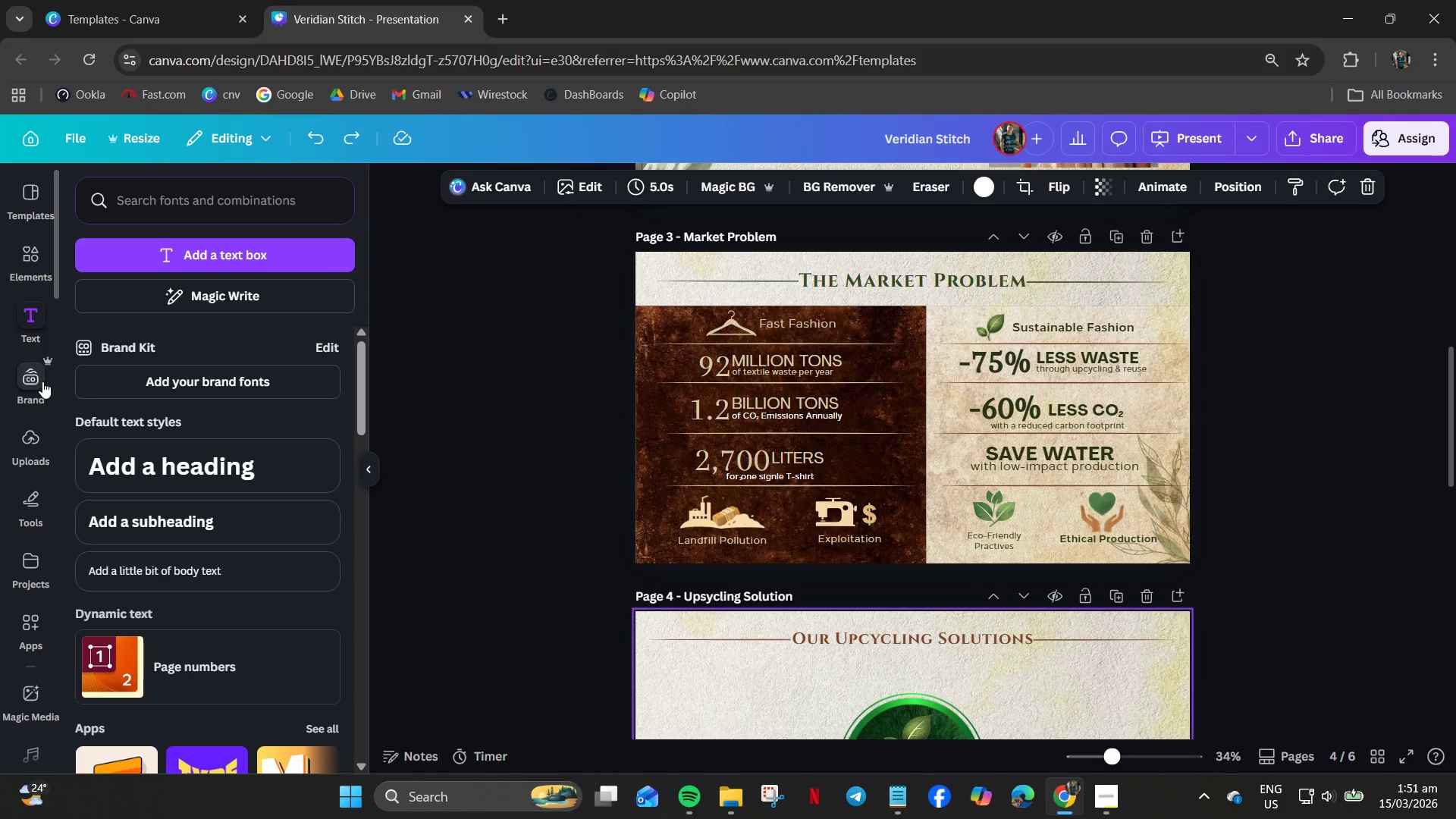 
left_click([36, 427])
 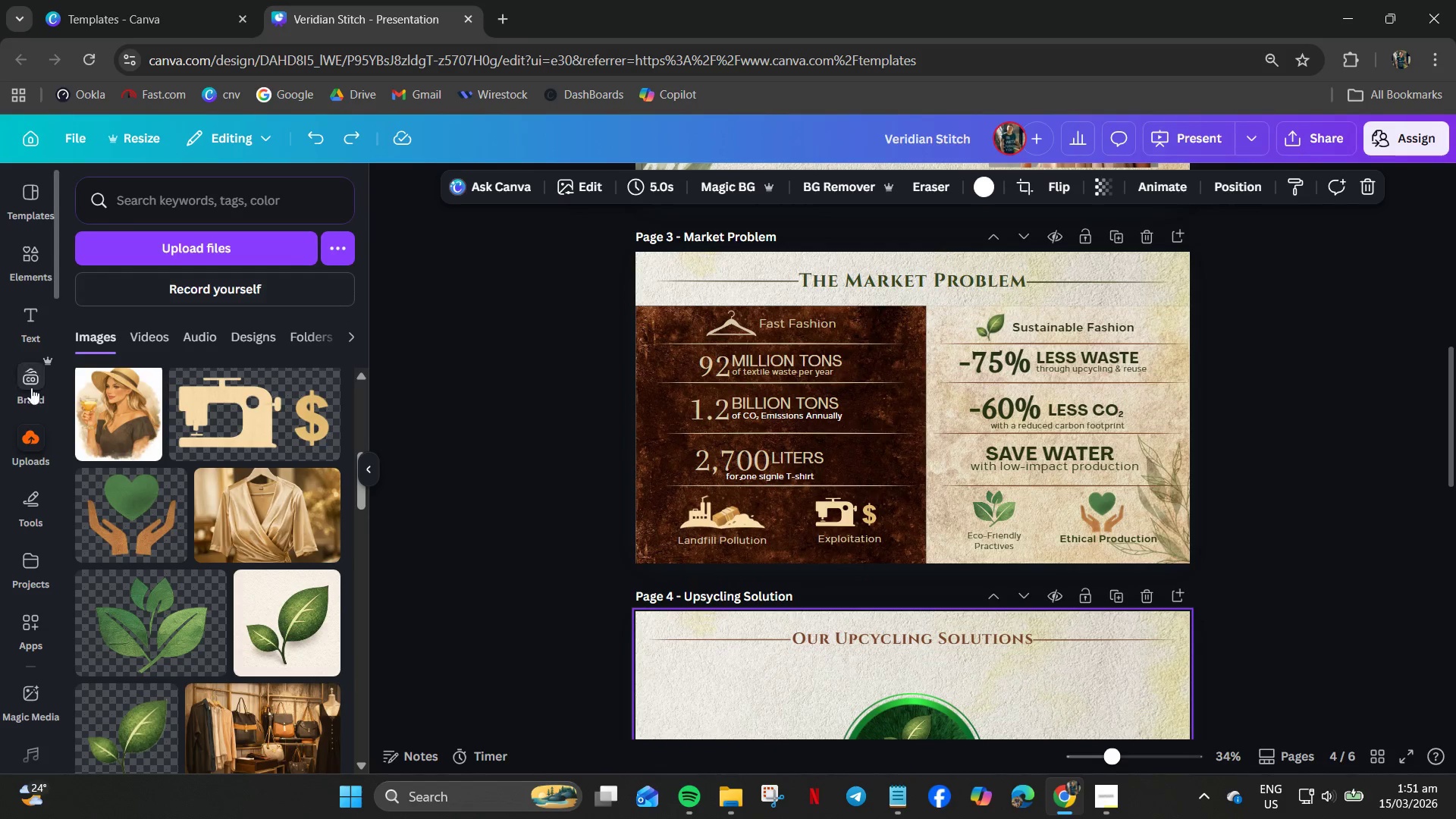 
double_click([33, 311])
 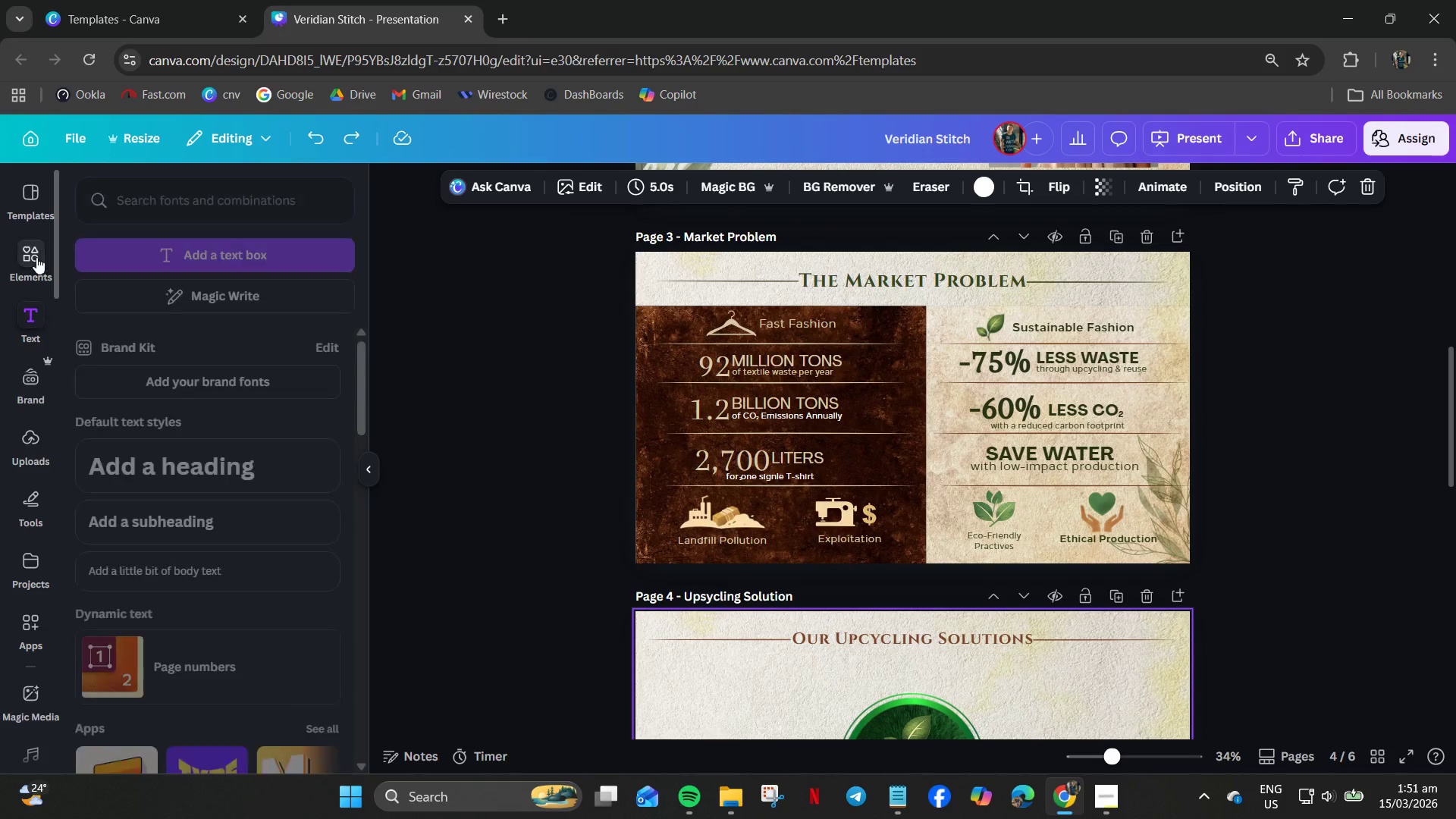 
left_click([36, 254])
 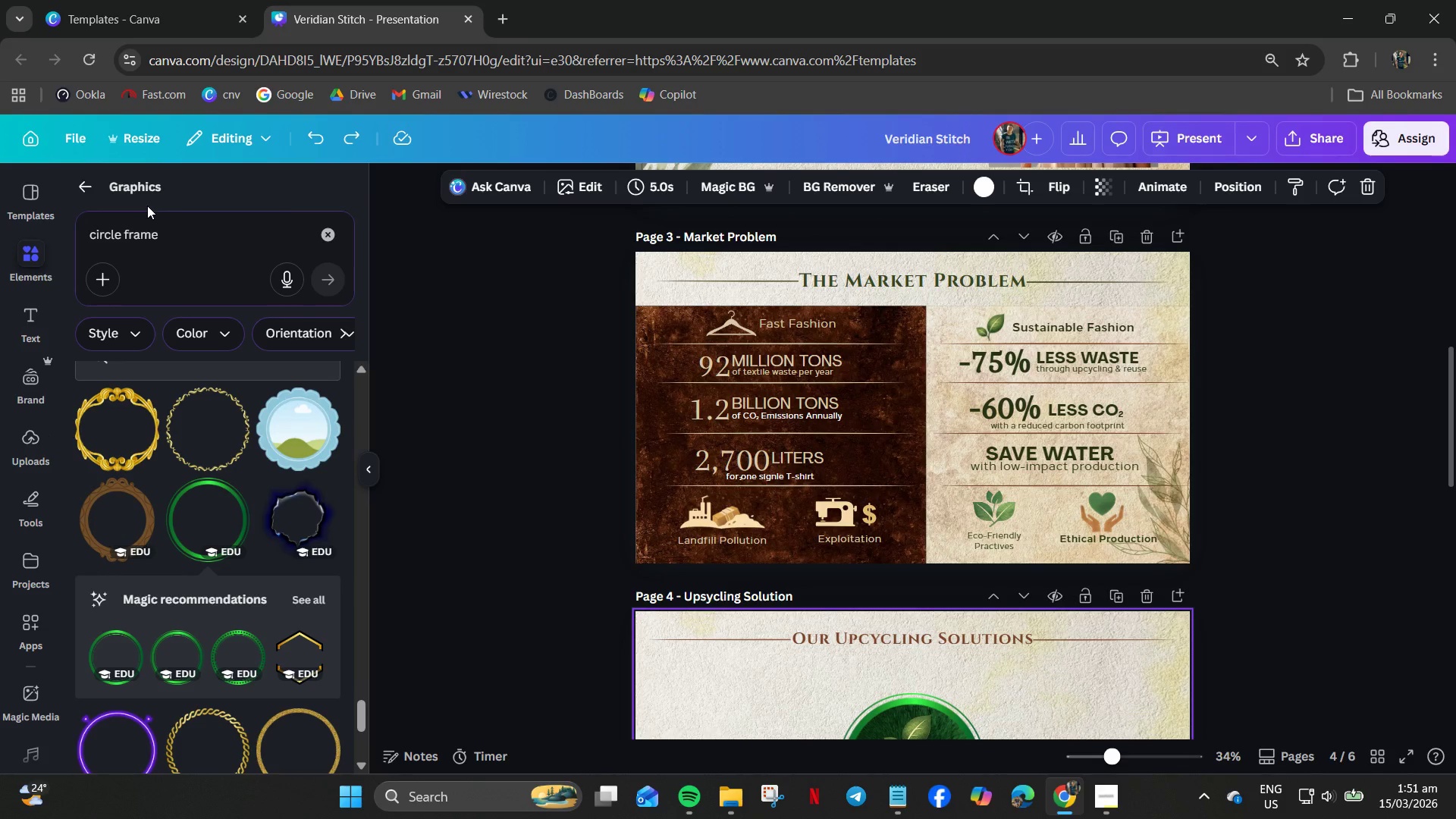 
left_click([164, 233])
 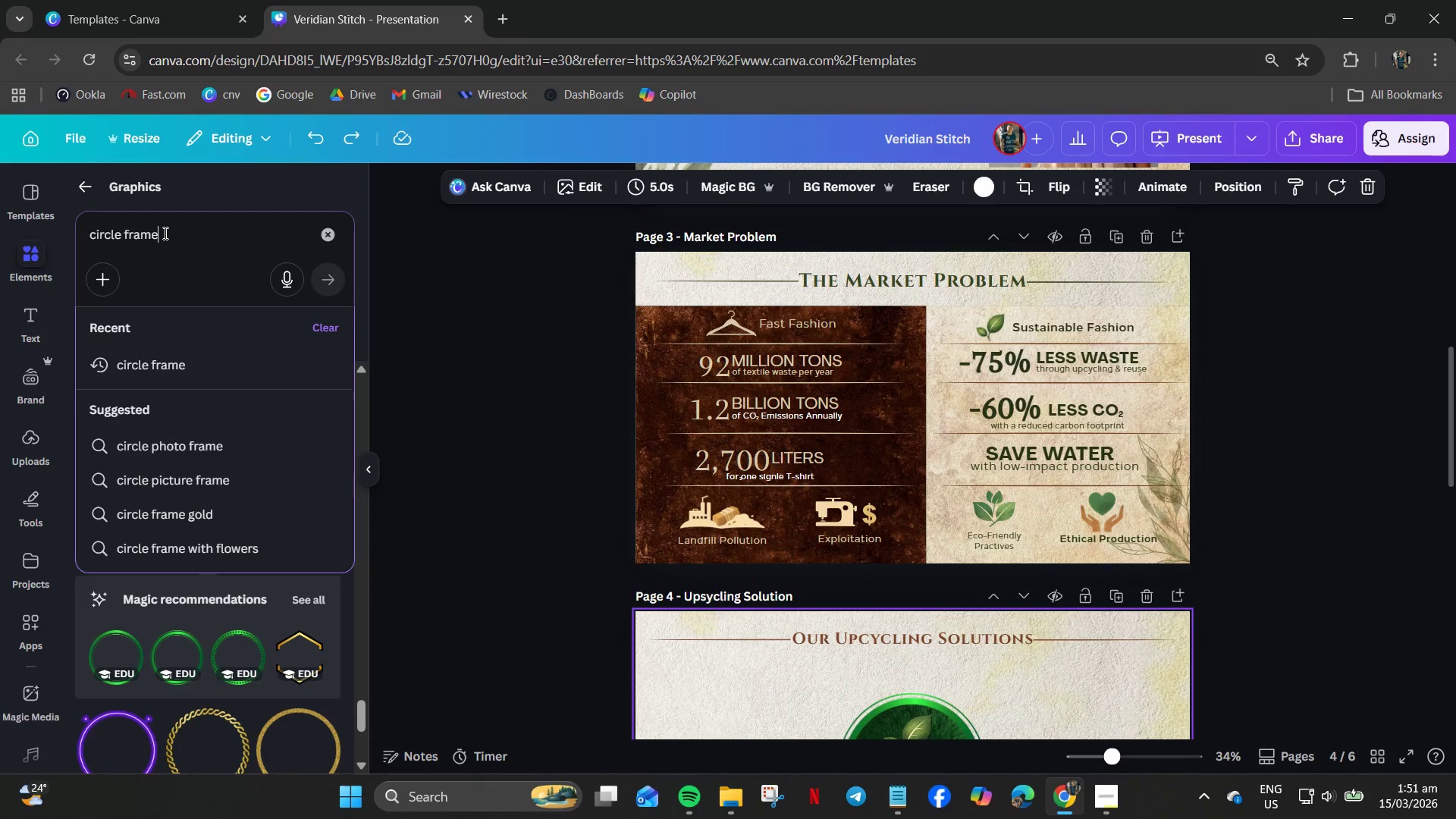 
key(Control+A)
 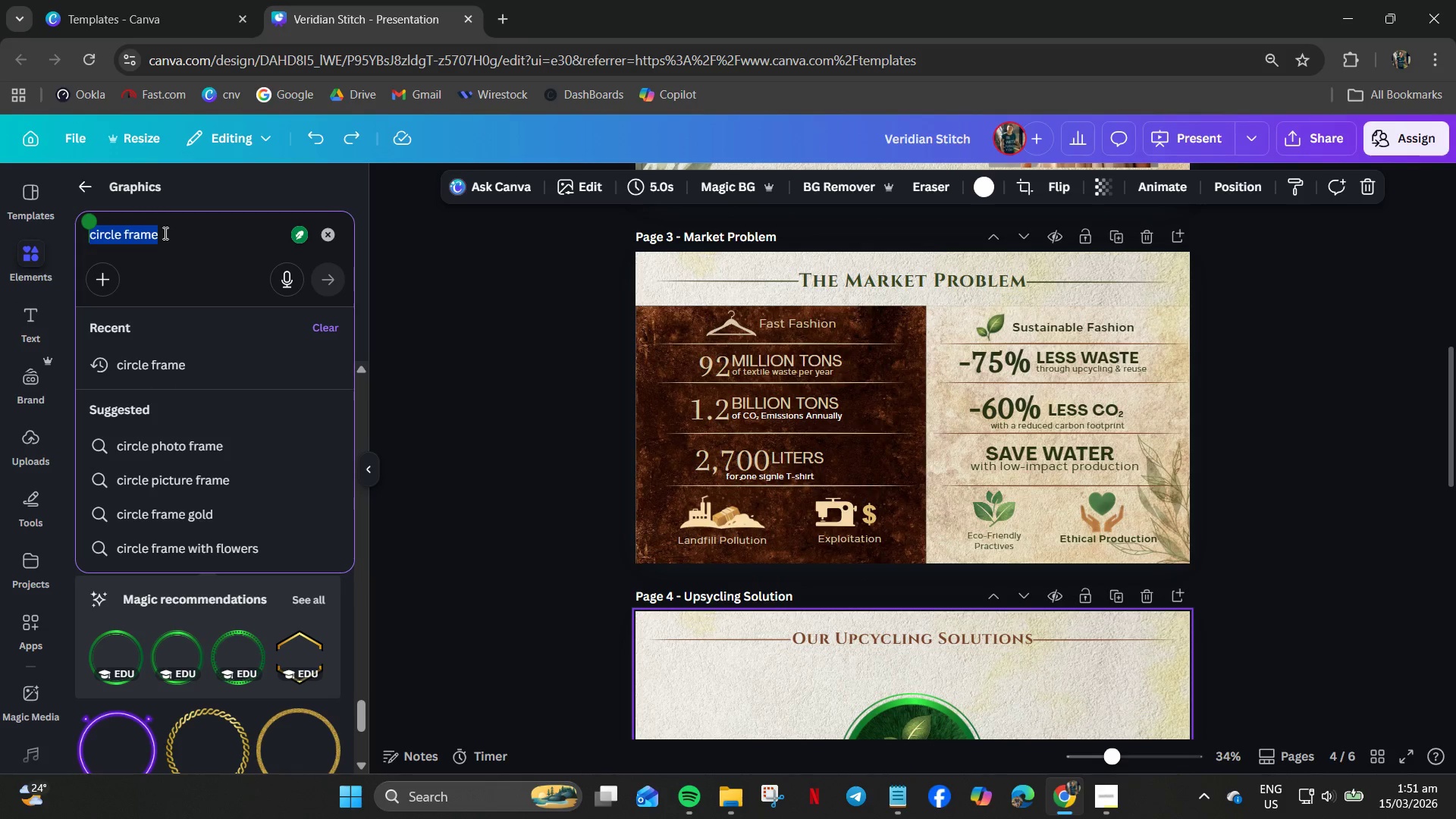 
type(ARRO)
 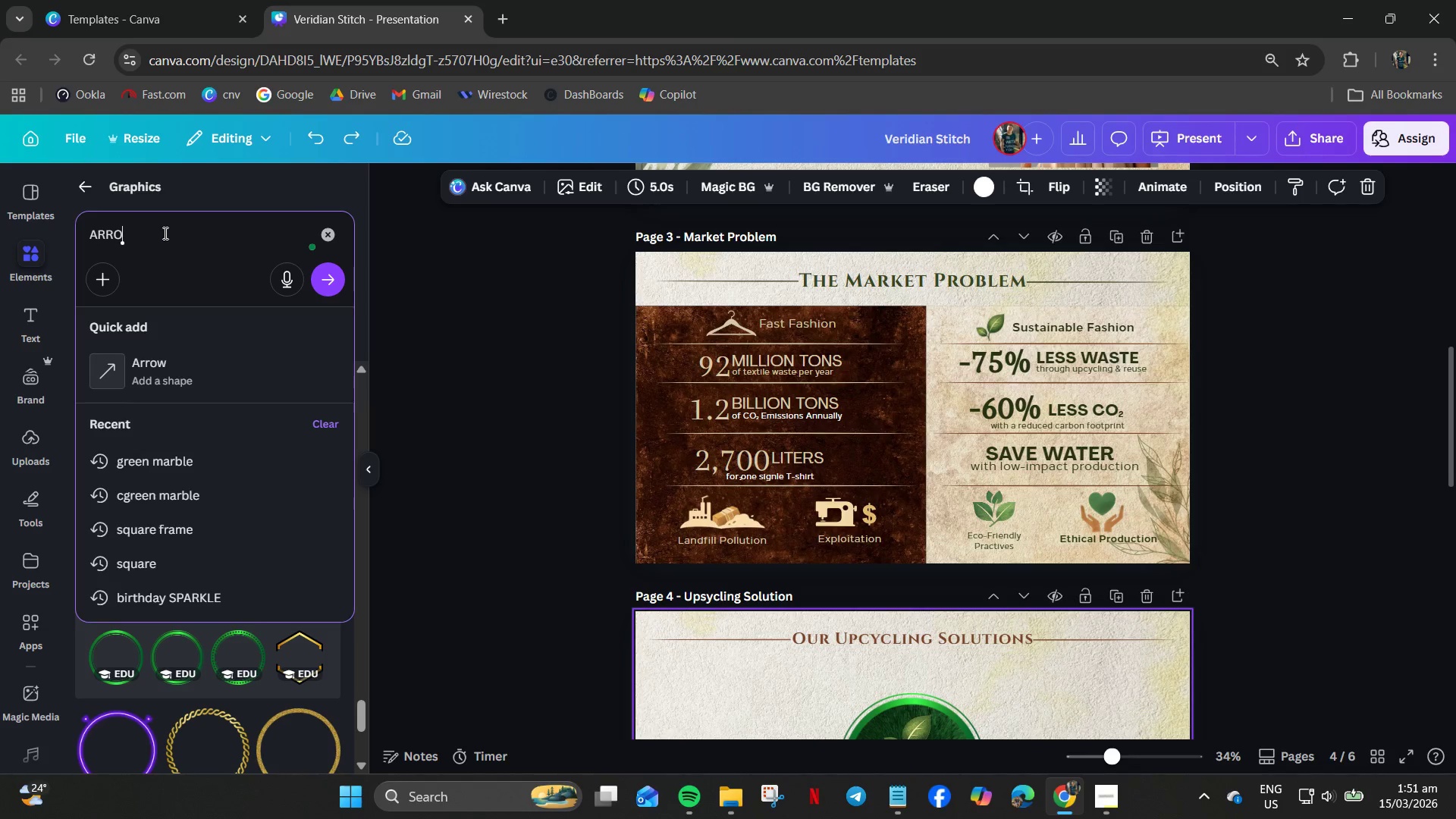 
key(Enter)
 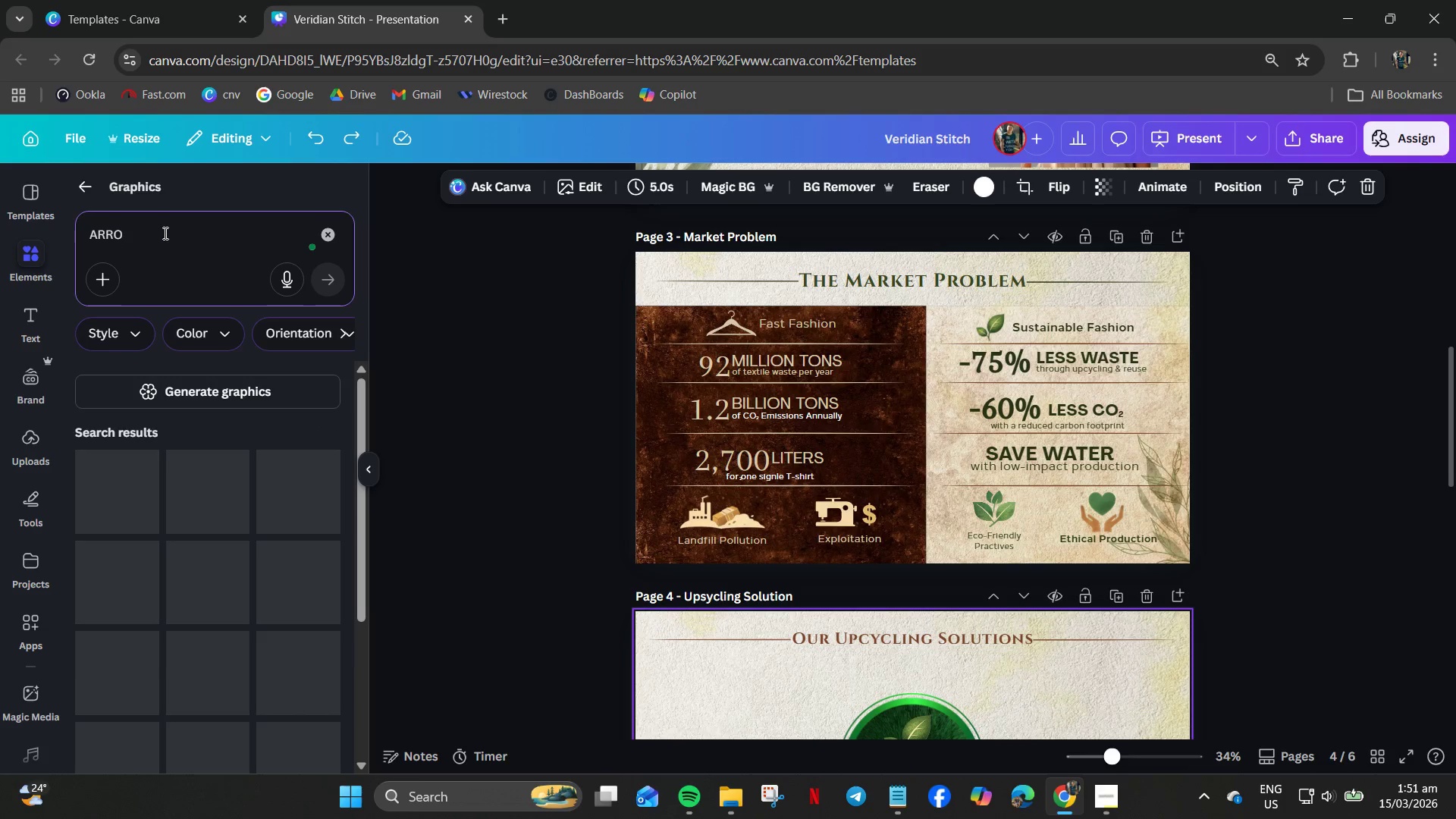 
key(Backspace)
 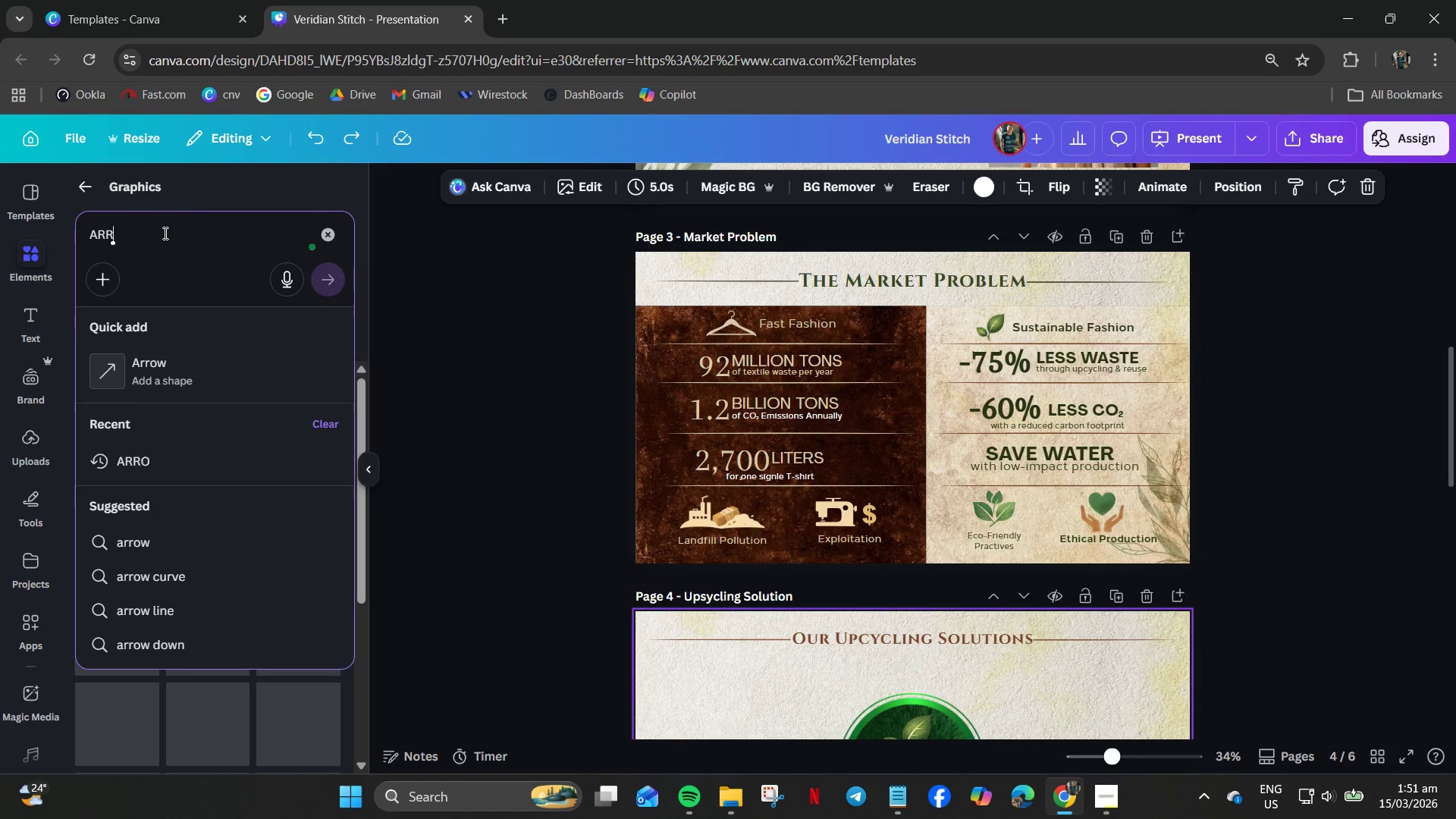 
key(W)
 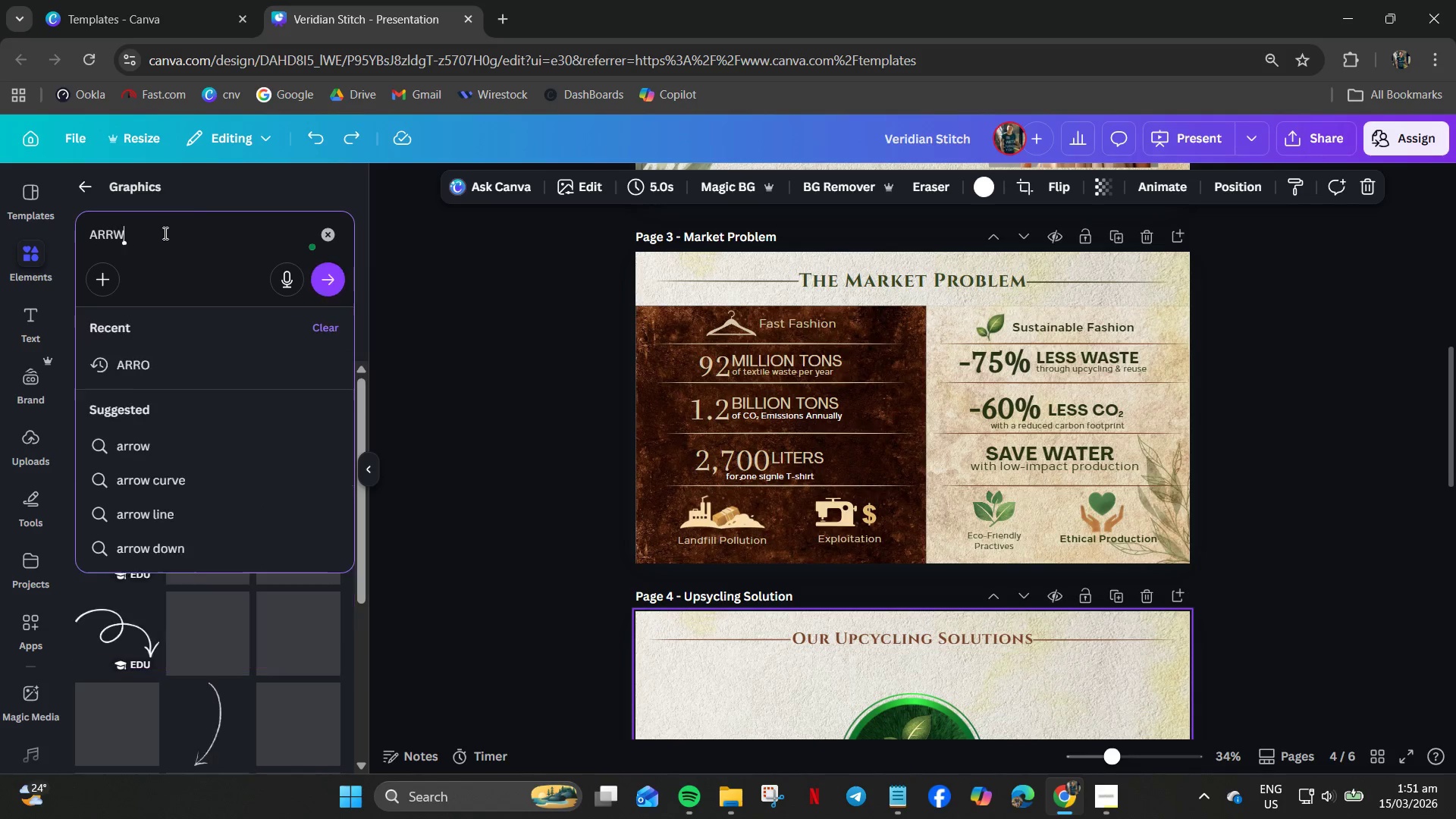 
key(Enter)
 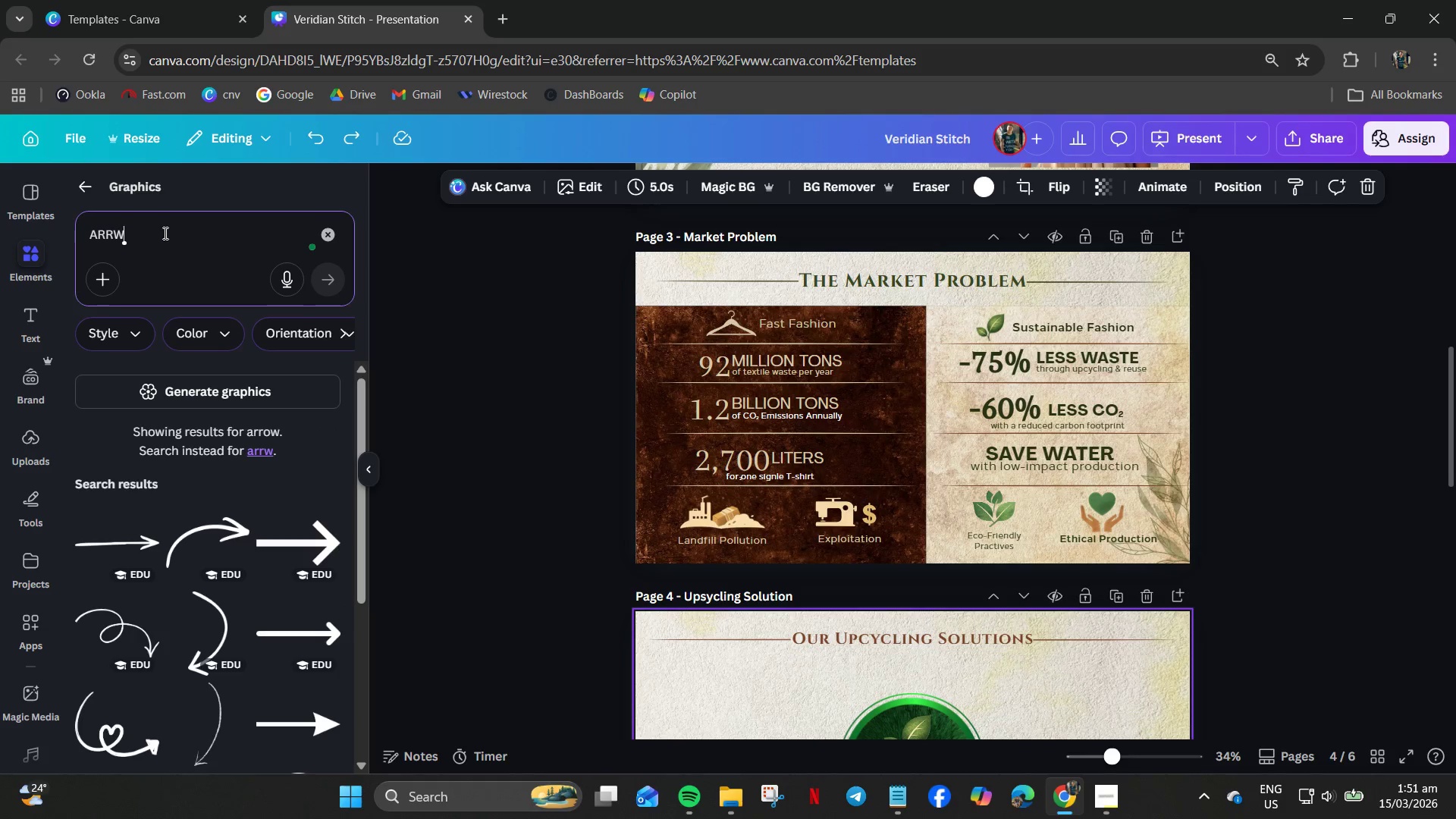 
double_click([164, 233])
 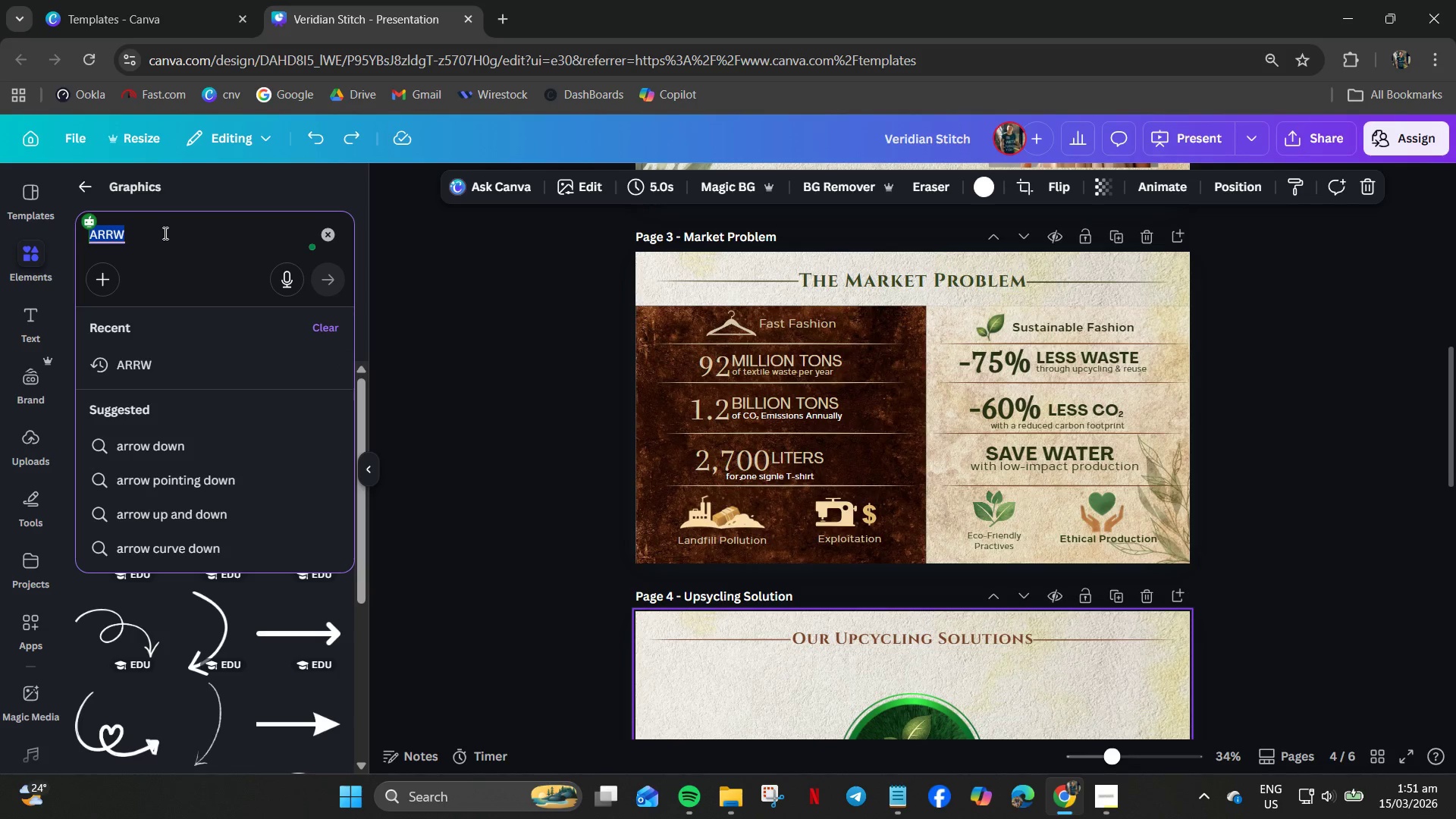 
type(ARROE)
key(Backspace)
type(W)
 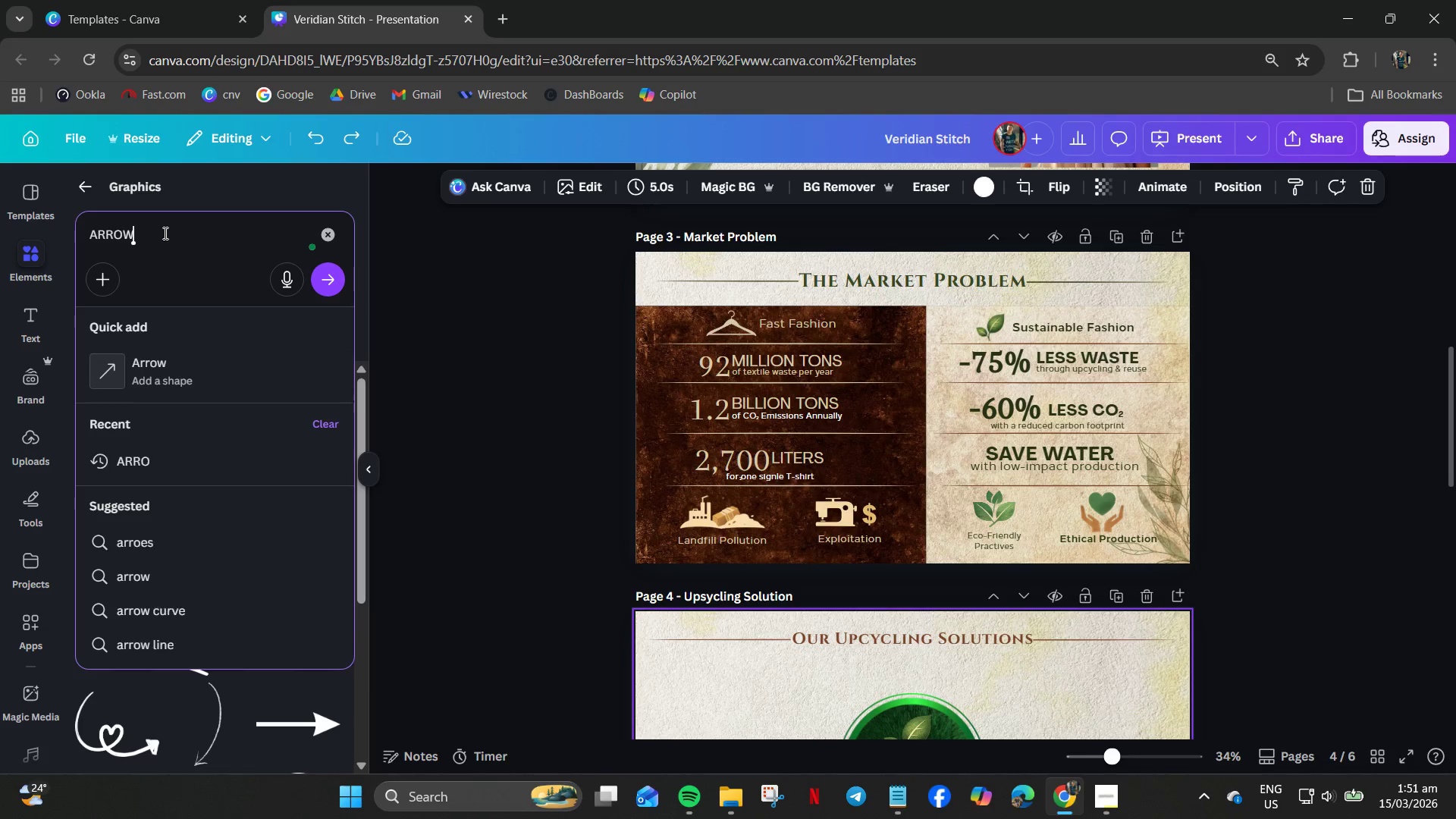 
key(Enter)
 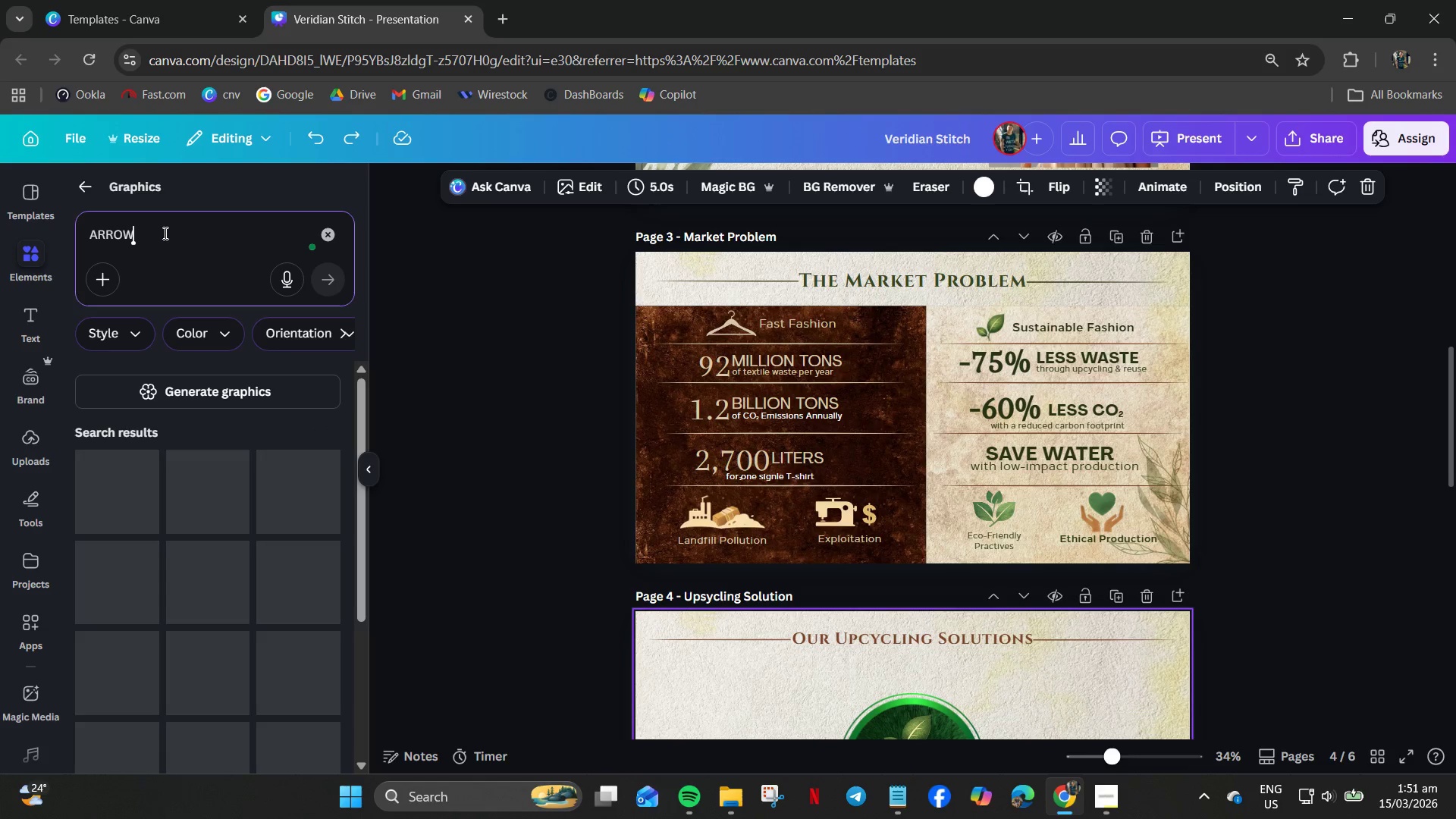 
key(CapsLock)
 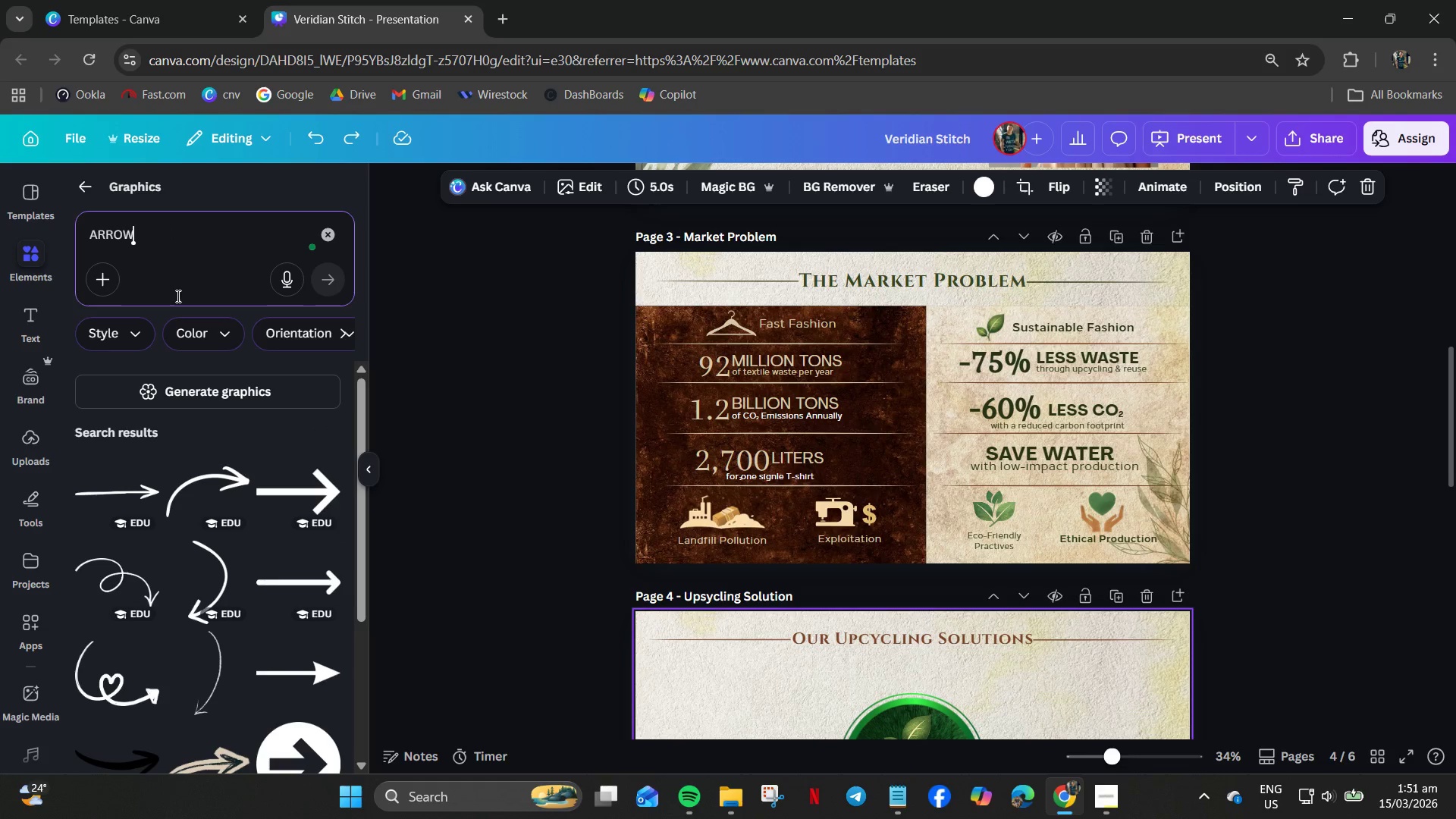 
scroll: coordinate [124, 550], scroll_direction: down, amount: 15.0
 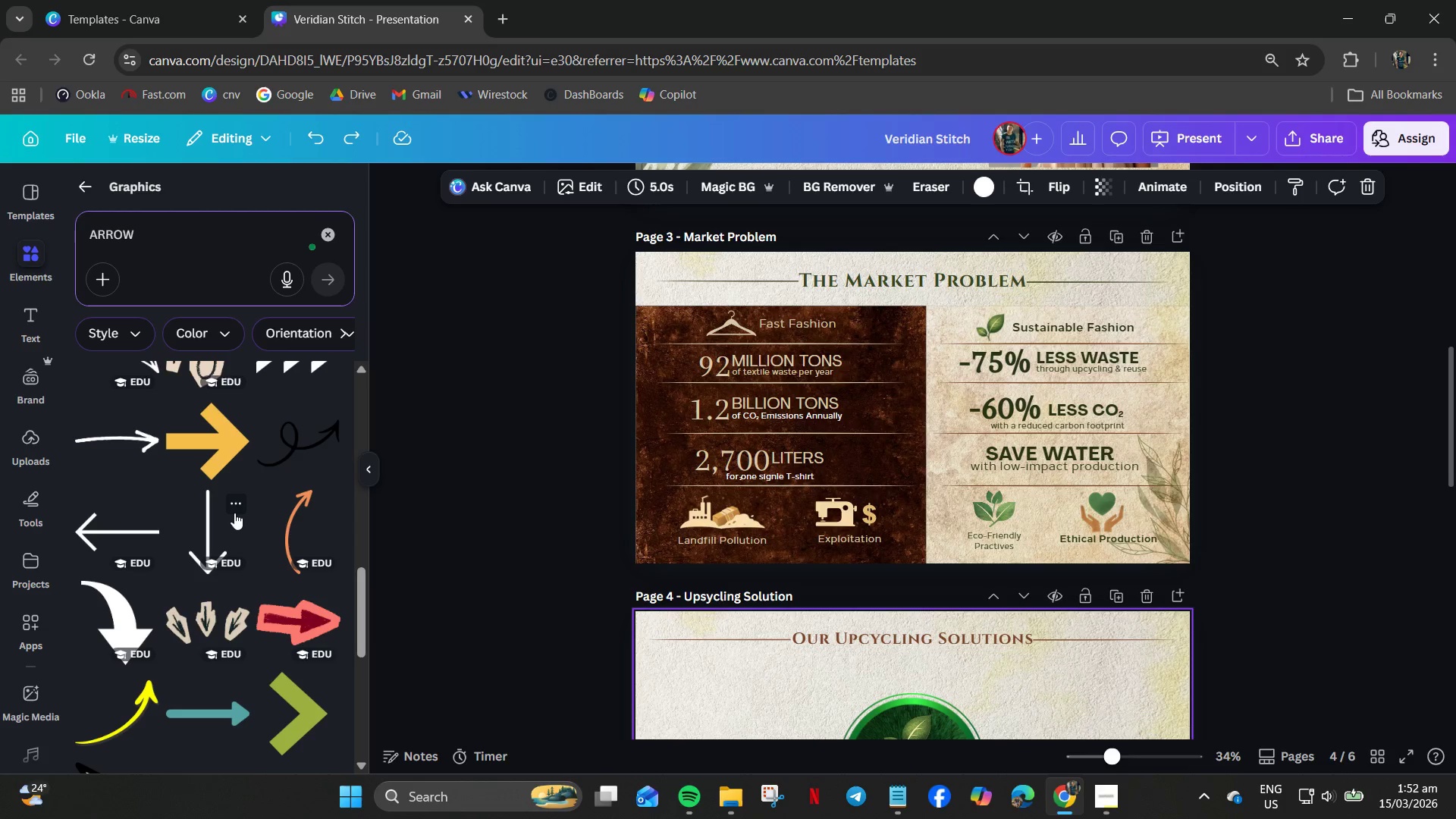 
wait(16.64)
 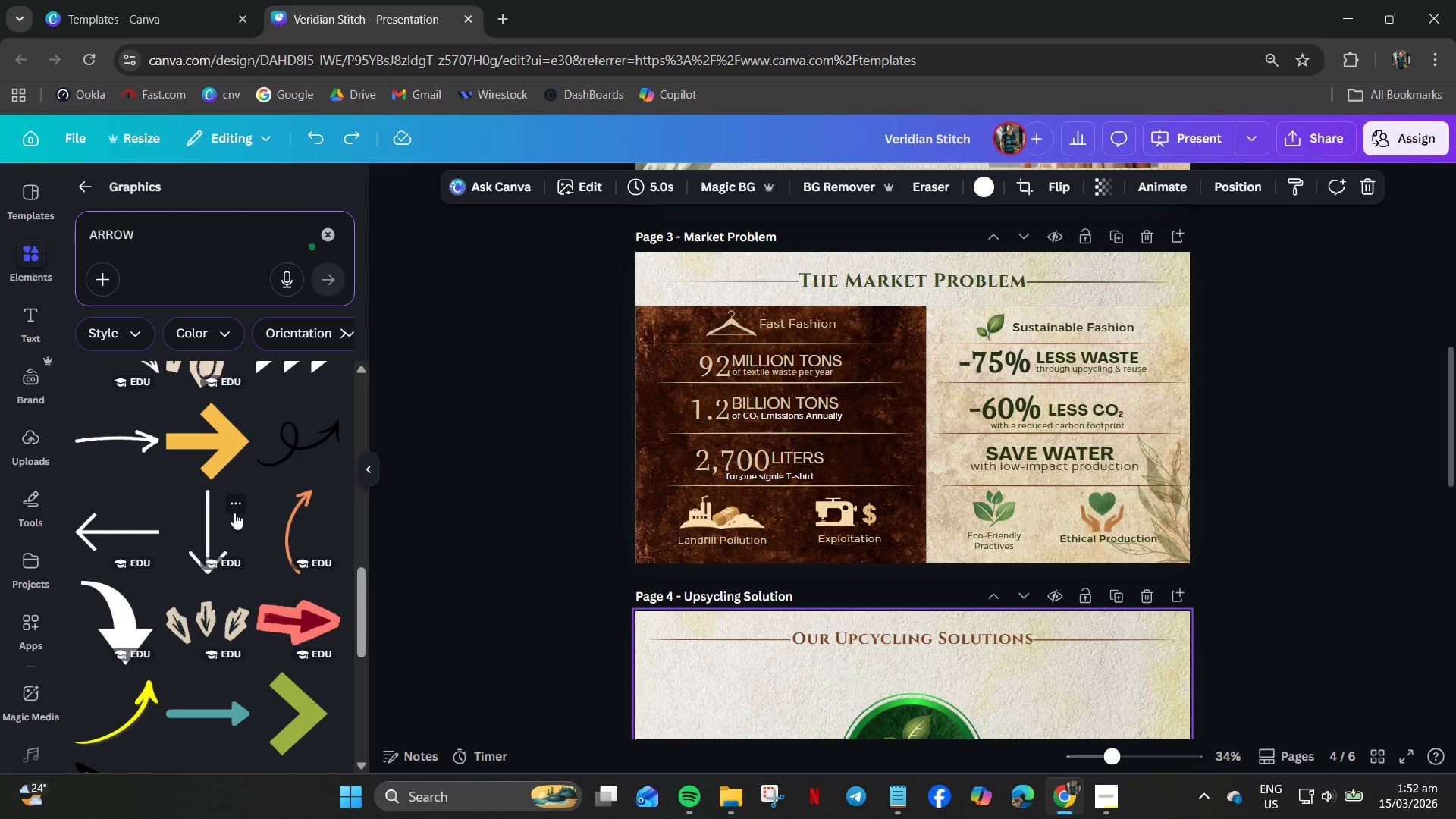 
scroll: coordinate [124, 554], scroll_direction: down, amount: 11.0
 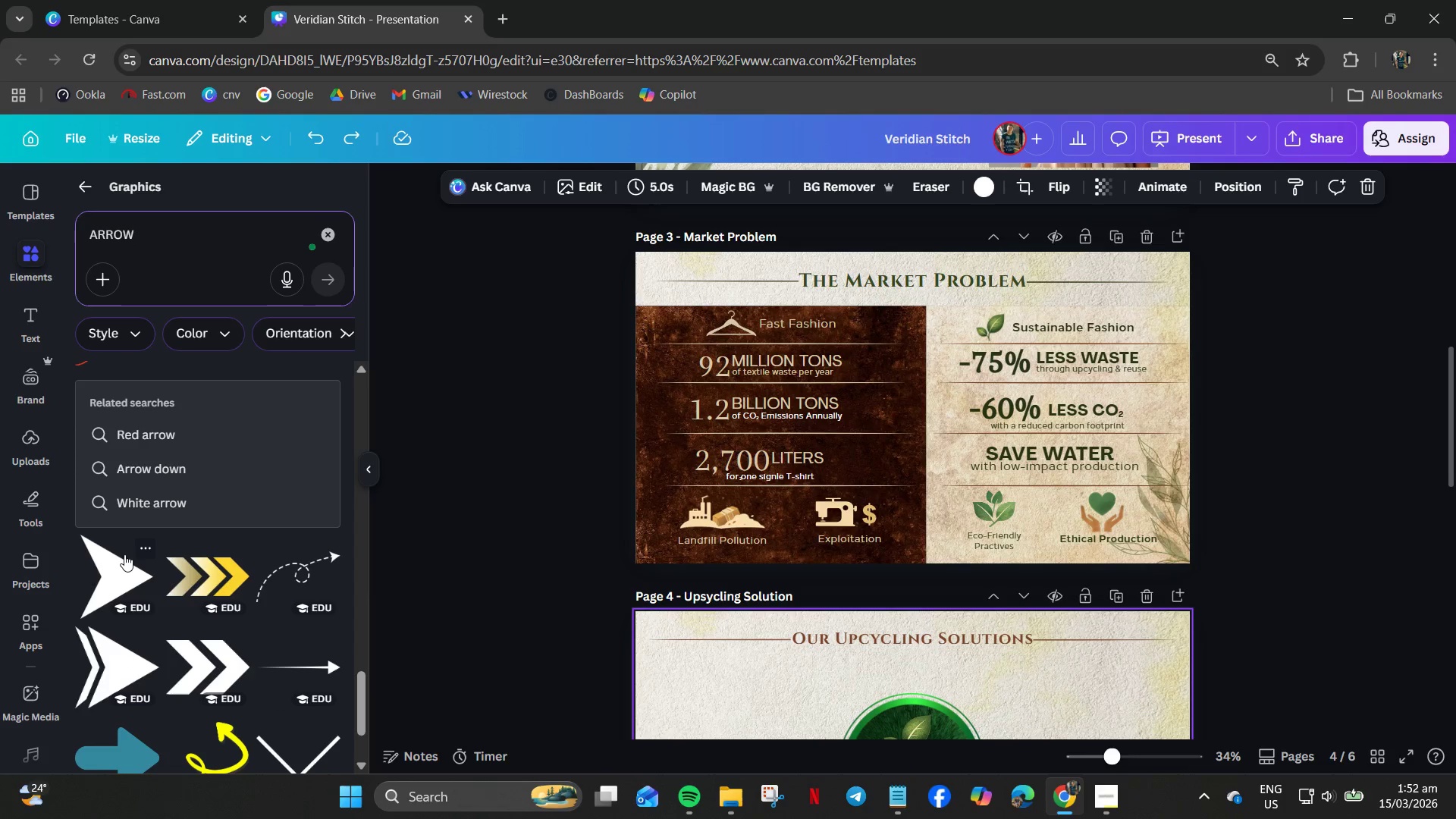 
scroll: coordinate [227, 600], scroll_direction: up, amount: 8.0
 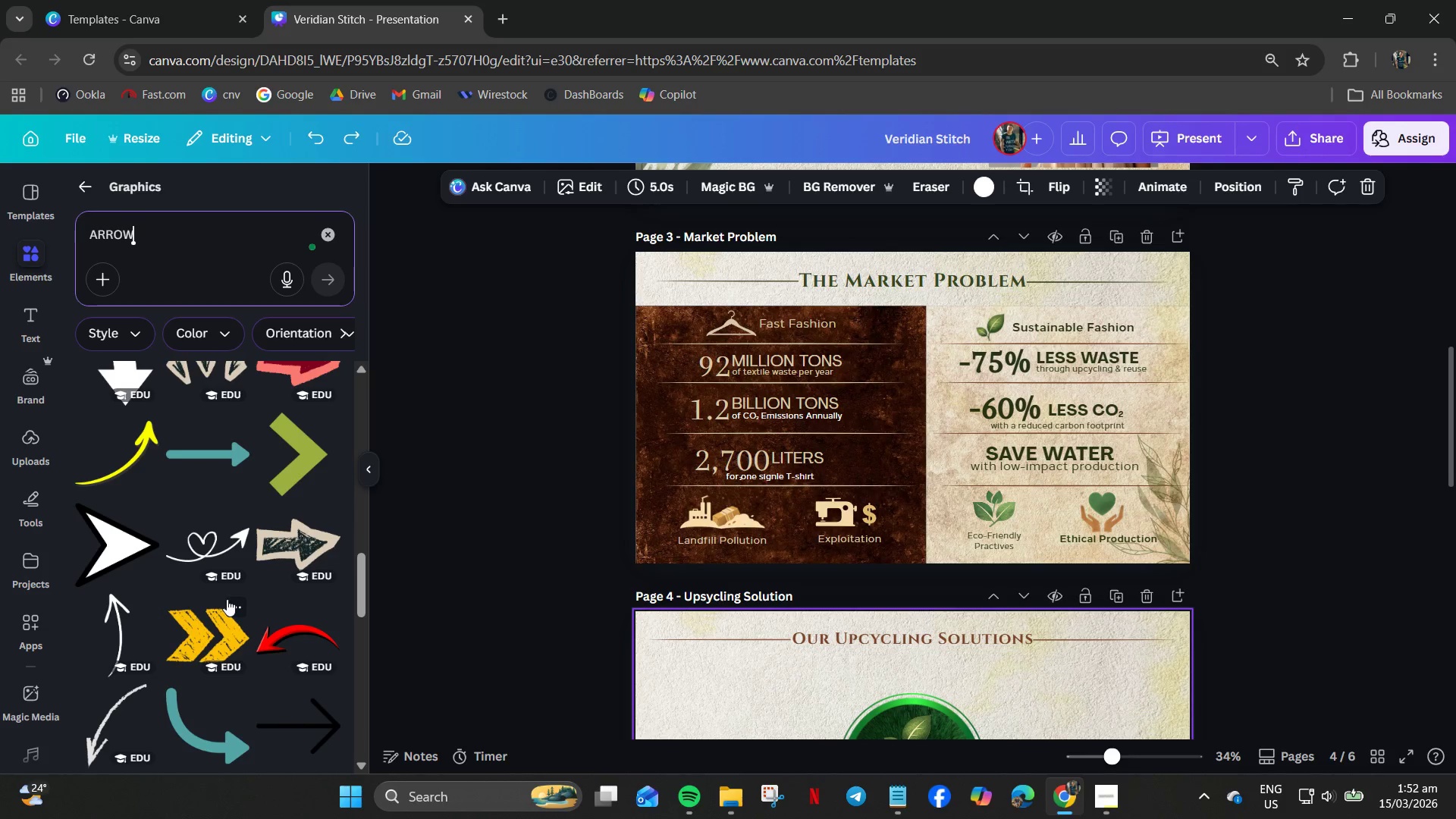 
scroll: coordinate [227, 599], scroll_direction: none, amount: 0.0
 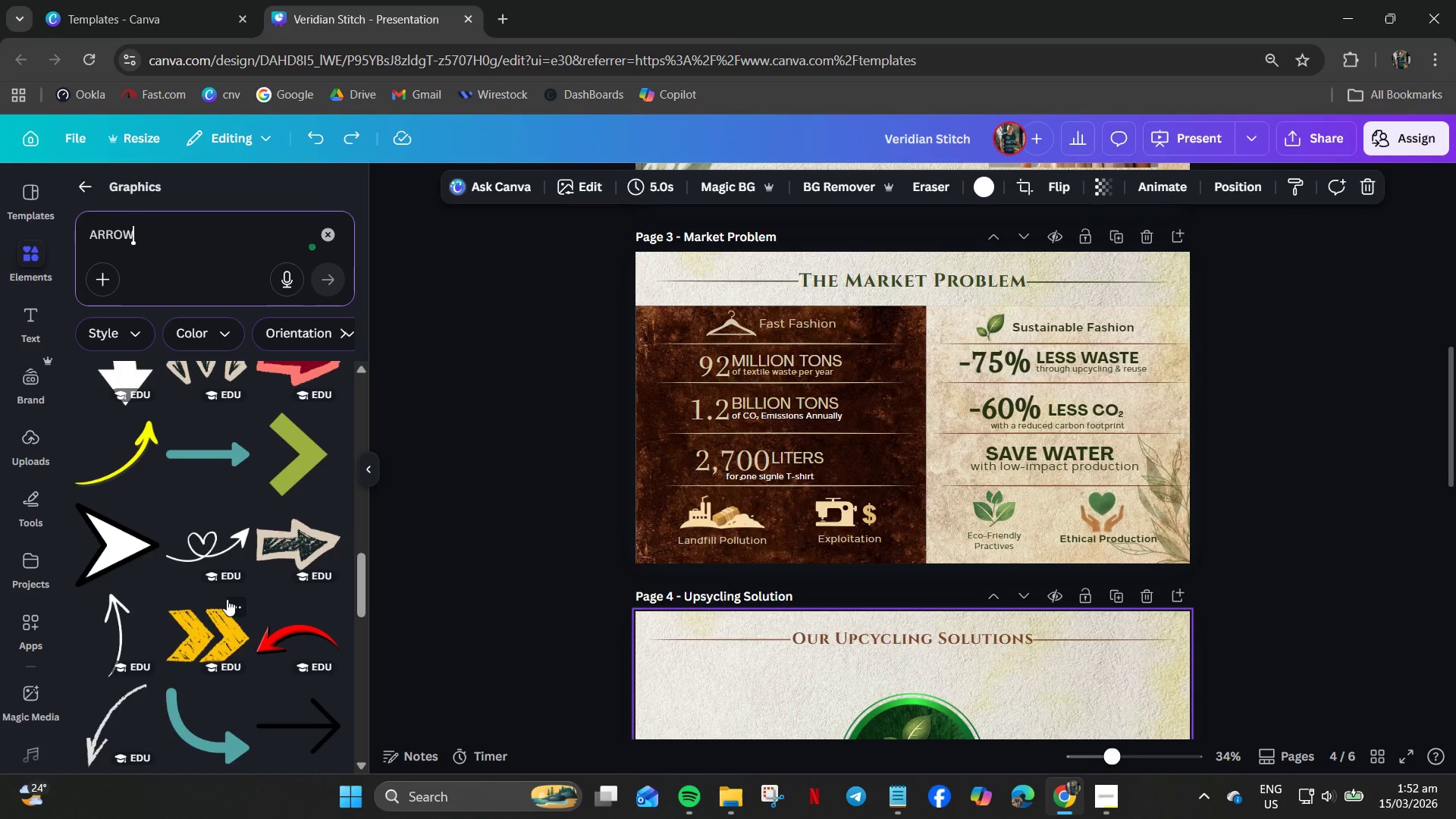 
scroll: coordinate [227, 599], scroll_direction: up, amount: 1.0
 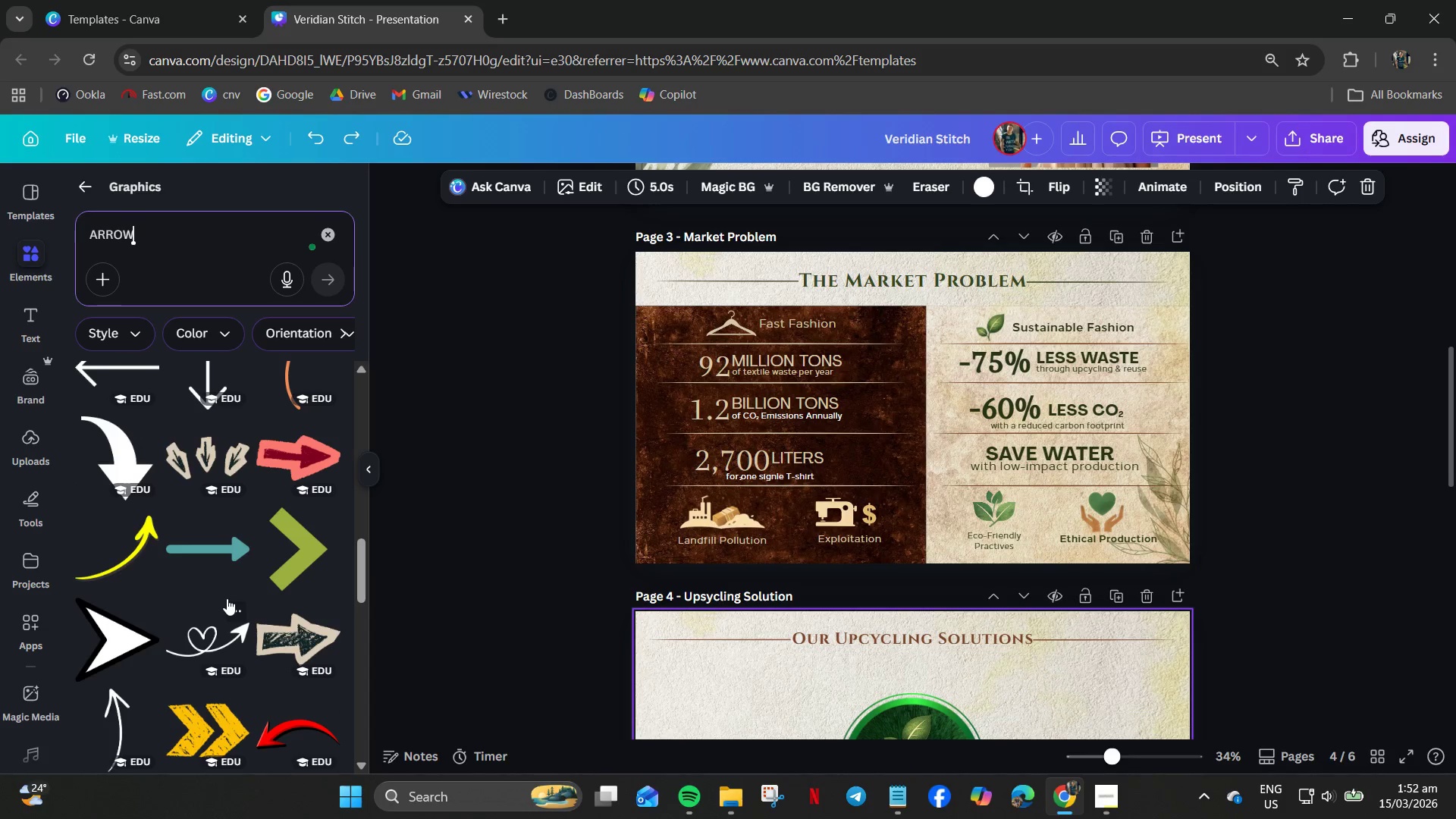 
scroll: coordinate [225, 600], scroll_direction: down, amount: 19.0
 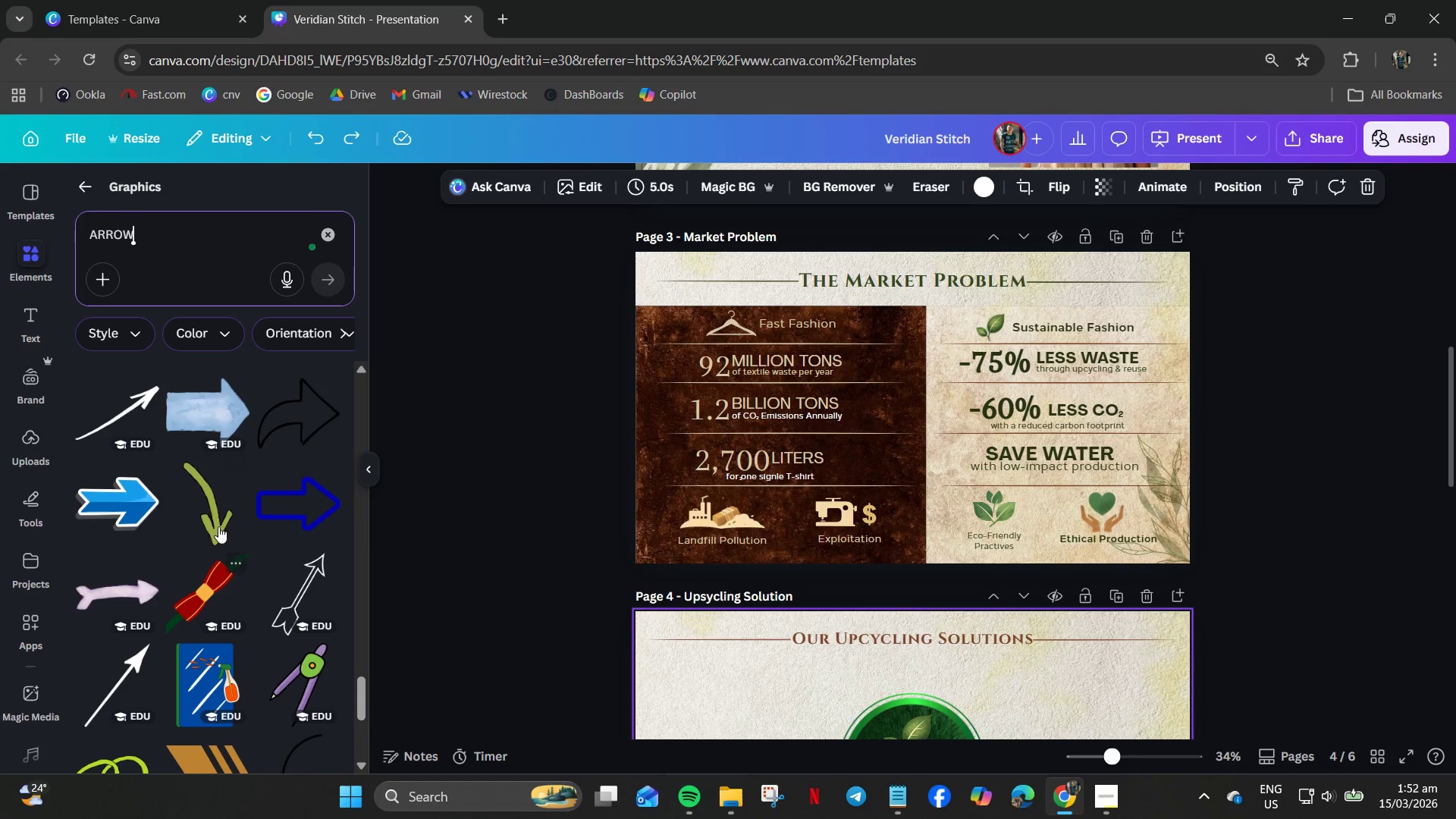 
left_click_drag(start_coordinate=[206, 413], to_coordinate=[202, 410])
 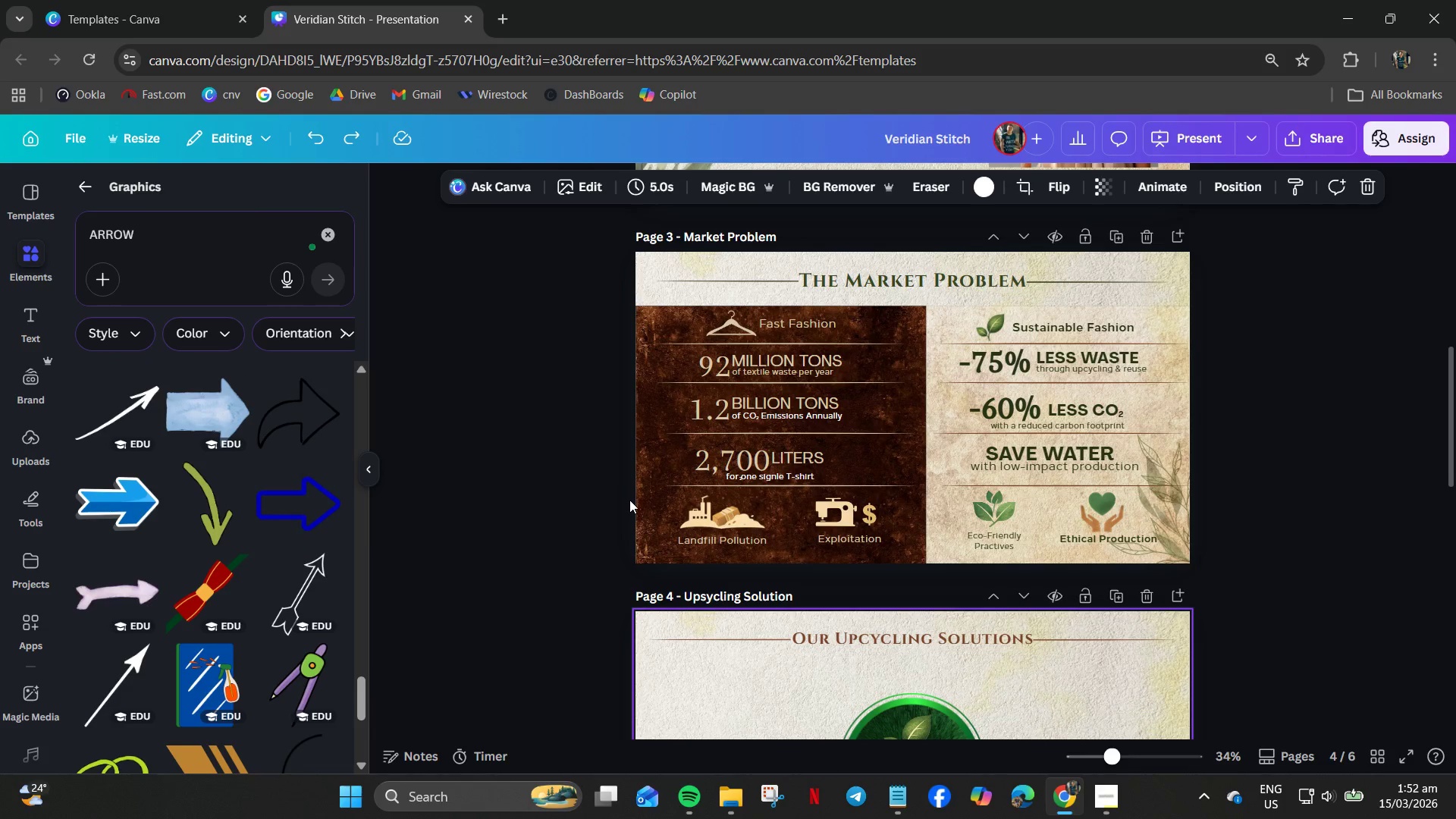 
scroll: coordinate [918, 539], scroll_direction: down, amount: 4.0
 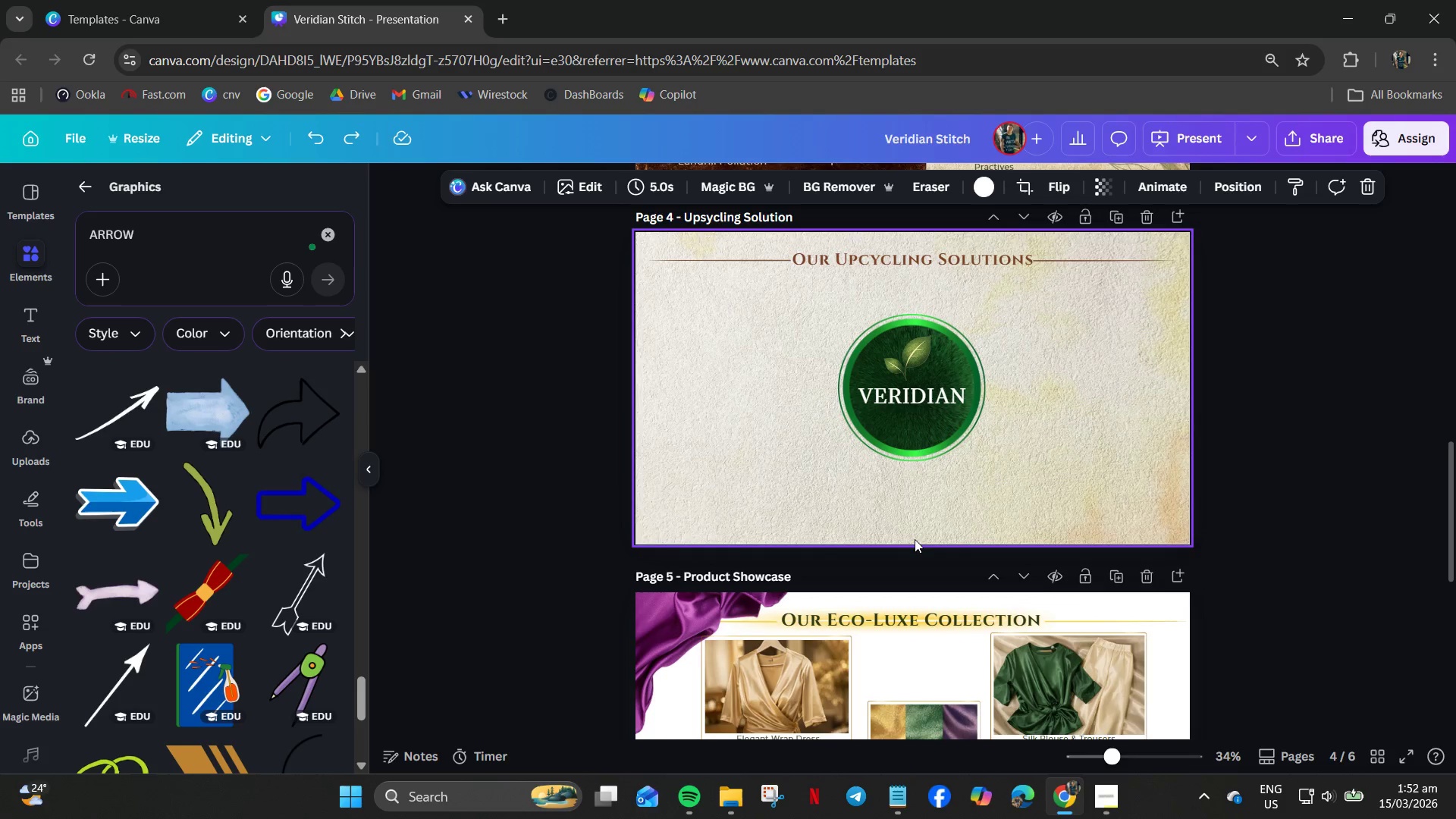 
scroll: coordinate [902, 530], scroll_direction: up, amount: 4.0
 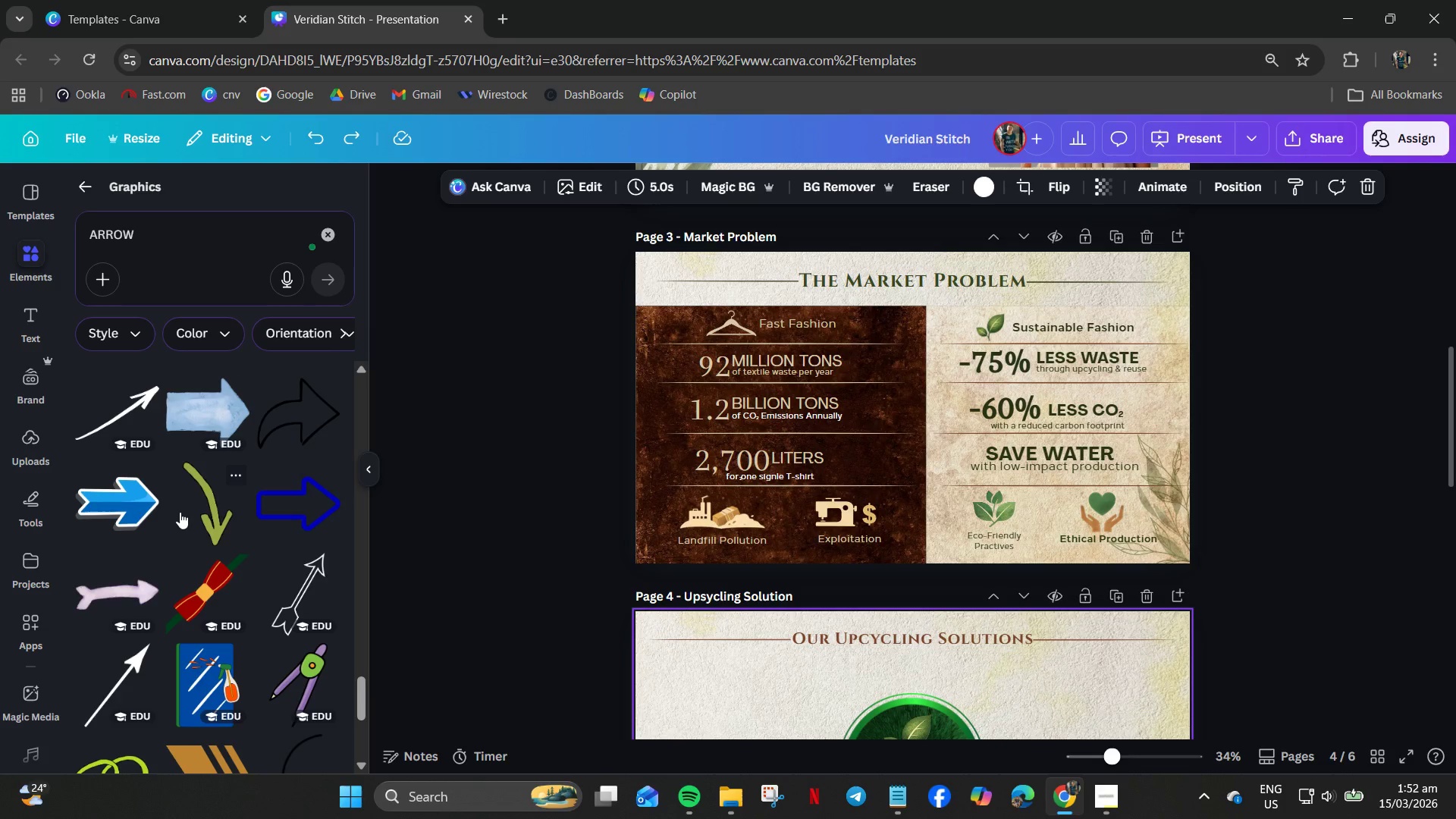 
scroll: coordinate [140, 617], scroll_direction: down, amount: 13.0
 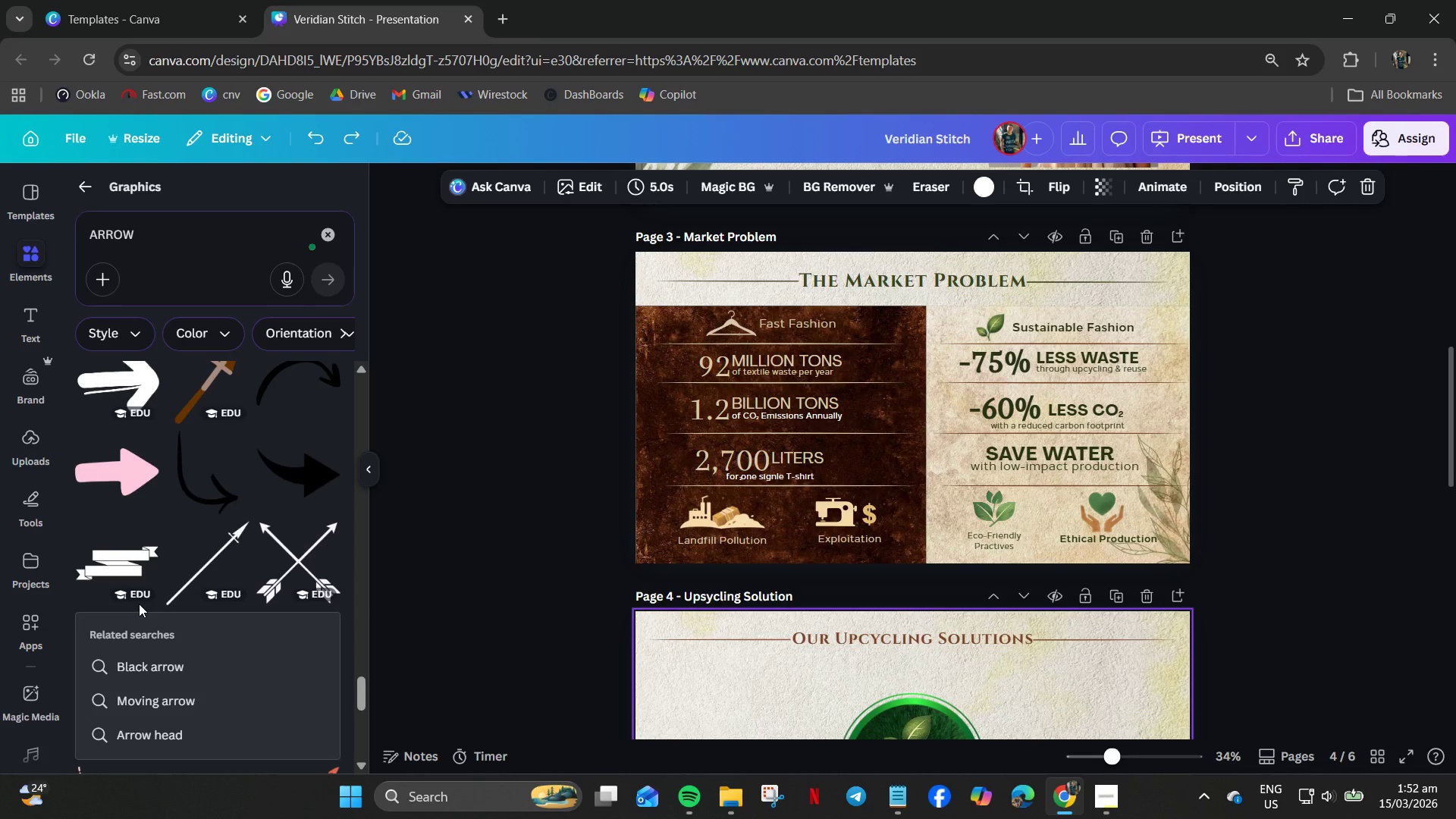 
left_click([111, 483])
 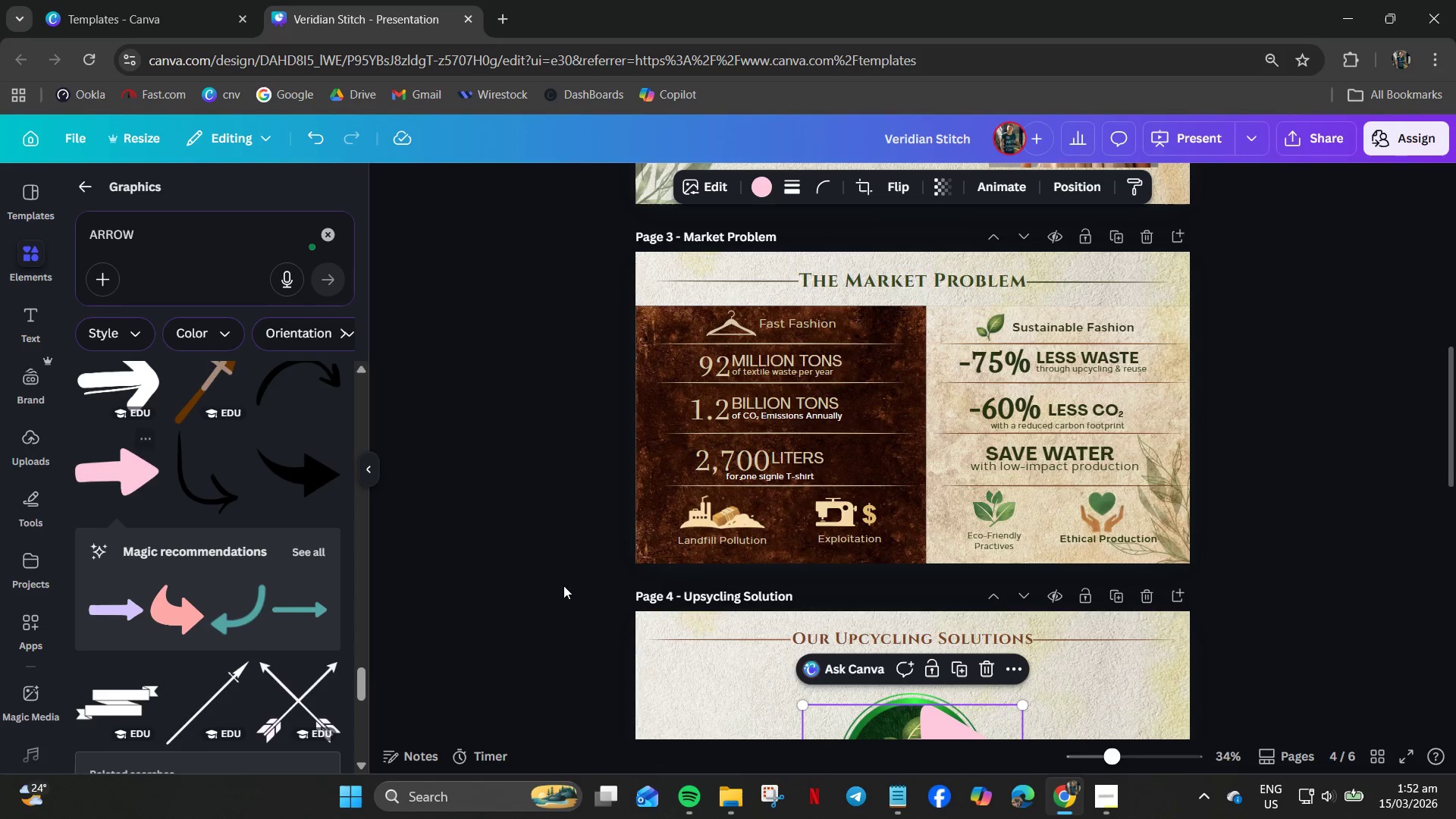 
scroll: coordinate [762, 661], scroll_direction: down, amount: 3.0
 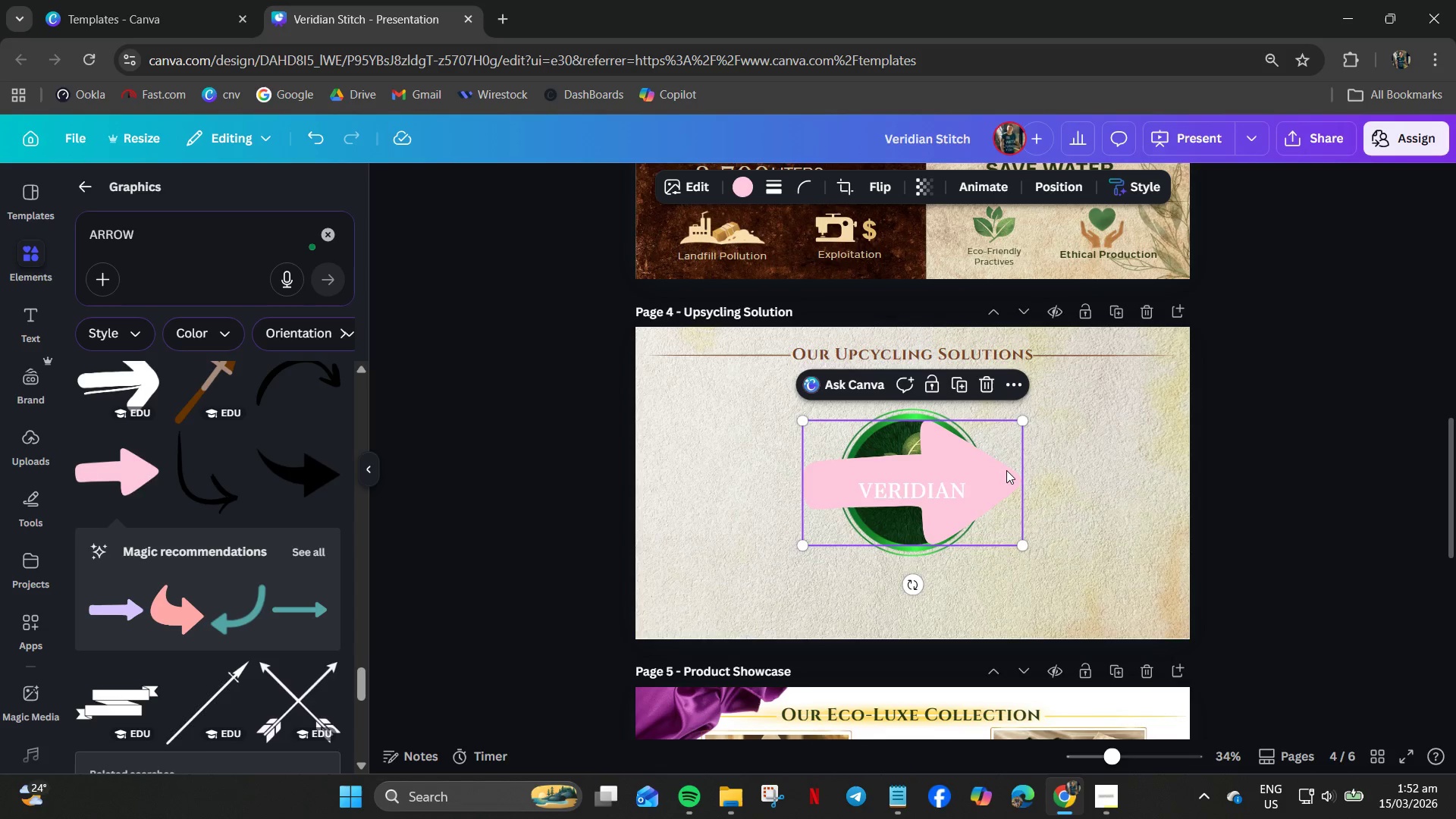 
left_click_drag(start_coordinate=[1008, 469], to_coordinate=[843, 410])
 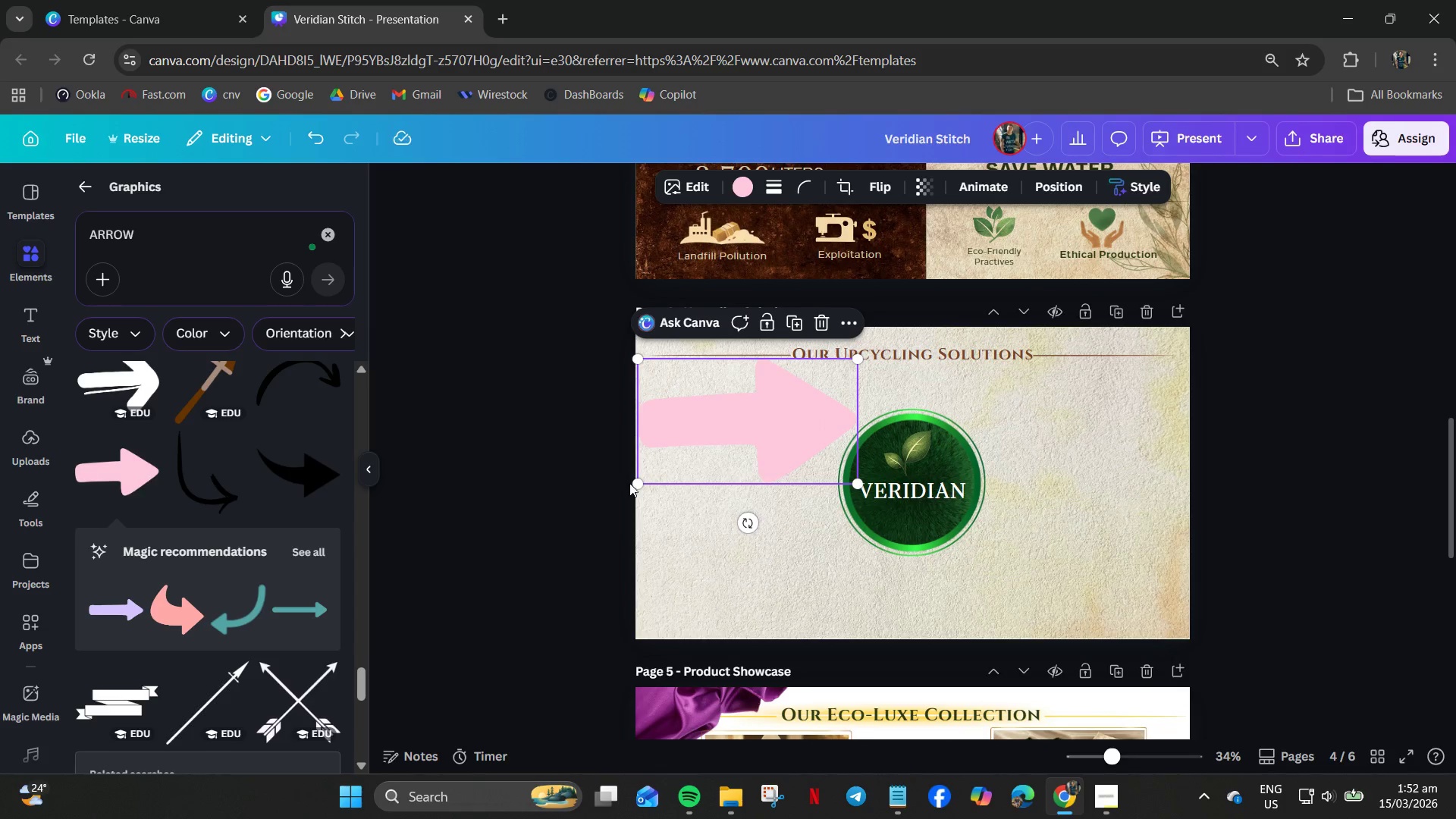 
left_click_drag(start_coordinate=[635, 482], to_coordinate=[808, 443])
 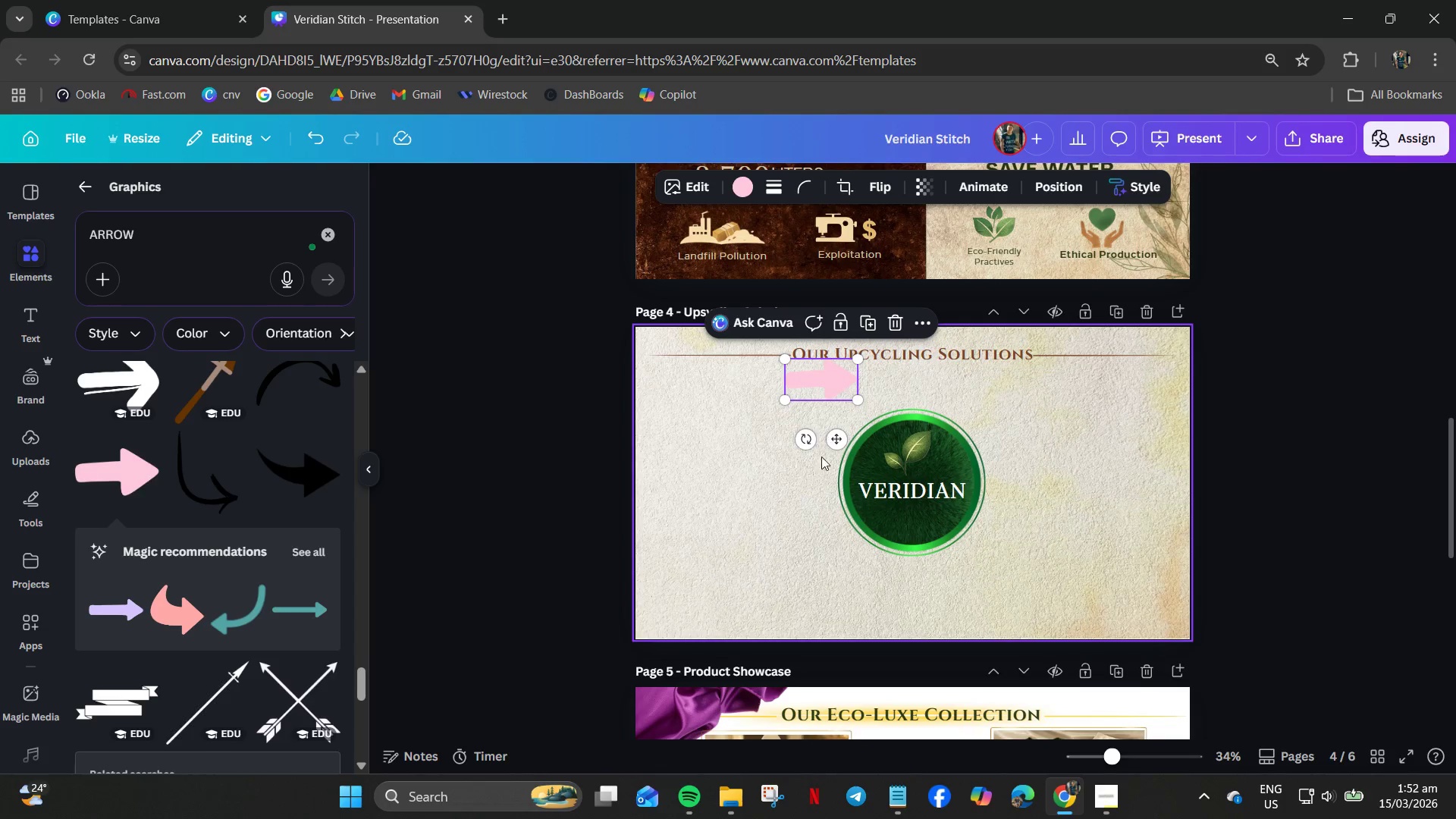 
scroll: coordinate [843, 475], scroll_direction: up, amount: 2.0
 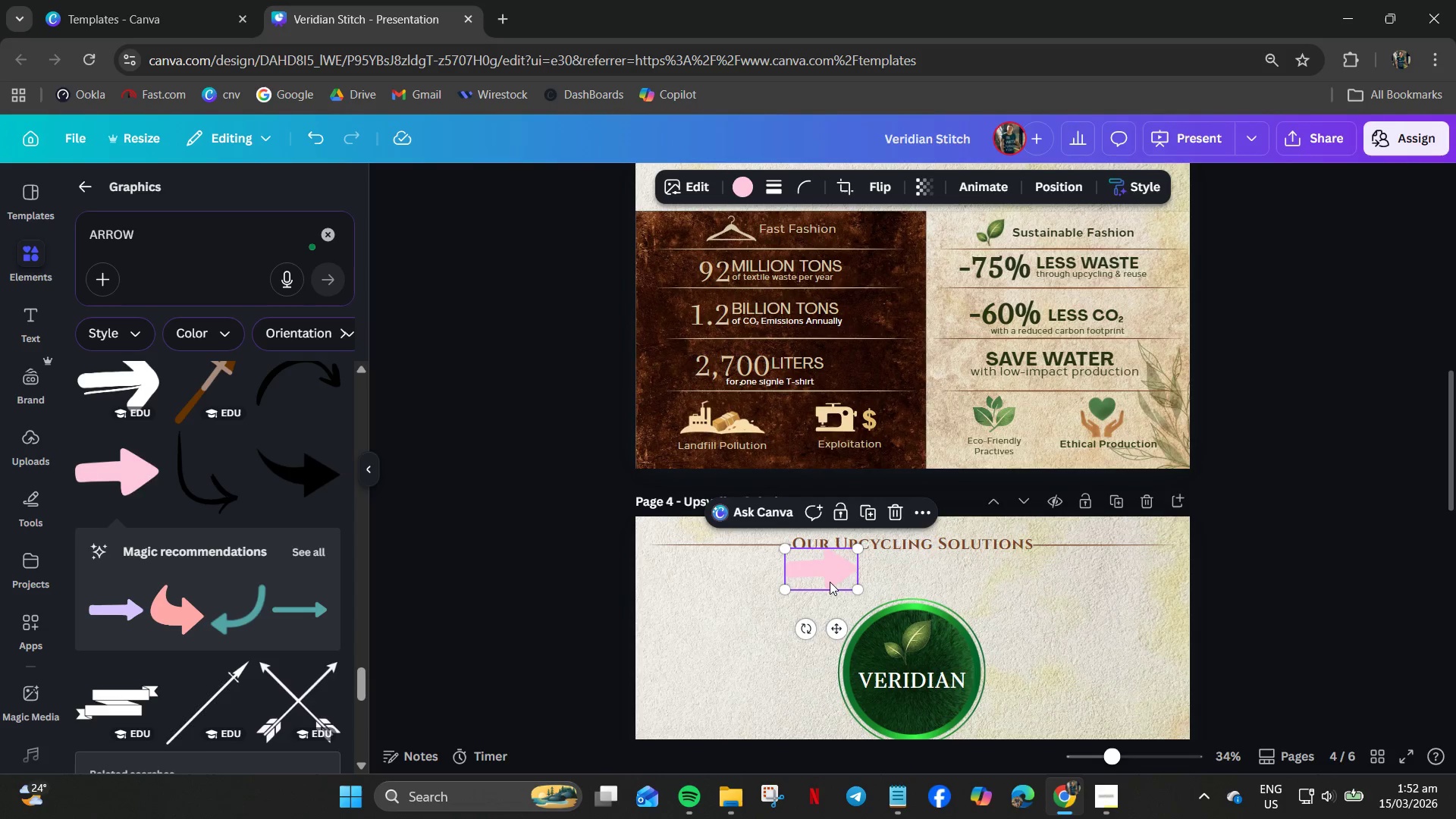 
left_click_drag(start_coordinate=[831, 579], to_coordinate=[932, 319])
 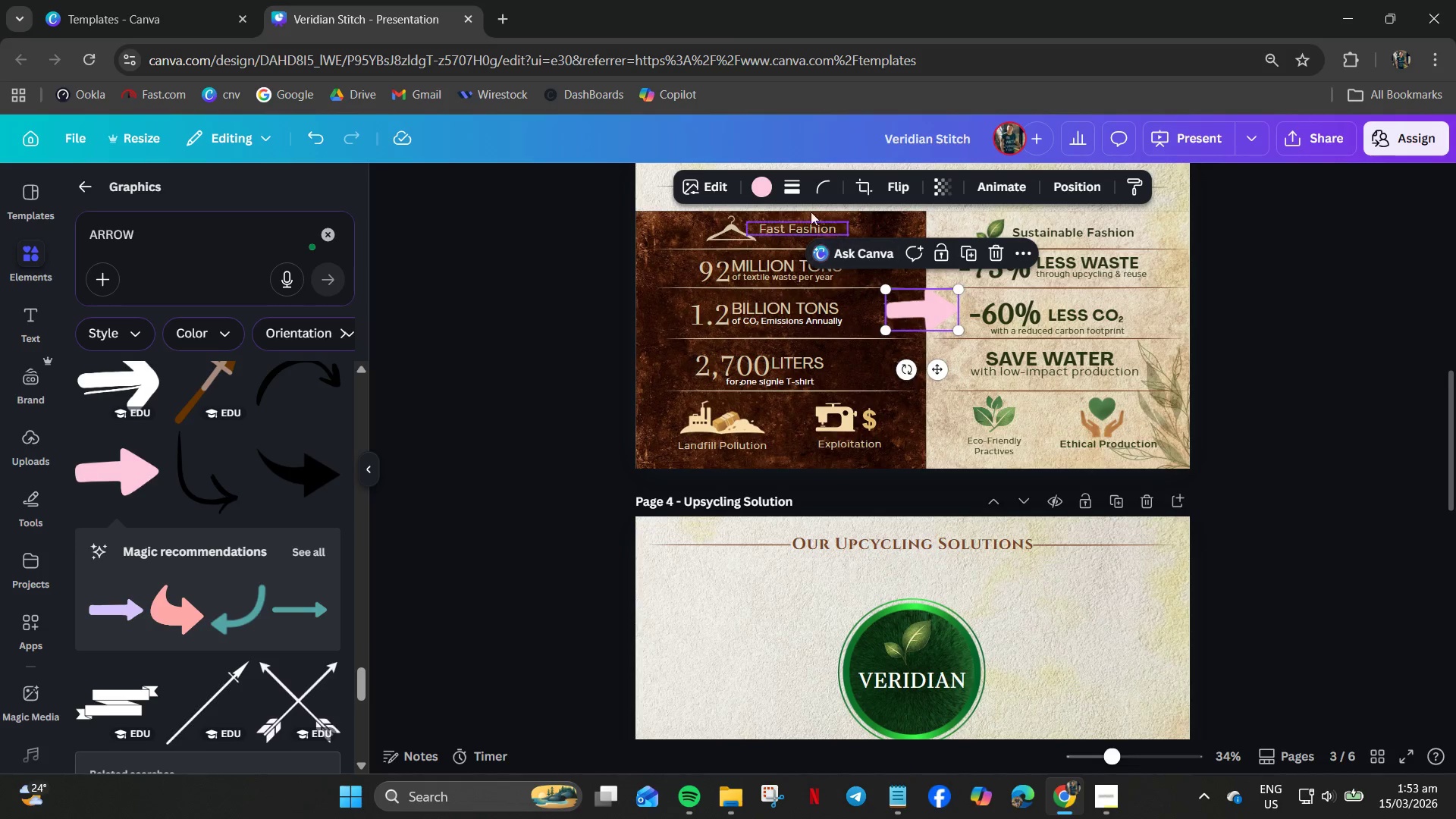 
left_click([767, 180])
 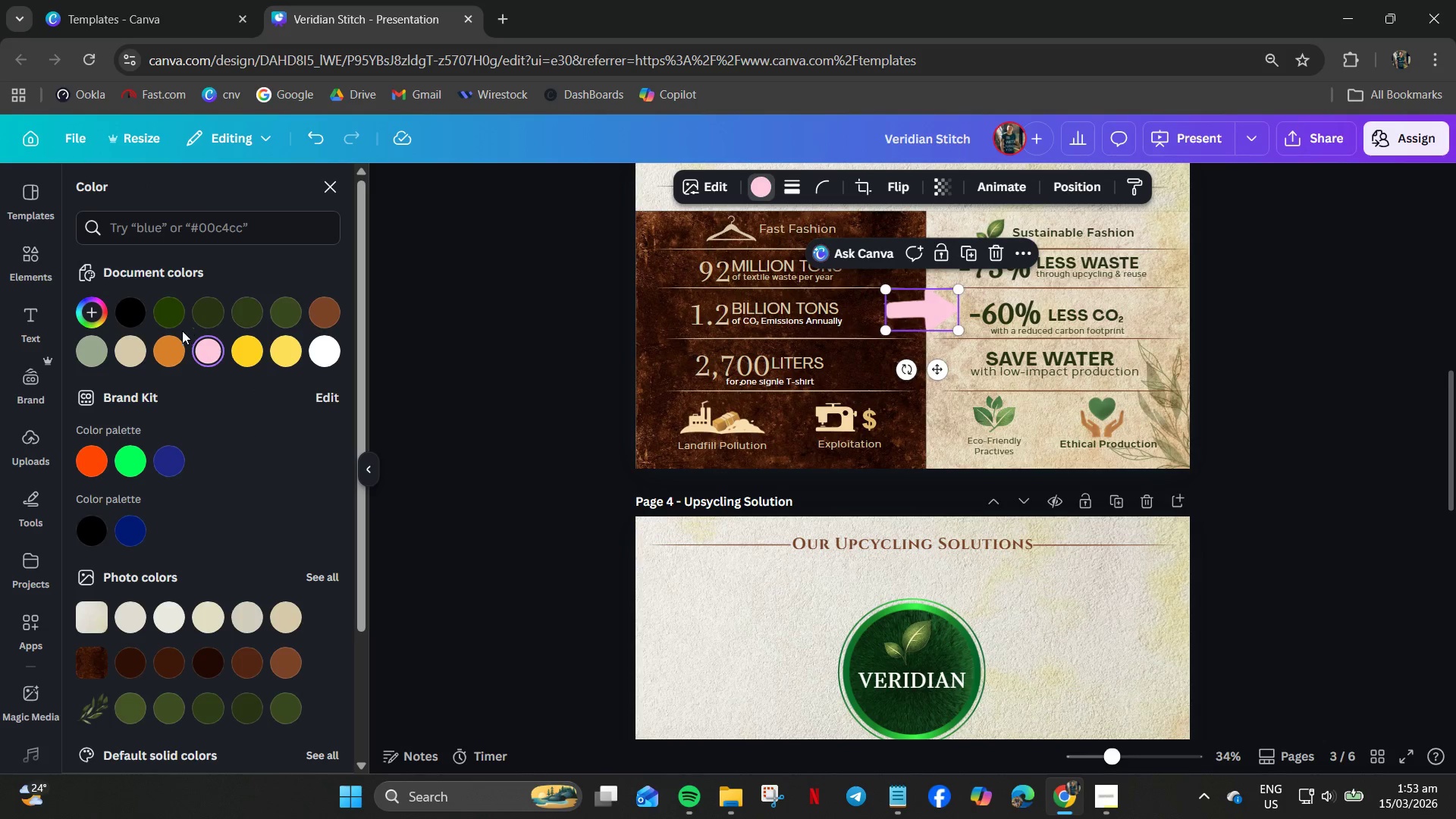 
mouse_move([272, 382])
 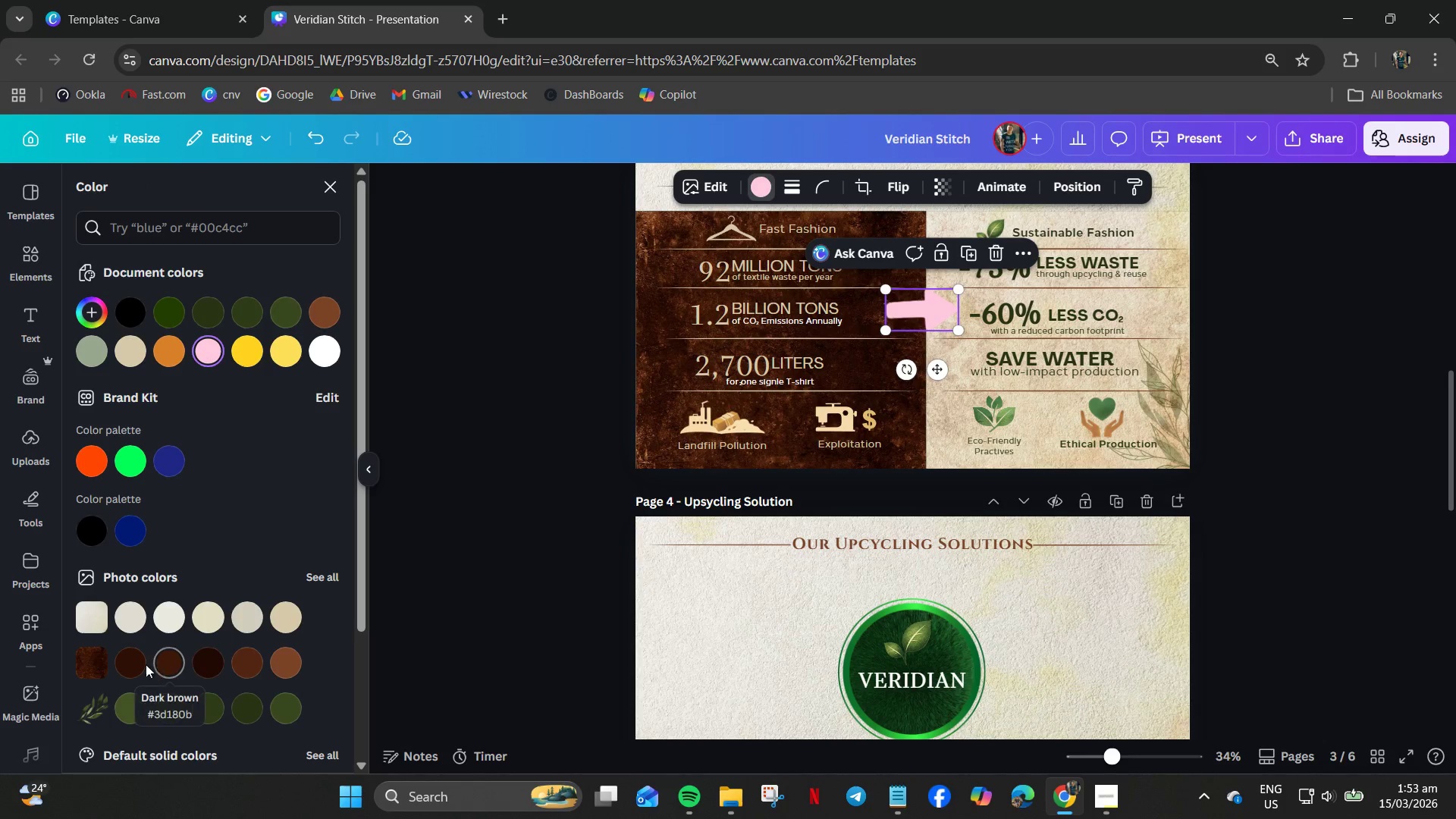 
left_click([132, 666])
 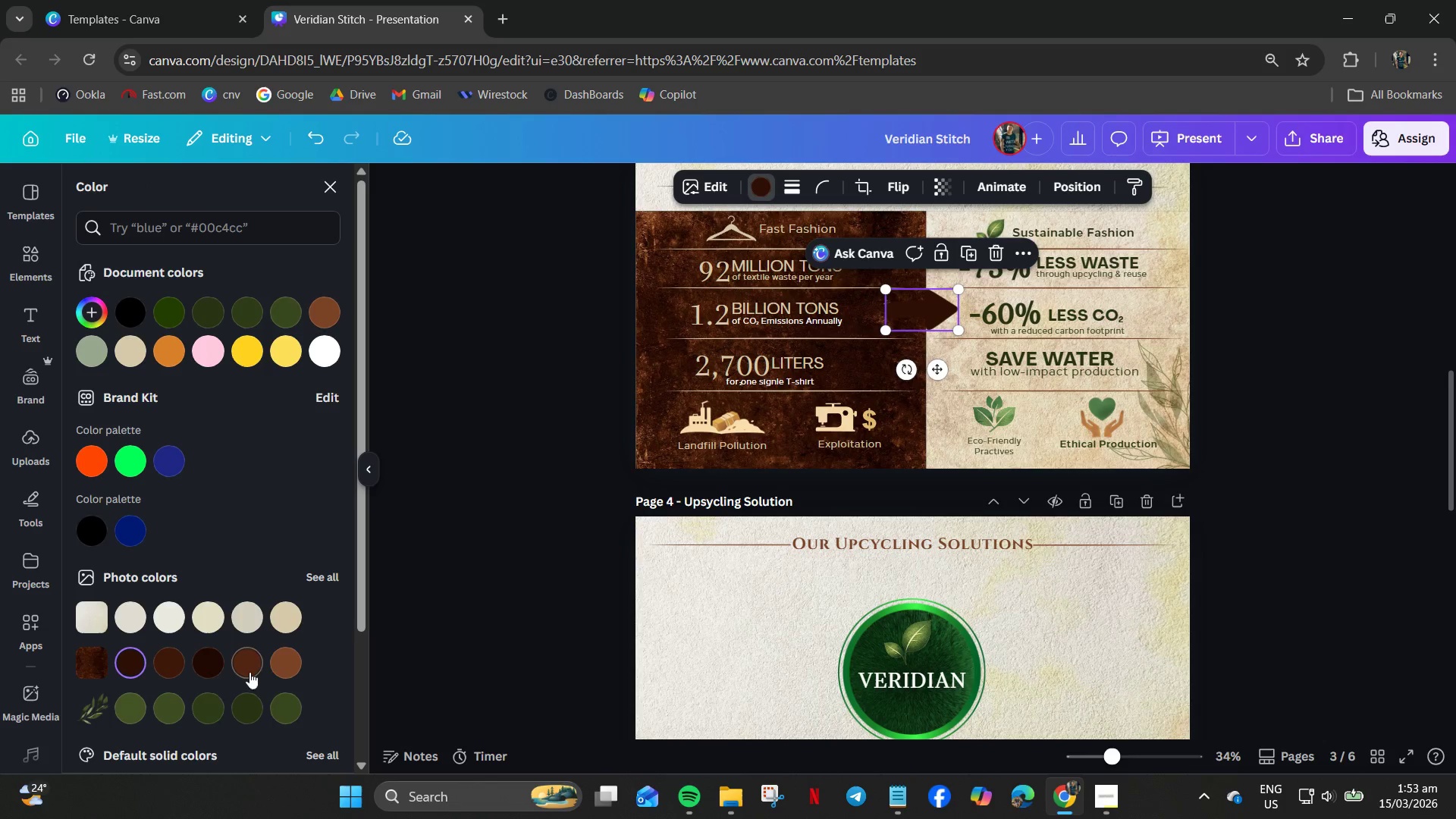 
left_click([277, 673])
 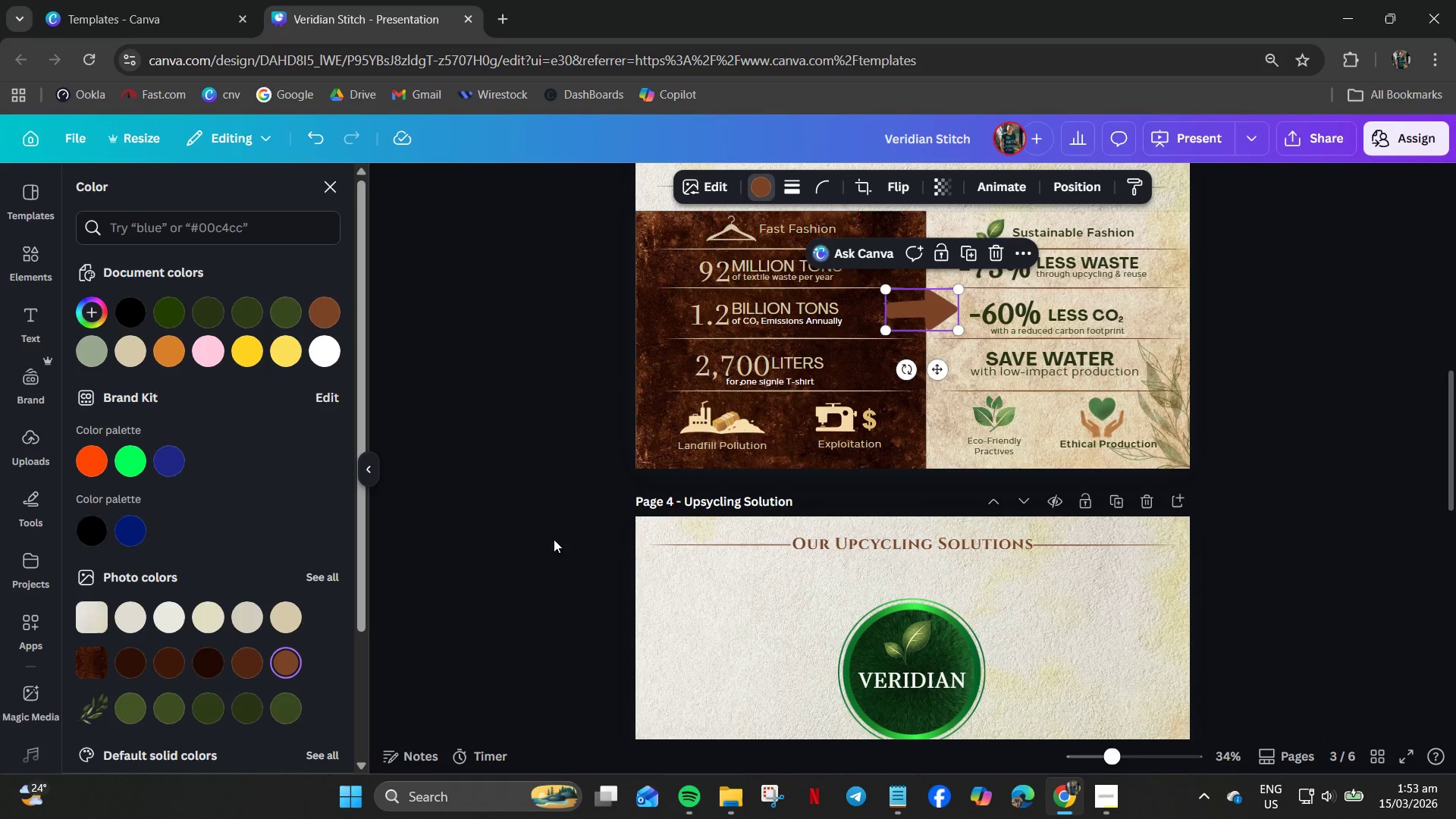 
left_click([87, 676])
 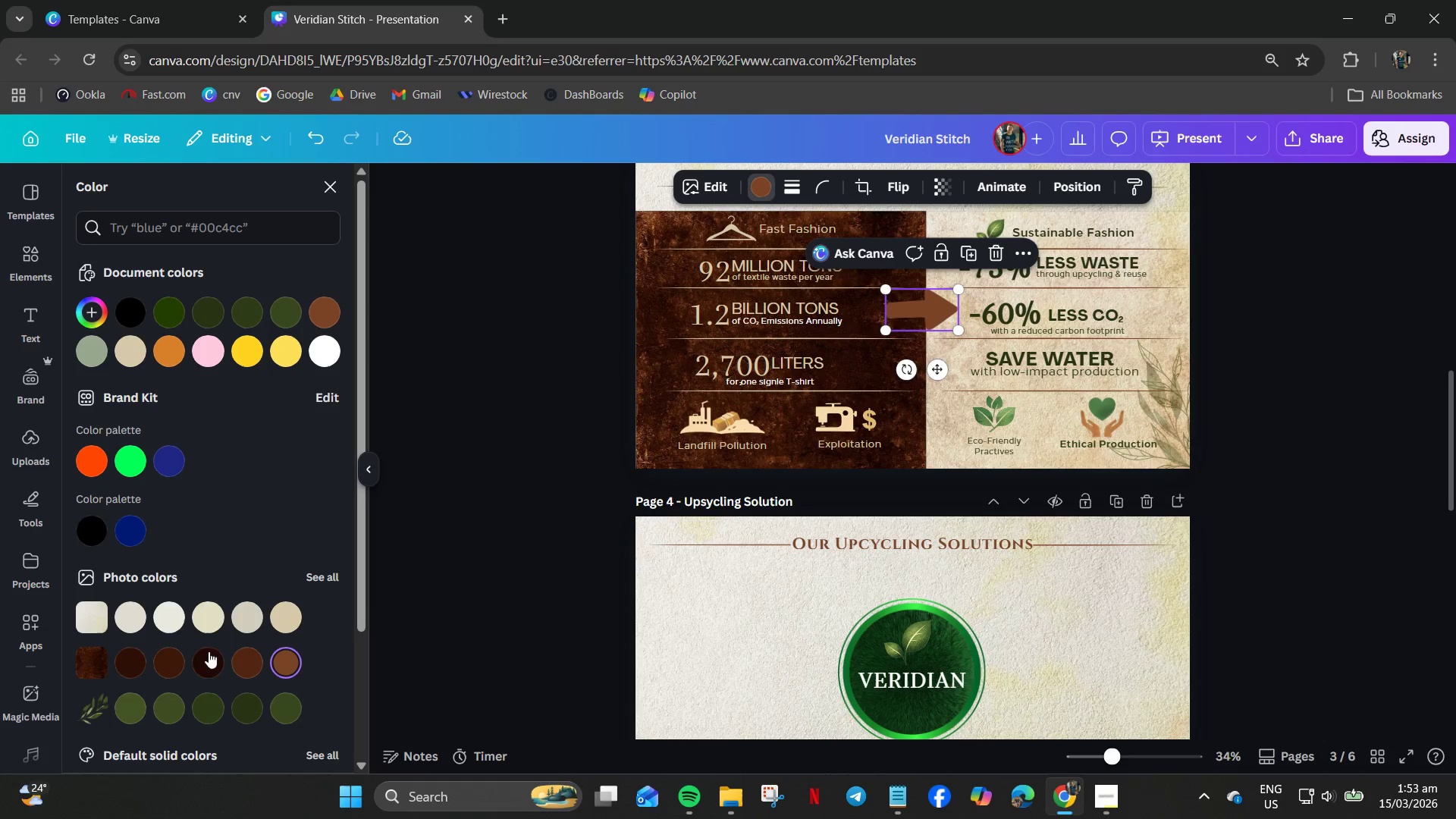 
scroll: coordinate [226, 648], scroll_direction: down, amount: 4.0
 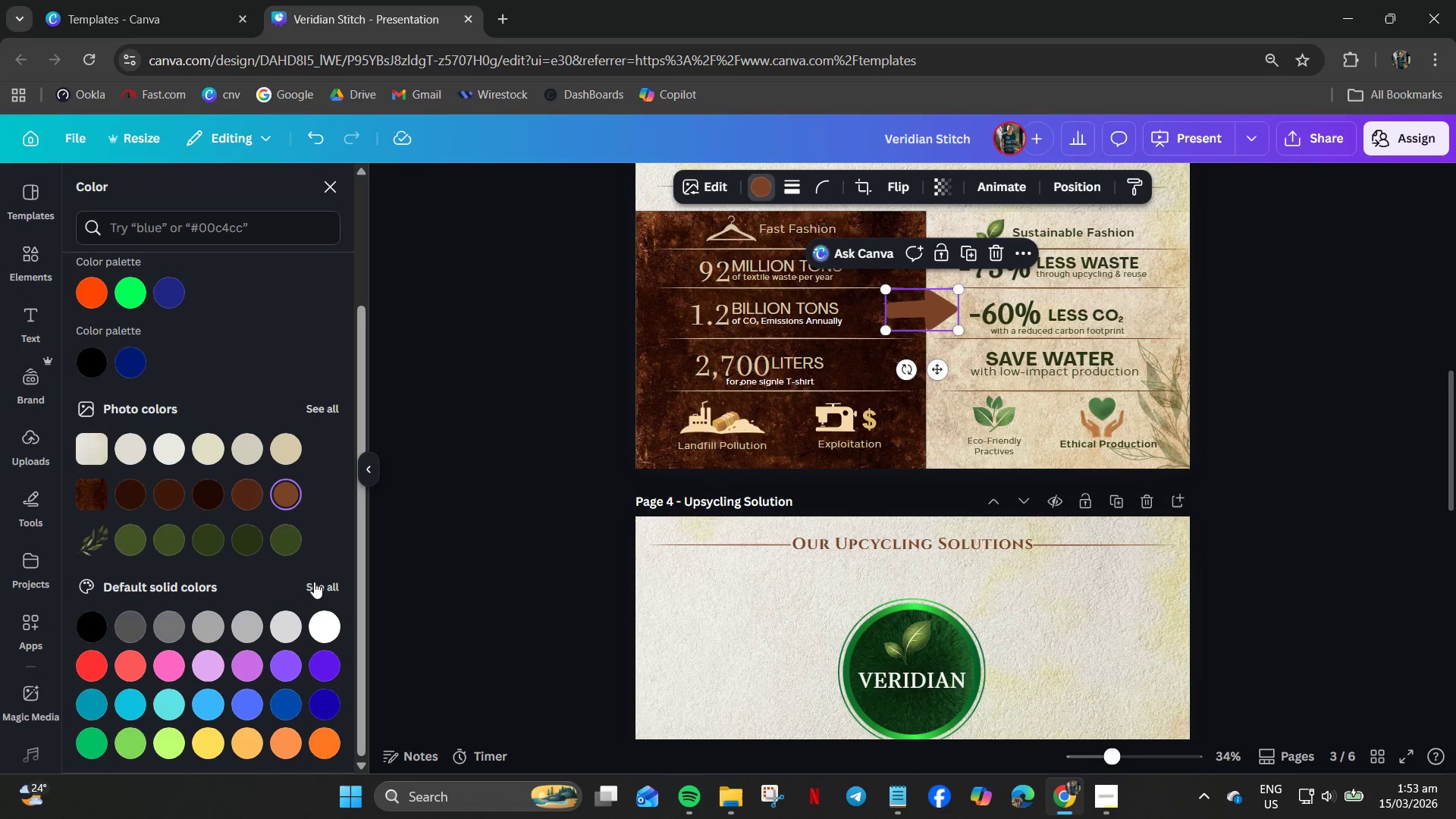 
left_click([322, 582])
 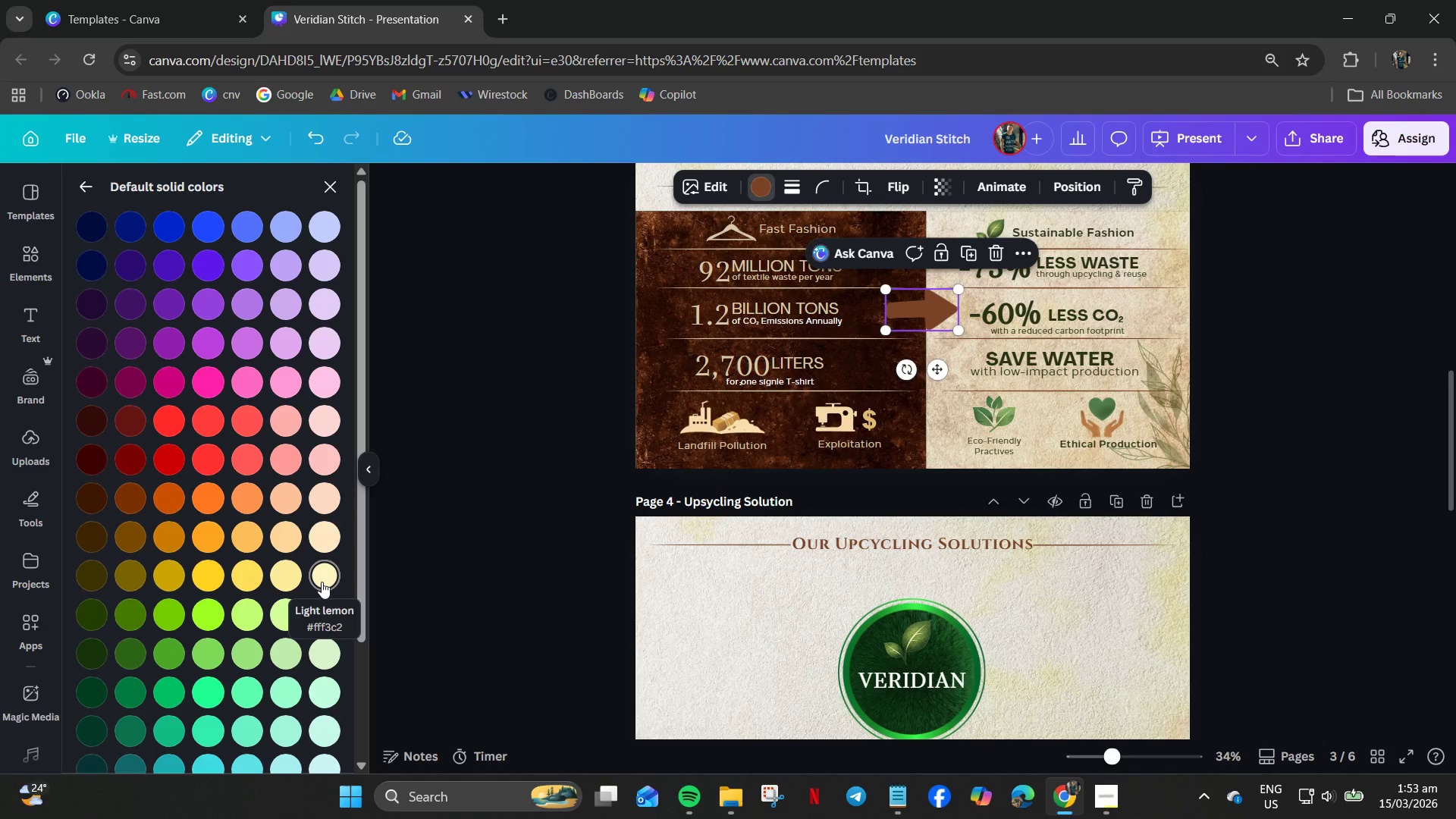 
scroll: coordinate [277, 601], scroll_direction: down, amount: 4.0
 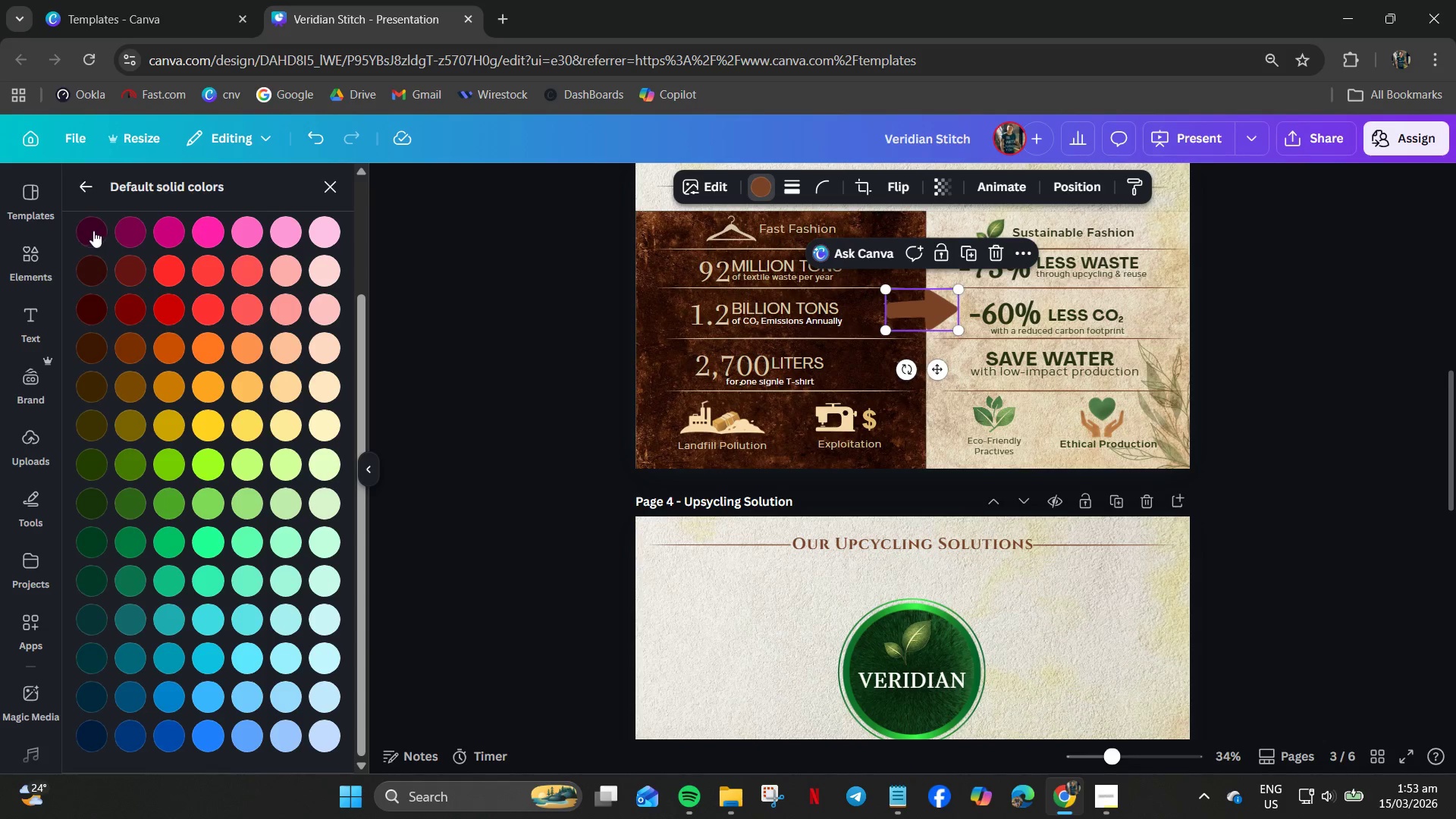 
left_click([85, 197])
 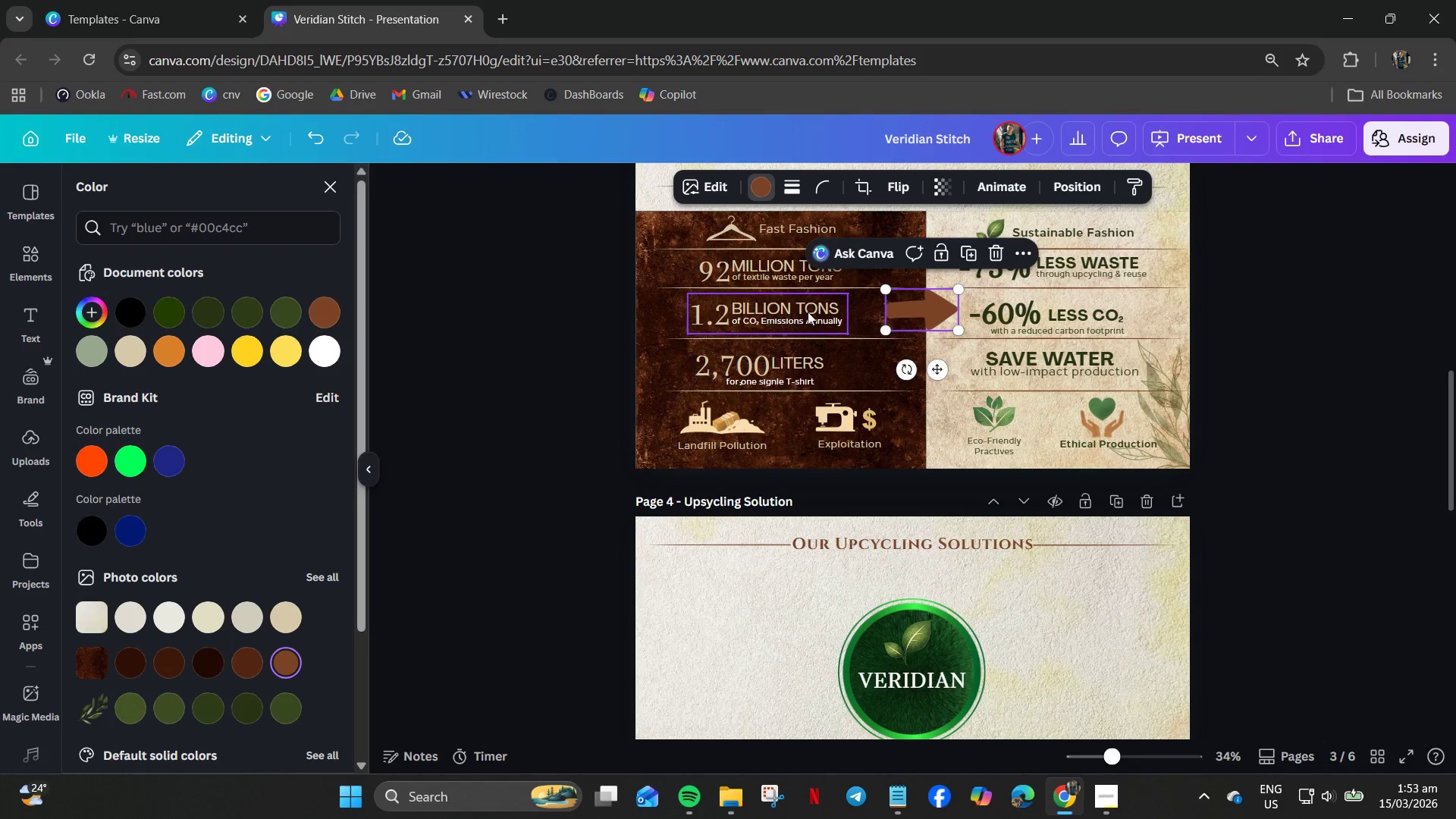 
left_click_drag(start_coordinate=[930, 301], to_coordinate=[935, 304])
 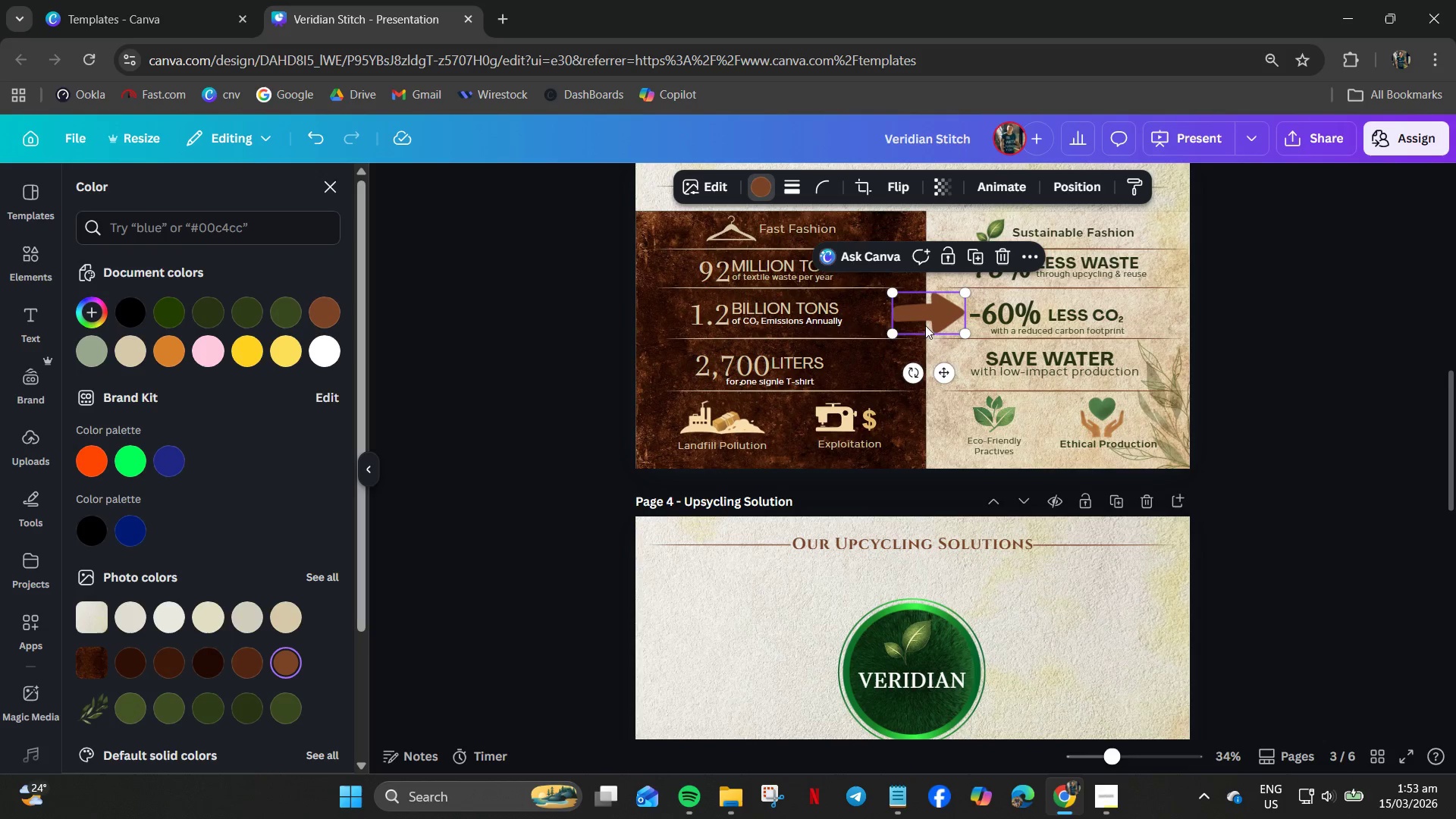 
key(Delete)
 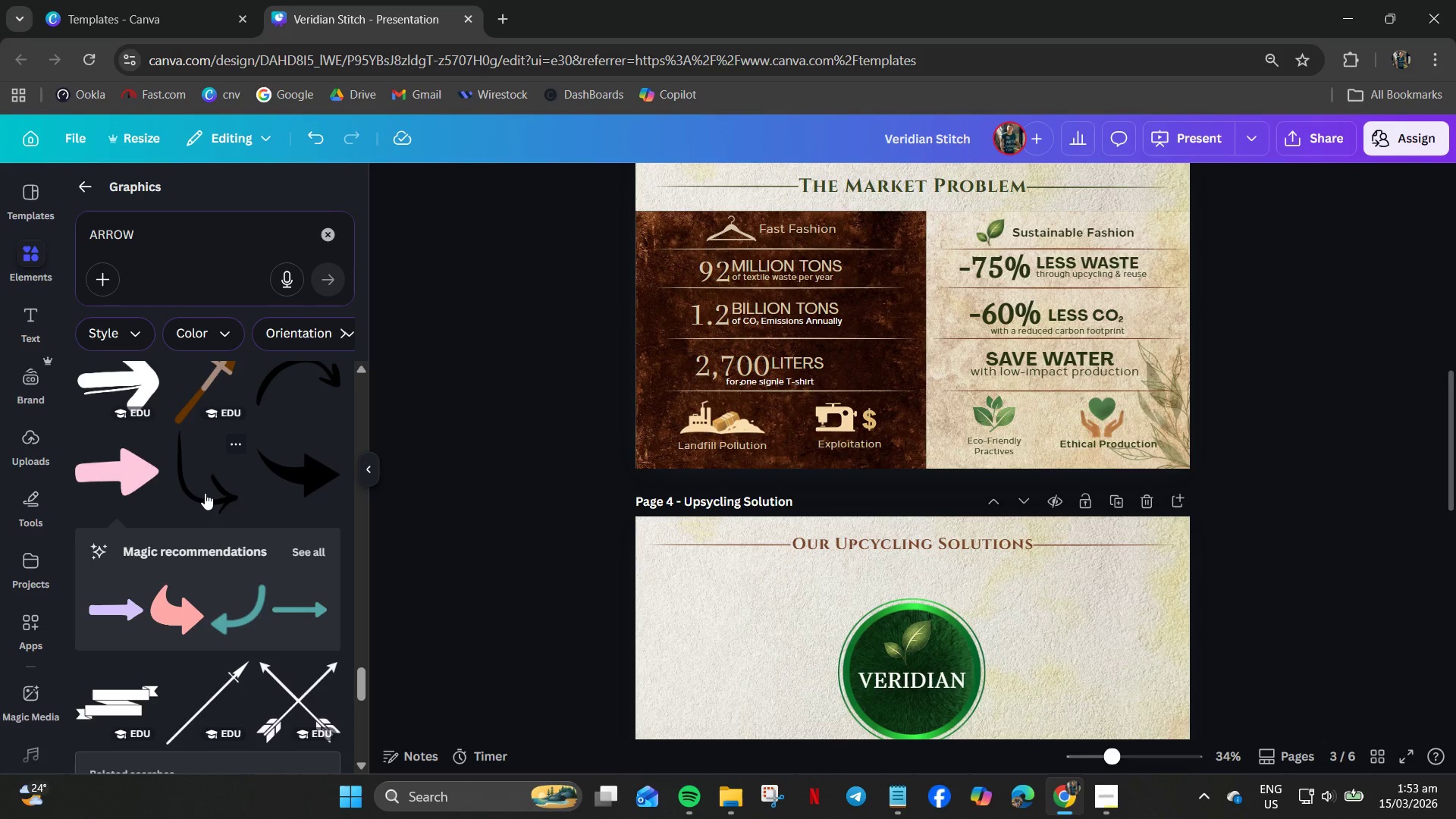 
scroll: coordinate [194, 520], scroll_direction: down, amount: 3.0
 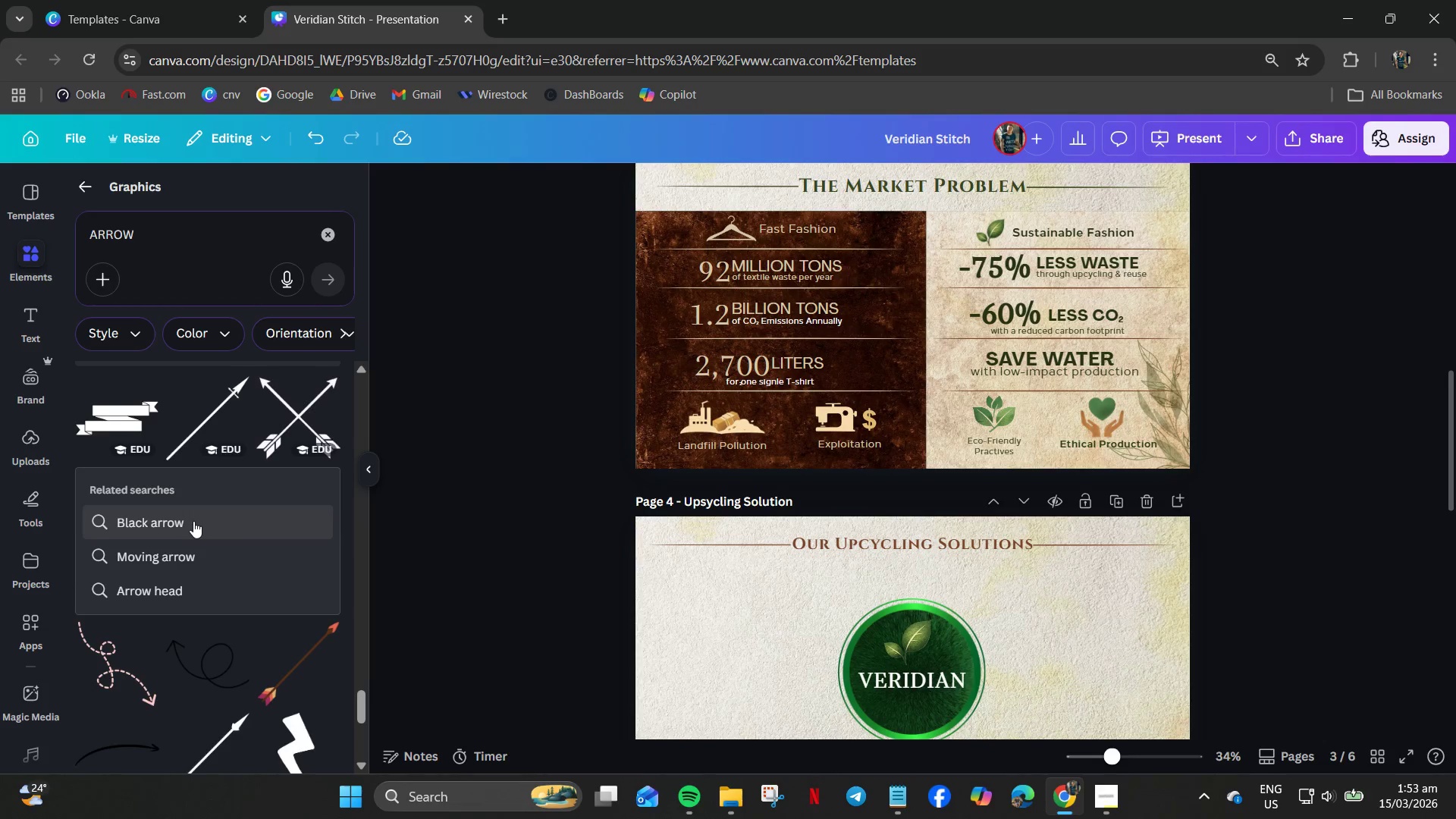 
scroll: coordinate [193, 521], scroll_direction: up, amount: 1.0
 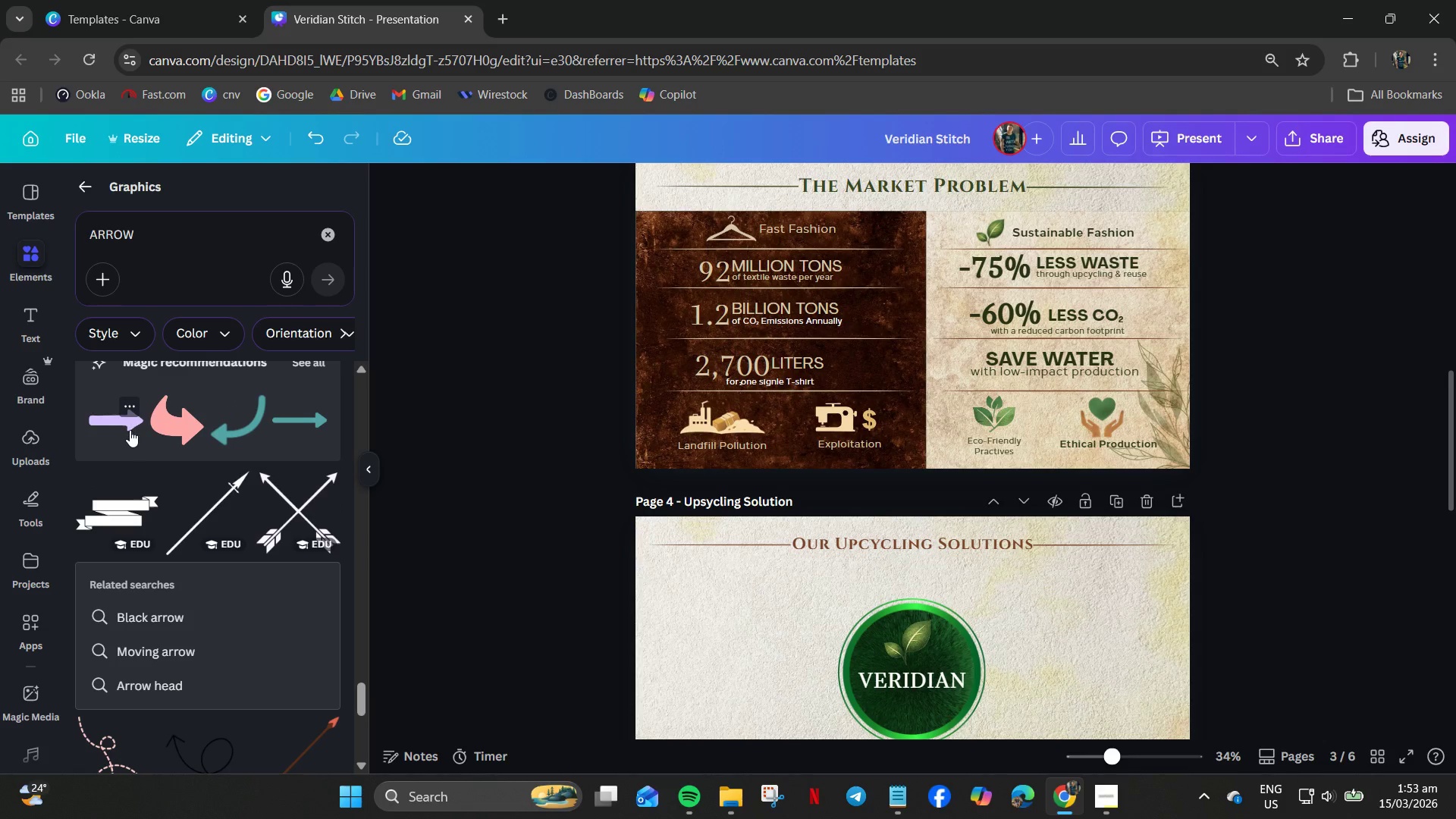 
left_click([127, 427])
 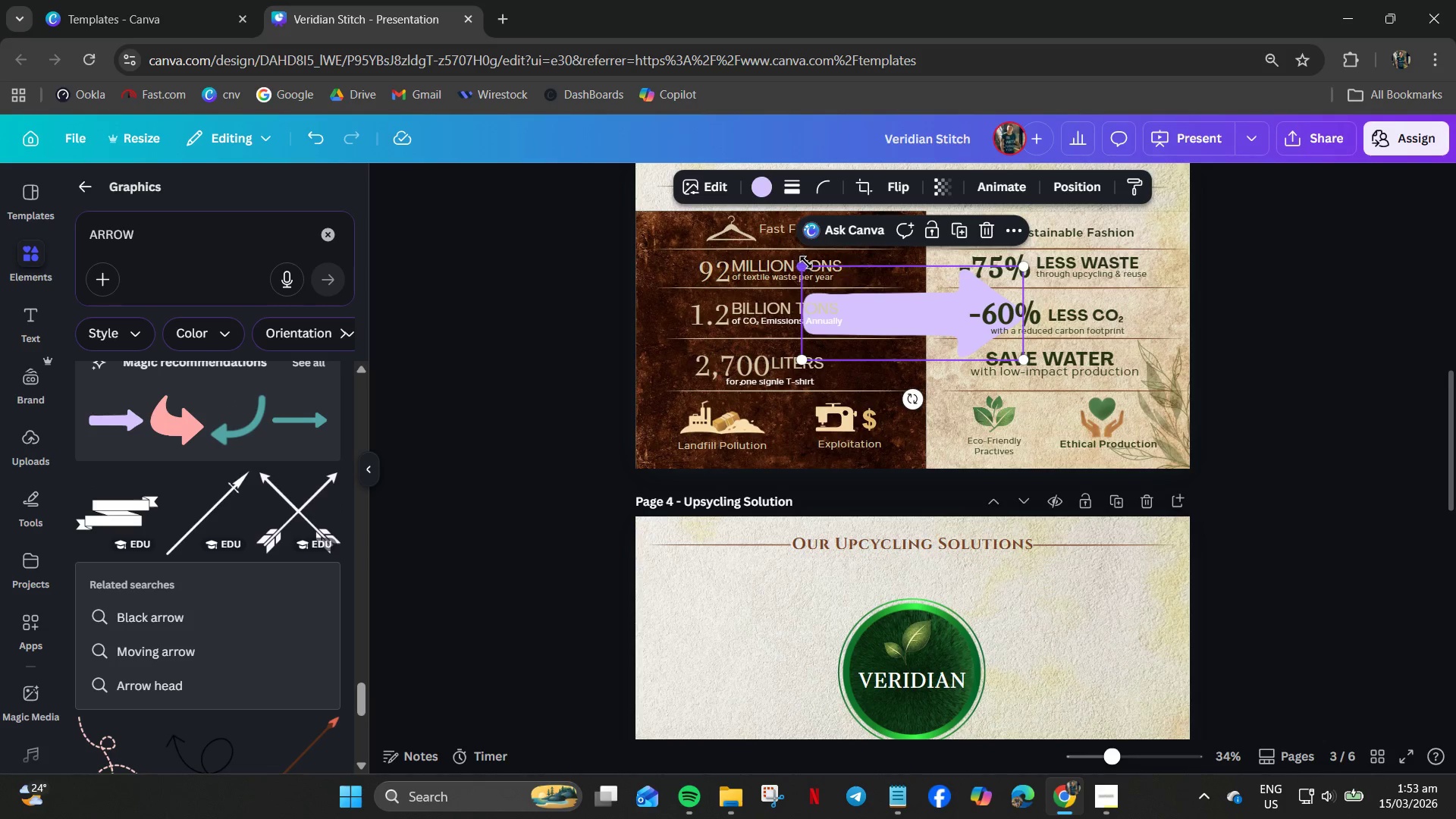 
left_click_drag(start_coordinate=[803, 268], to_coordinate=[932, 322])
 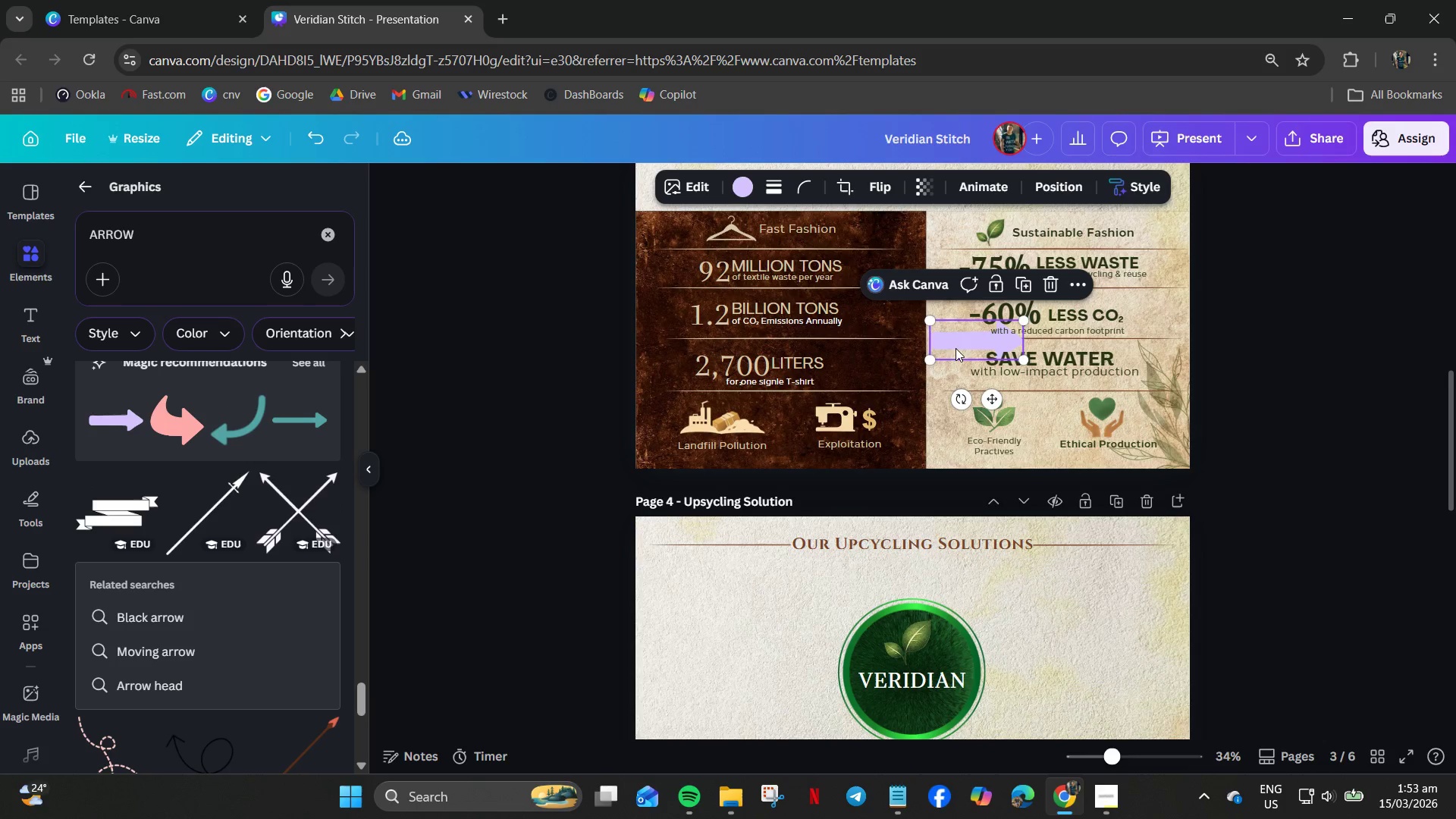 
left_click_drag(start_coordinate=[959, 348], to_coordinate=[896, 312])
 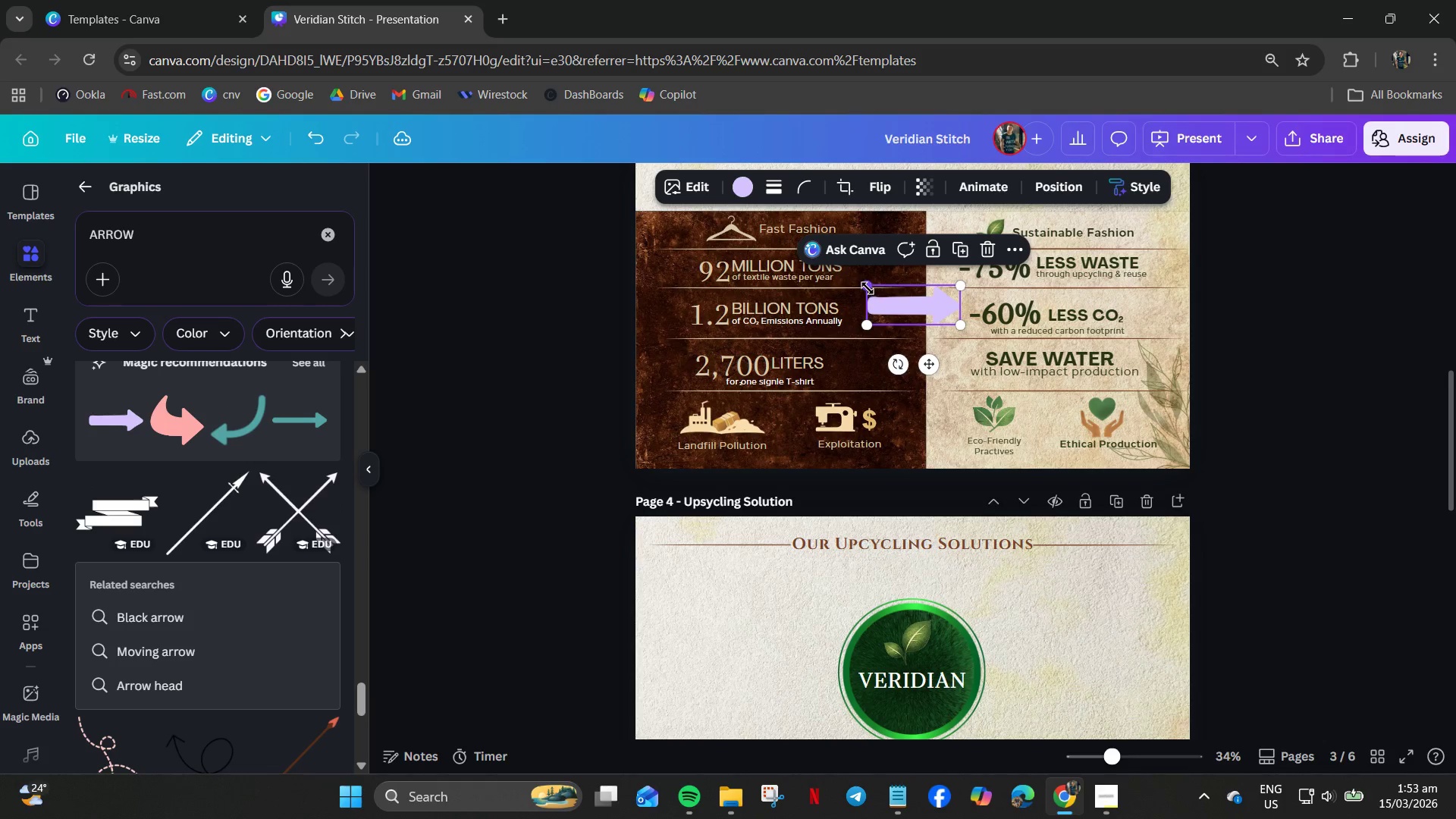 
left_click_drag(start_coordinate=[868, 288], to_coordinate=[904, 307])
 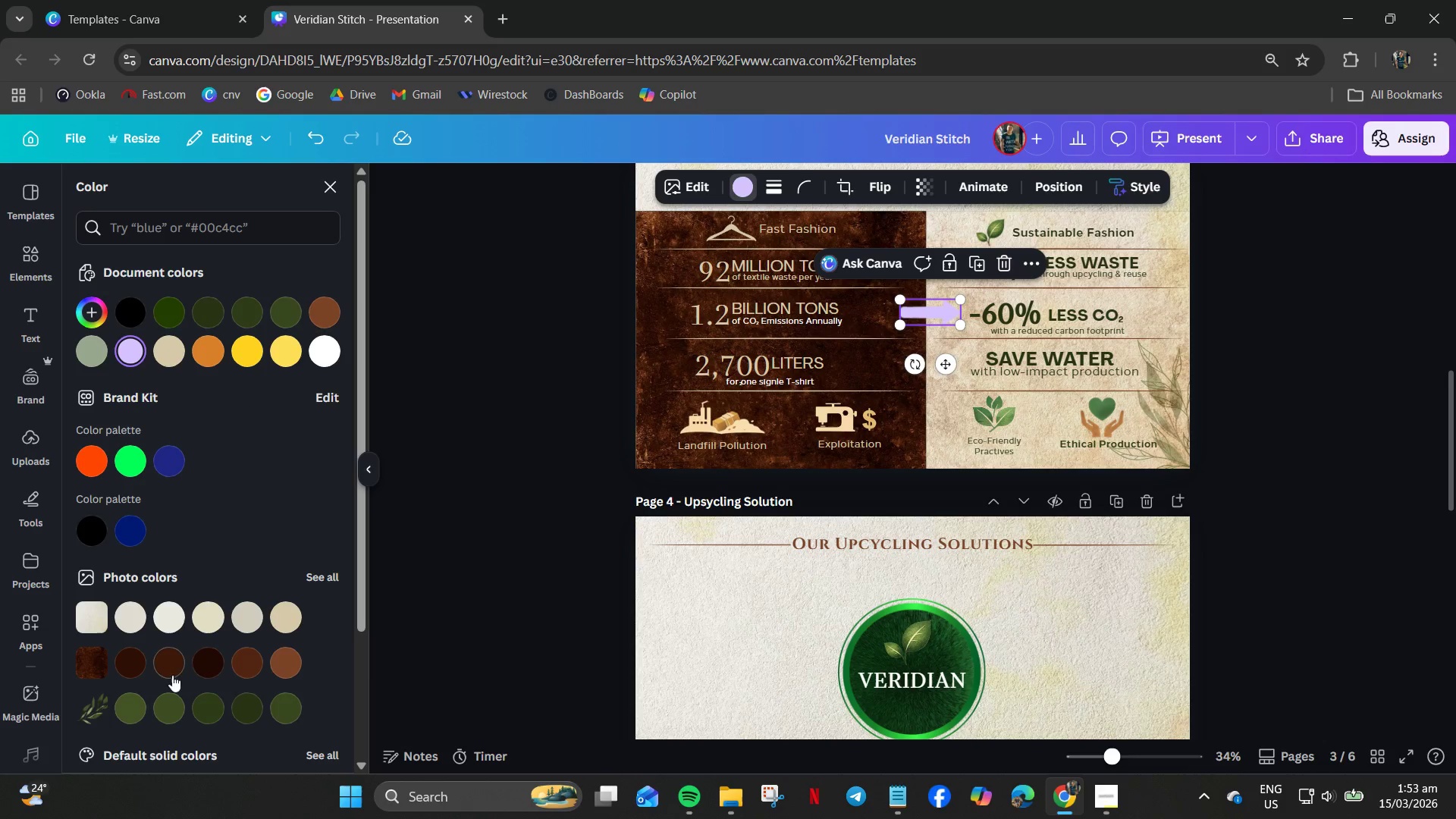 
left_click([283, 663])
 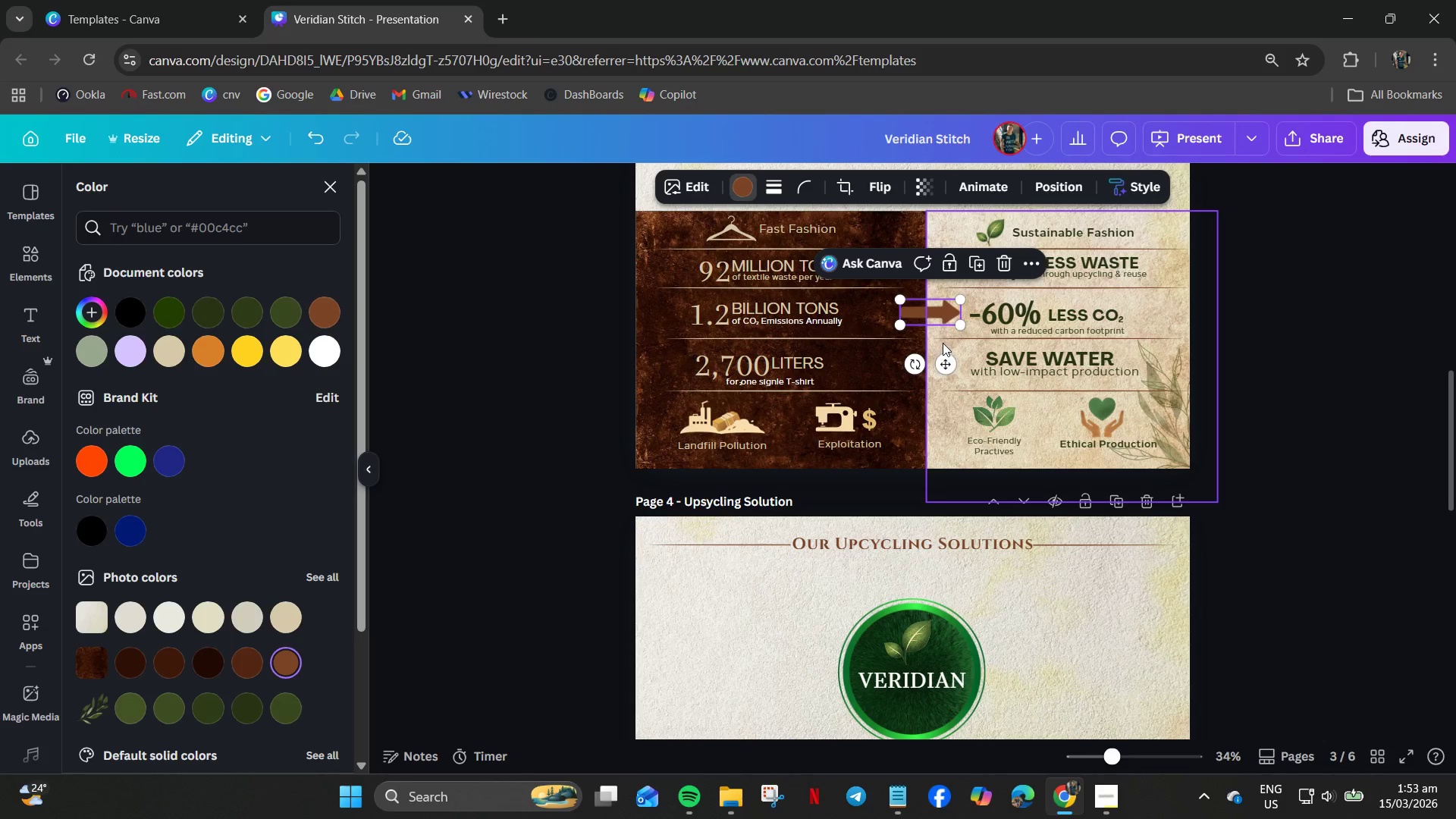 
left_click_drag(start_coordinate=[928, 311], to_coordinate=[924, 288])
 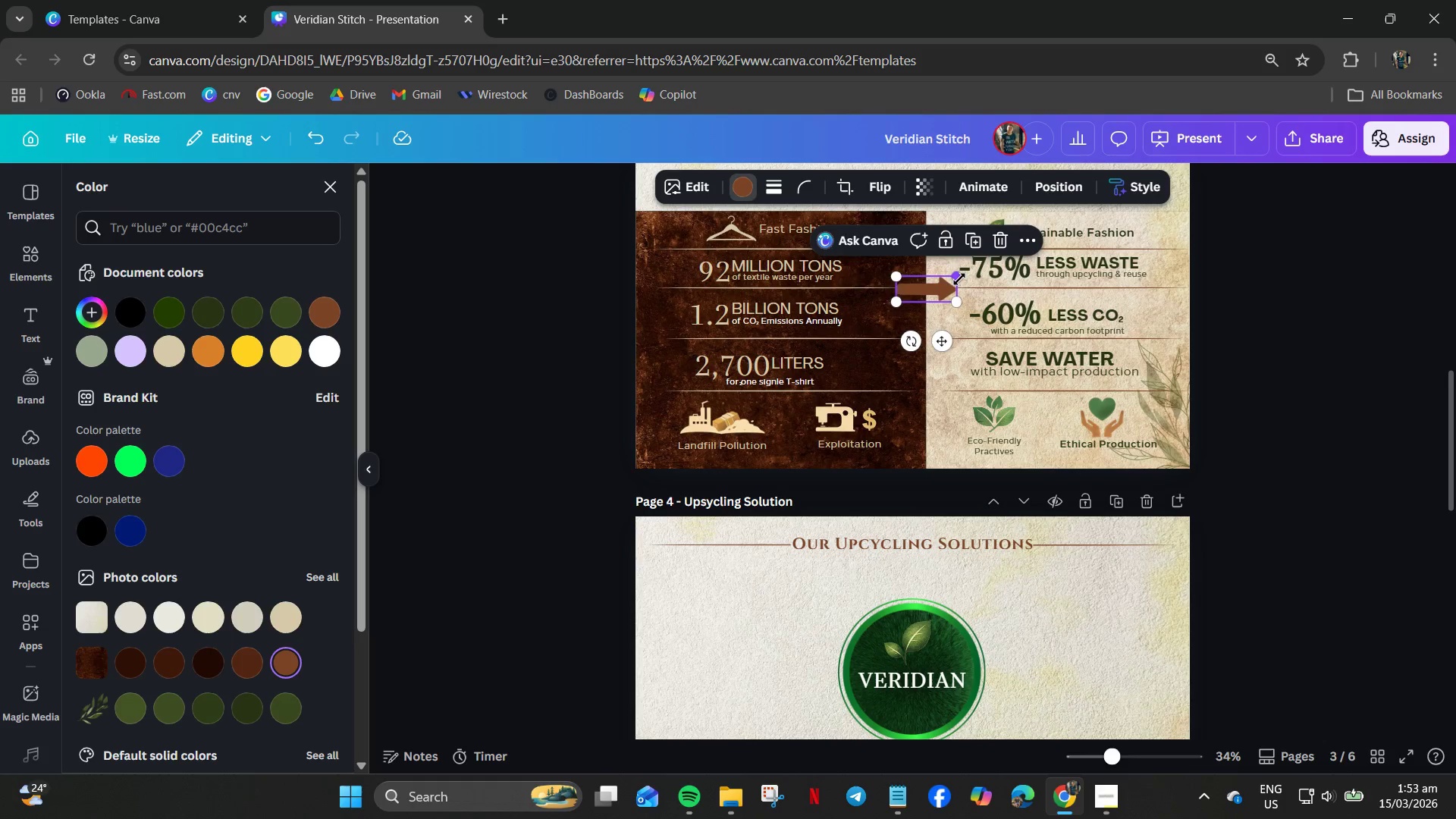 
left_click_drag(start_coordinate=[959, 279], to_coordinate=[937, 287])
 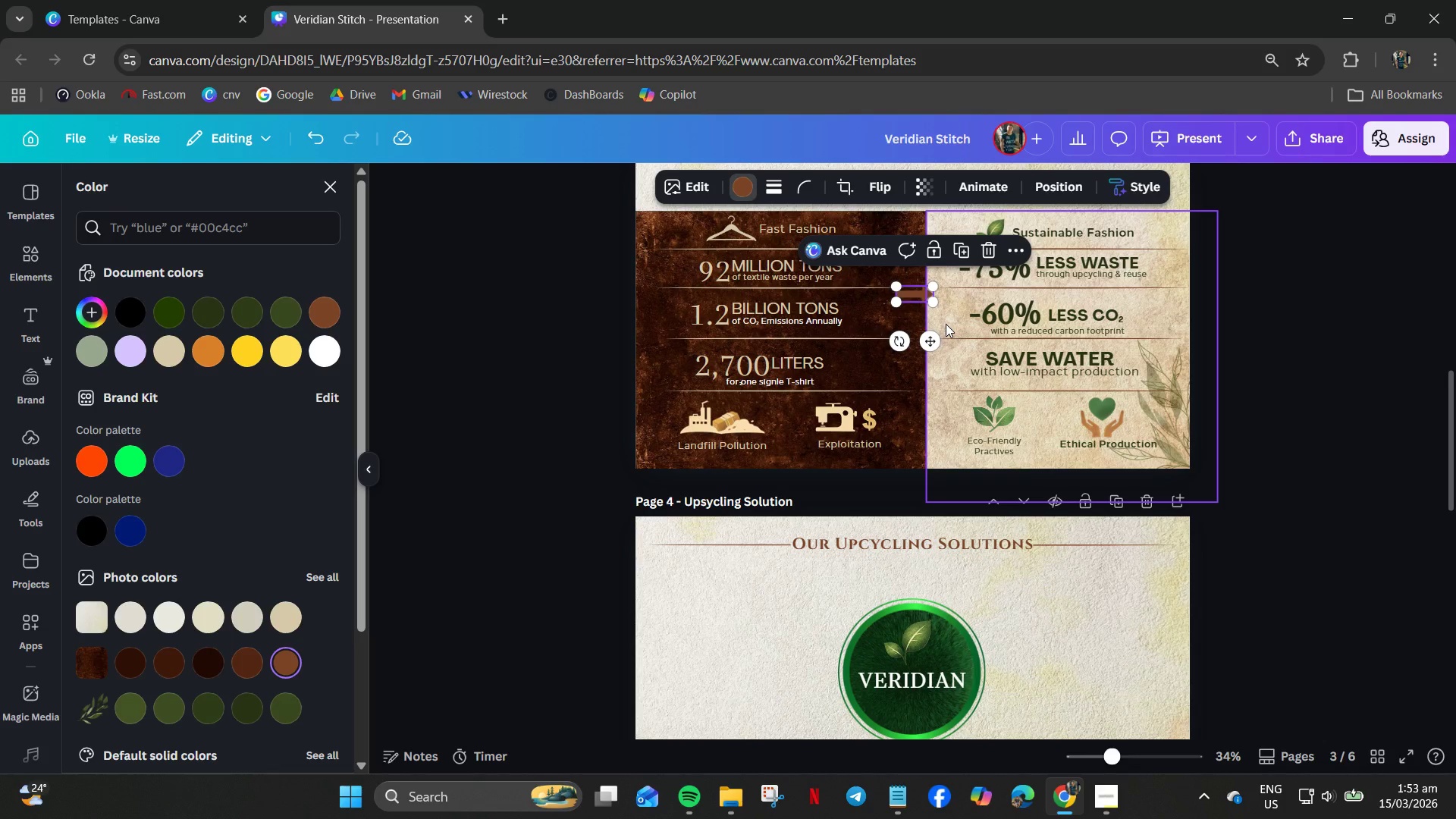 
key(Control+ControlLeft)
 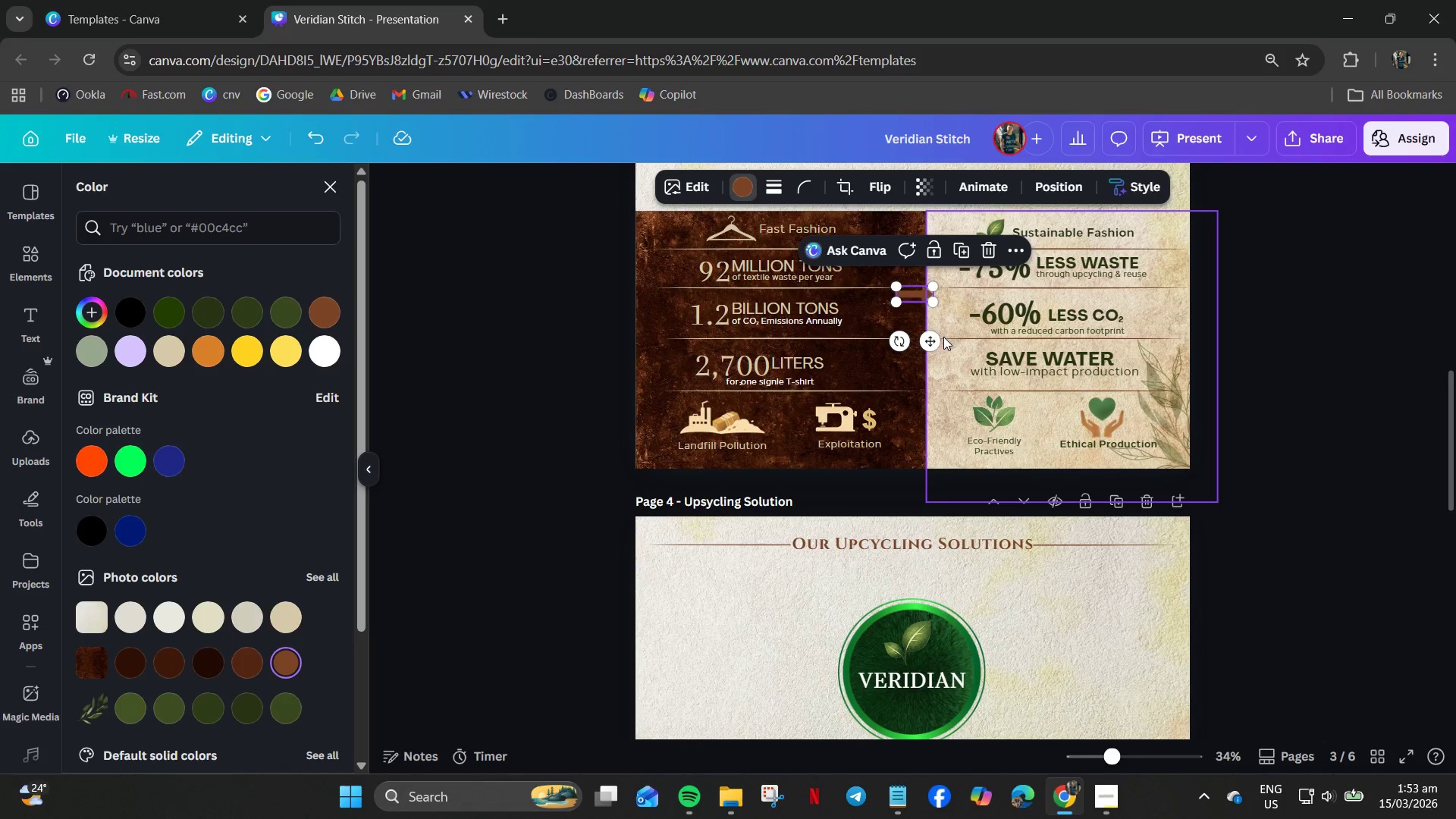 
hold_key(key=ControlLeft, duration=1.09)
scroll: coordinate [939, 325], scroll_direction: up, amount: 5.0
 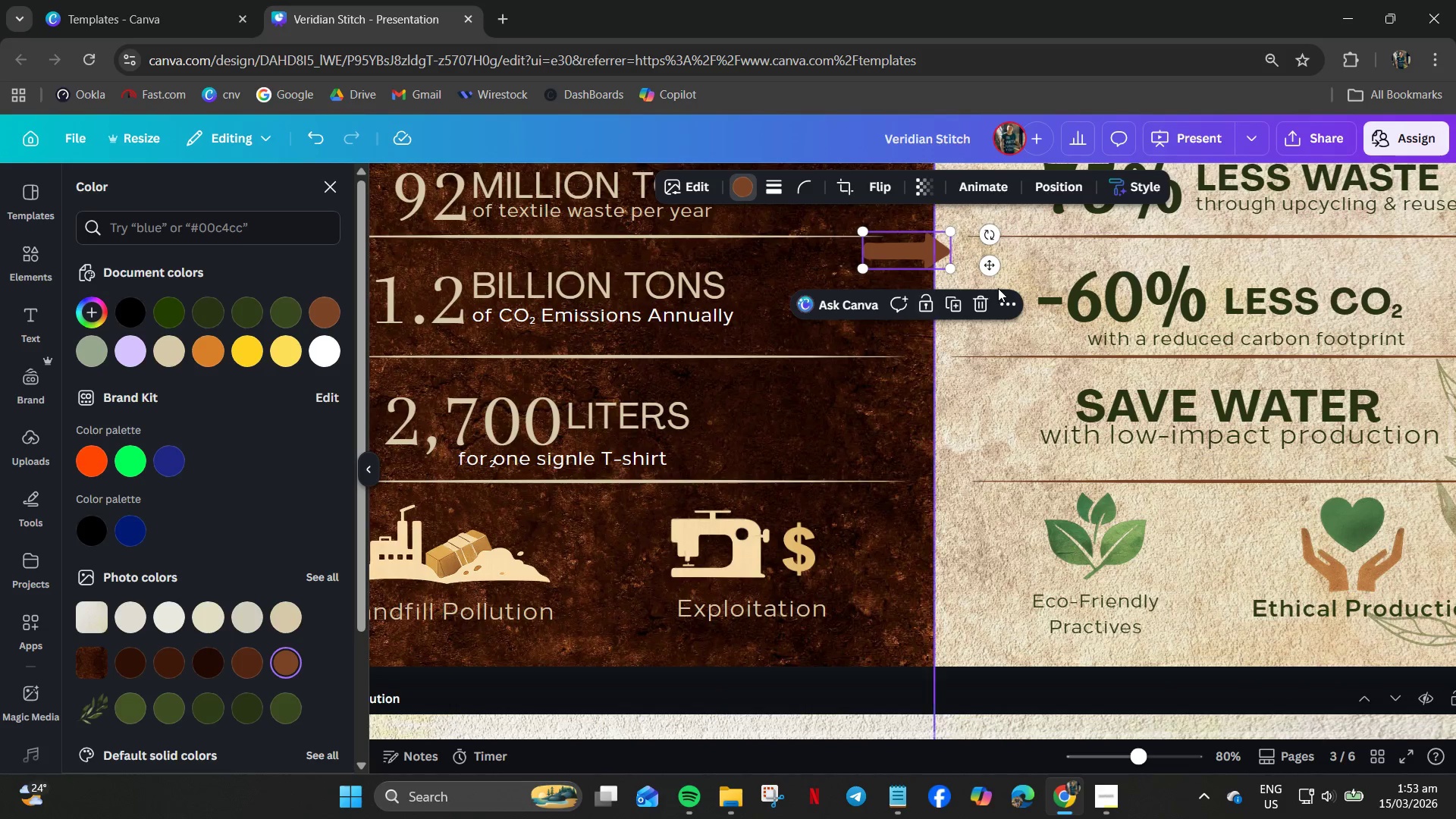 
left_click([971, 403])
 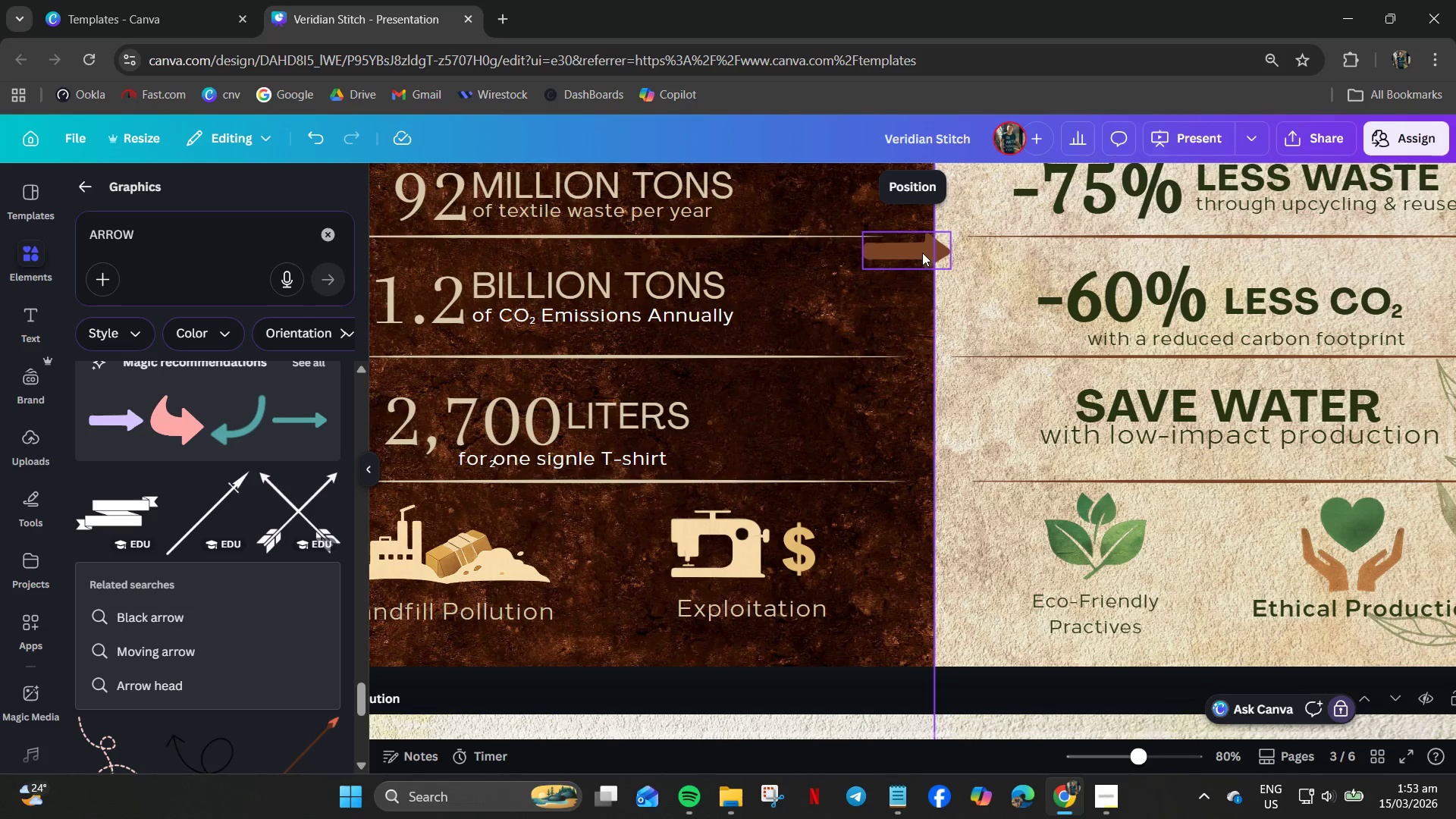 
left_click([920, 253])
 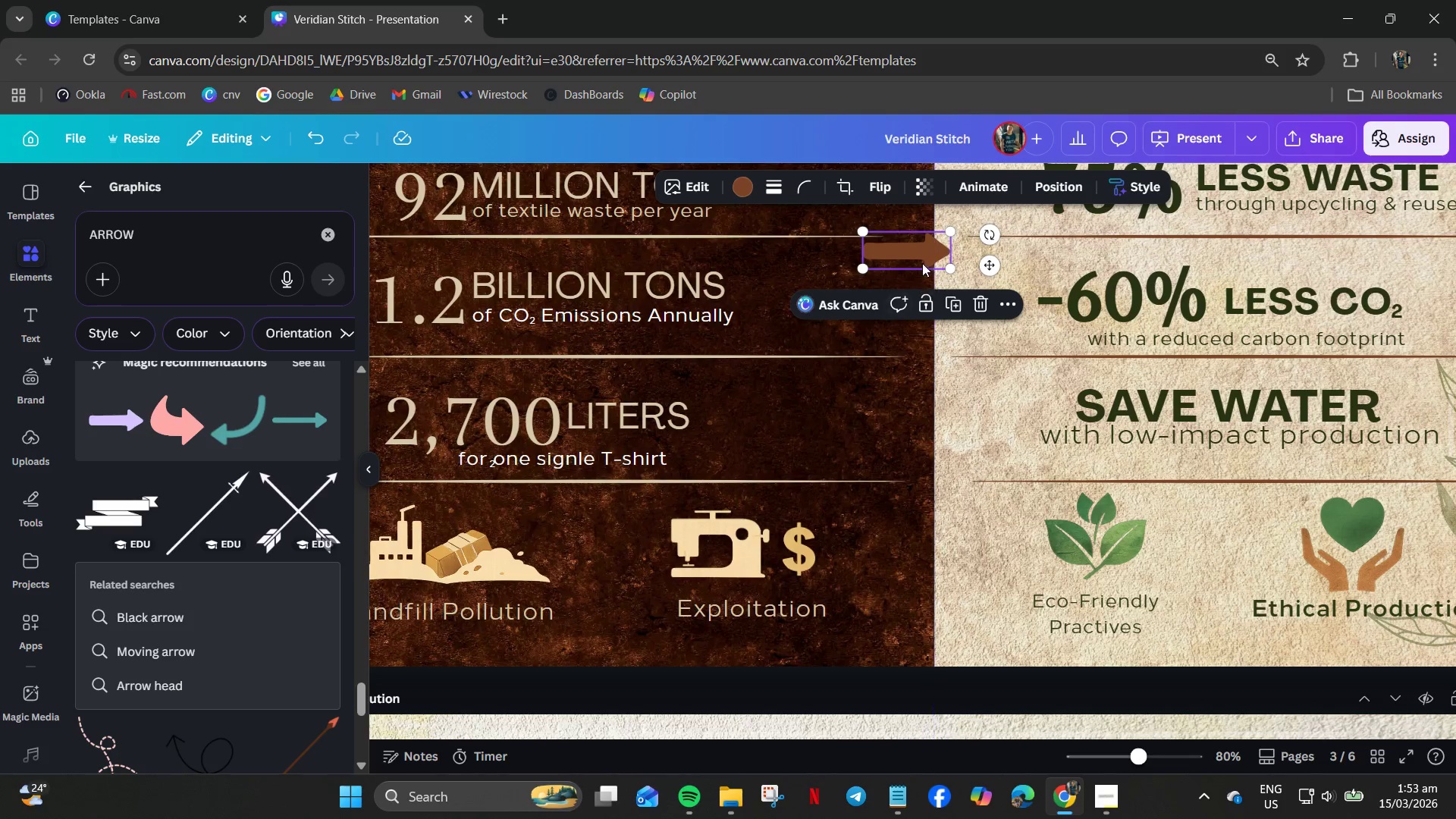 
left_click_drag(start_coordinate=[923, 256], to_coordinate=[942, 243])
 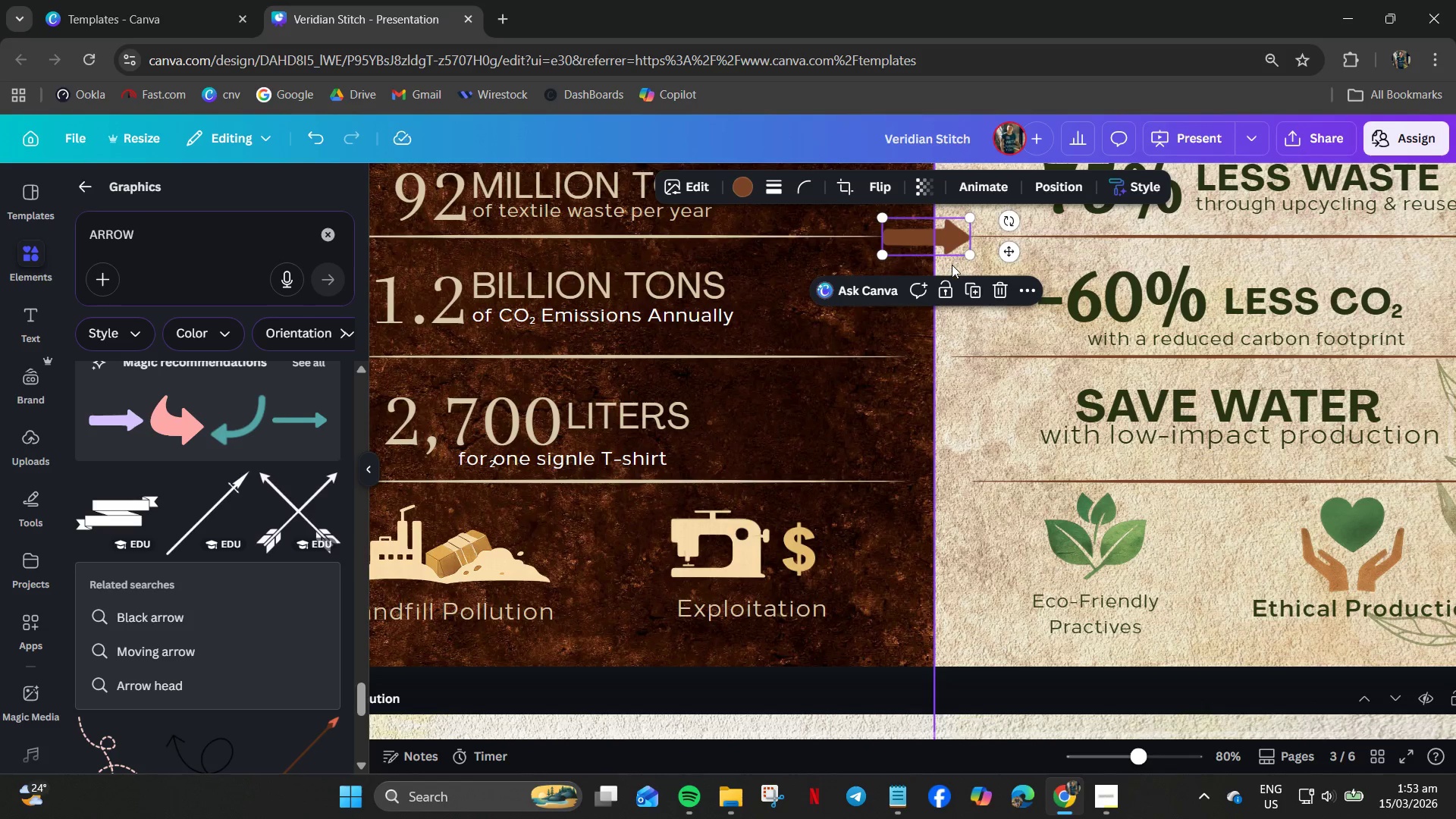 
key(Control+C)
 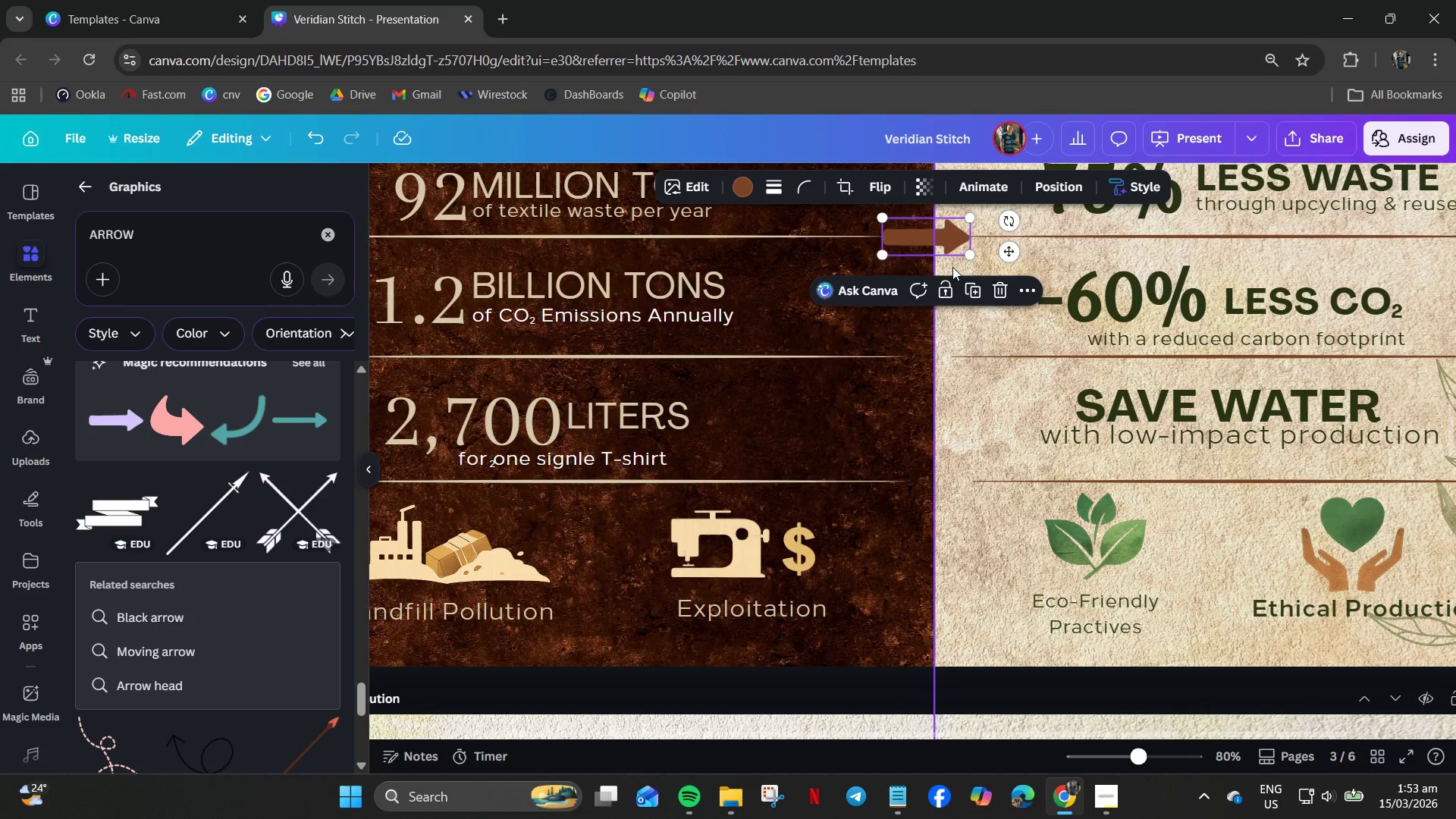 
key(Control+V)
 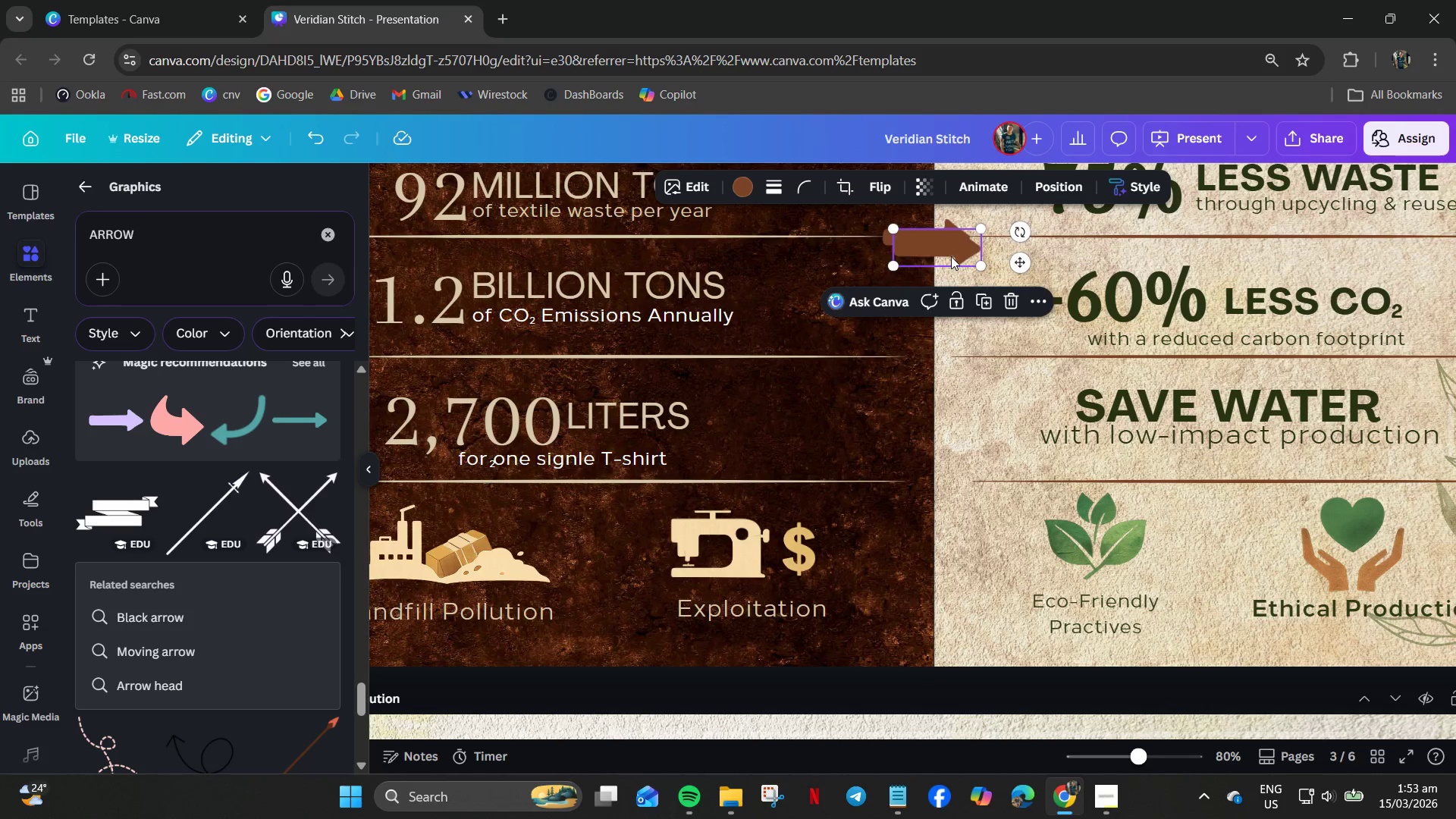 
left_click_drag(start_coordinate=[951, 256], to_coordinate=[948, 365])
 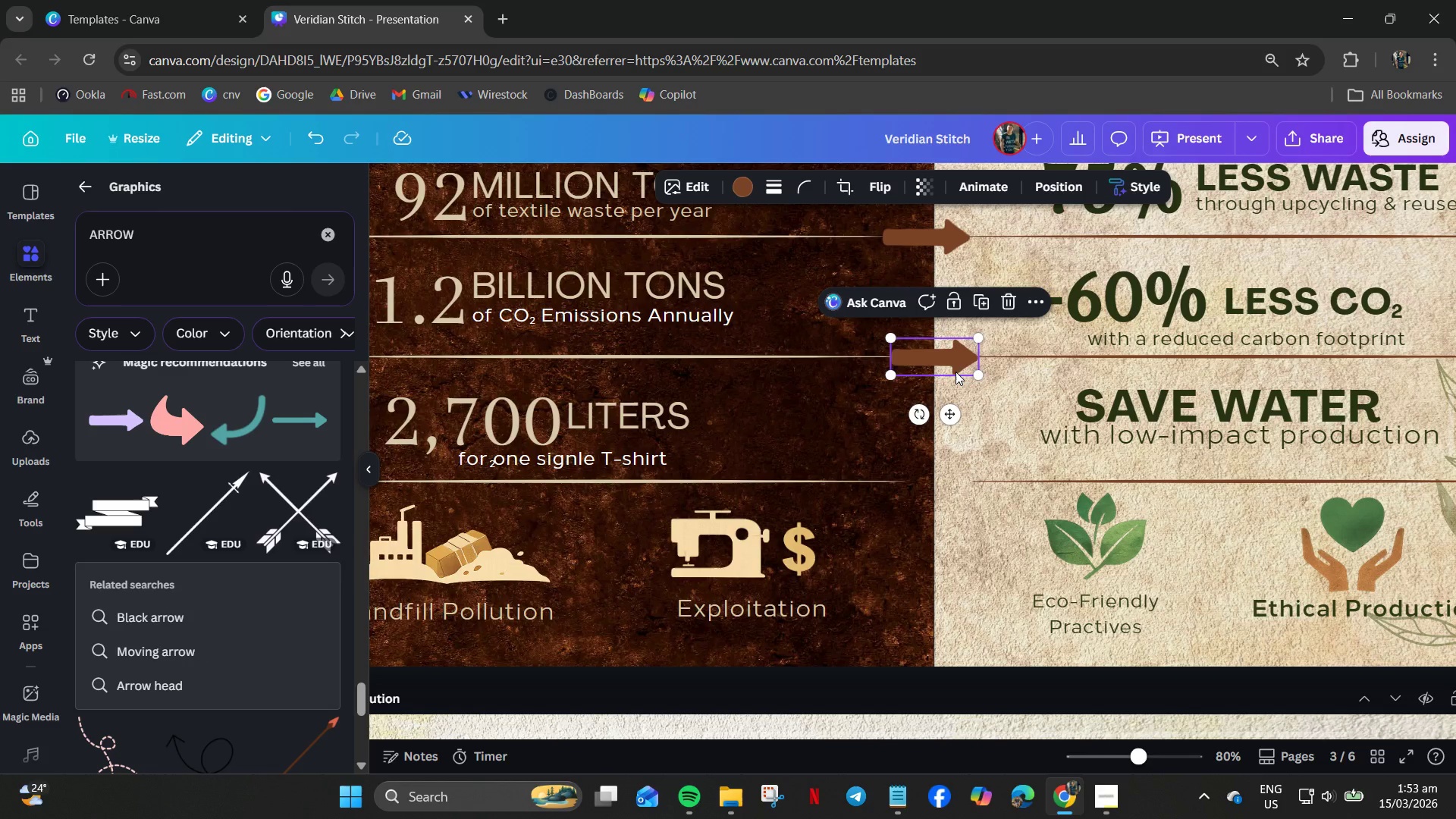 
hold_key(key=ControlLeft, duration=0.38)
 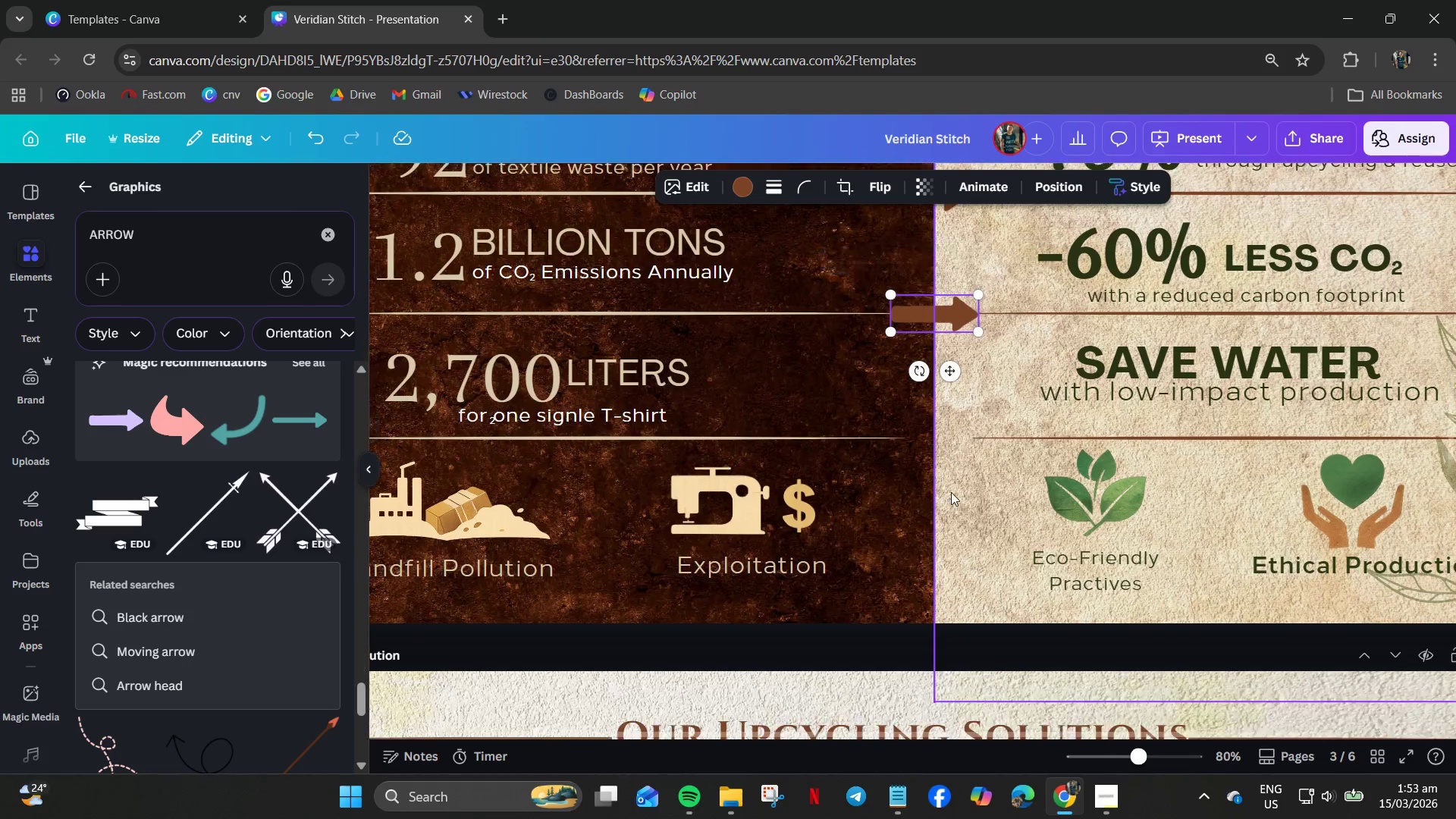 
scroll: coordinate [949, 491], scroll_direction: down, amount: 8.0
 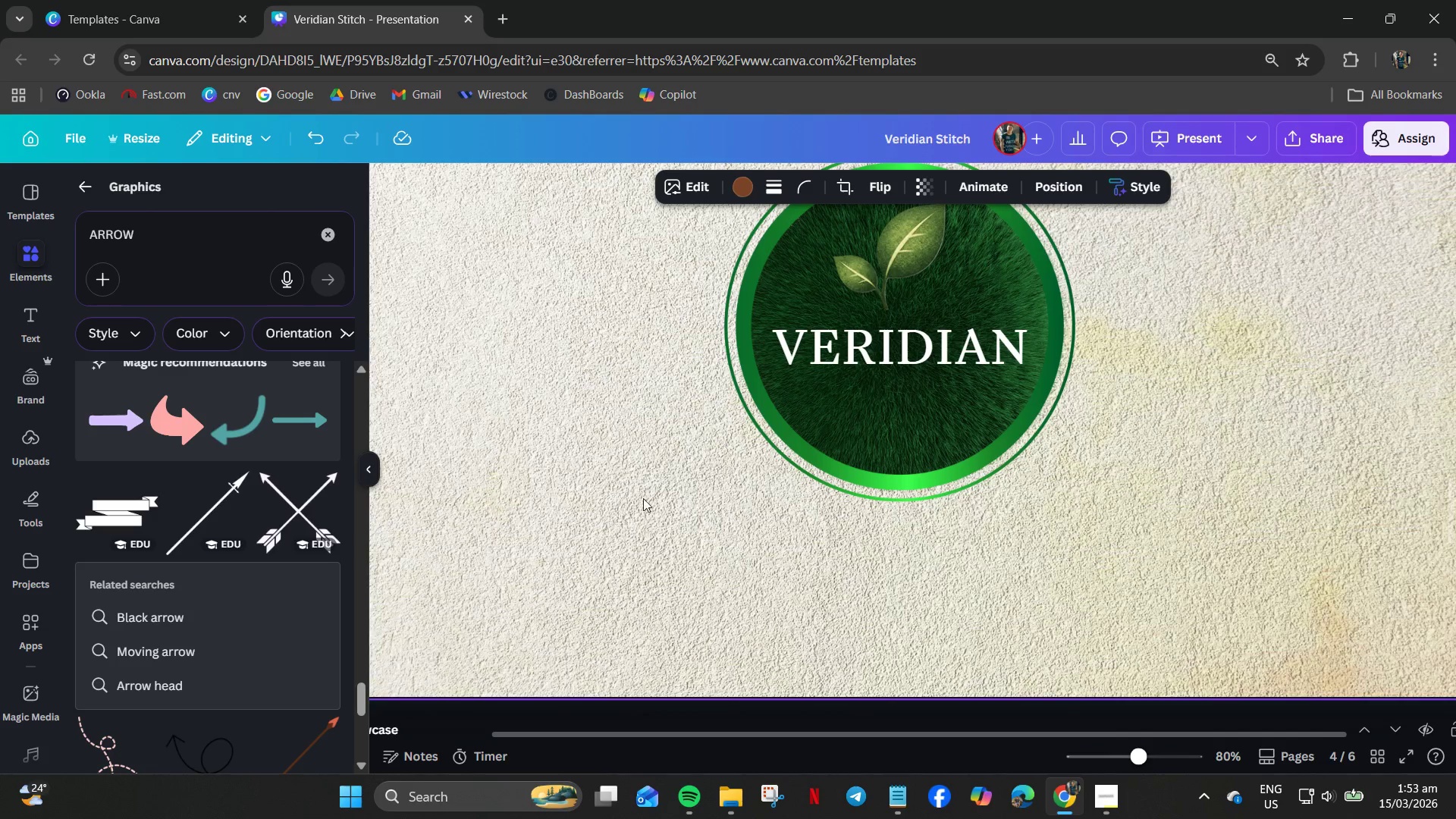 
left_click([618, 500])
 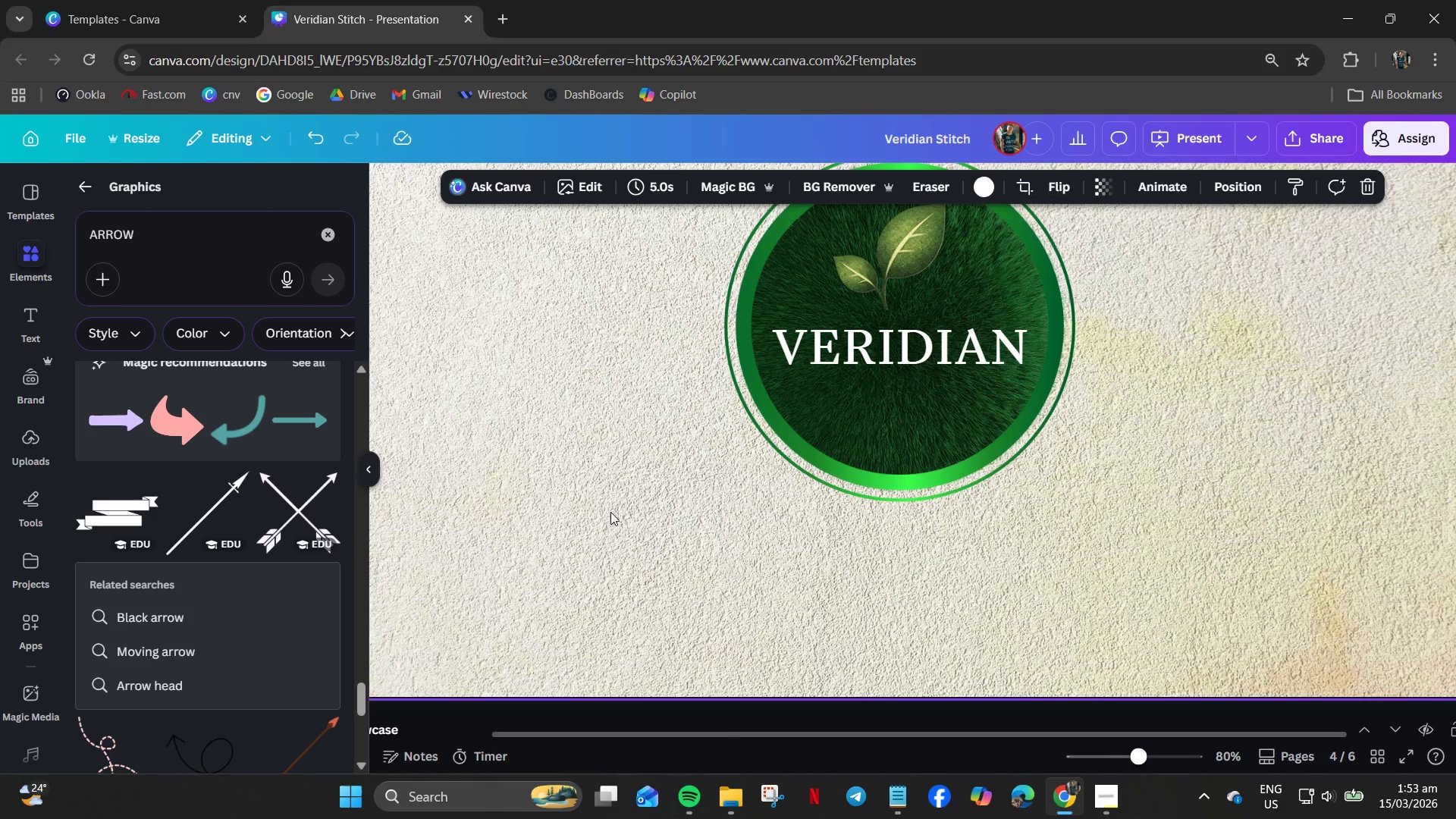 
hold_key(key=ControlLeft, duration=0.5)
scroll: coordinate [612, 508], scroll_direction: down, amount: 2.0
 